 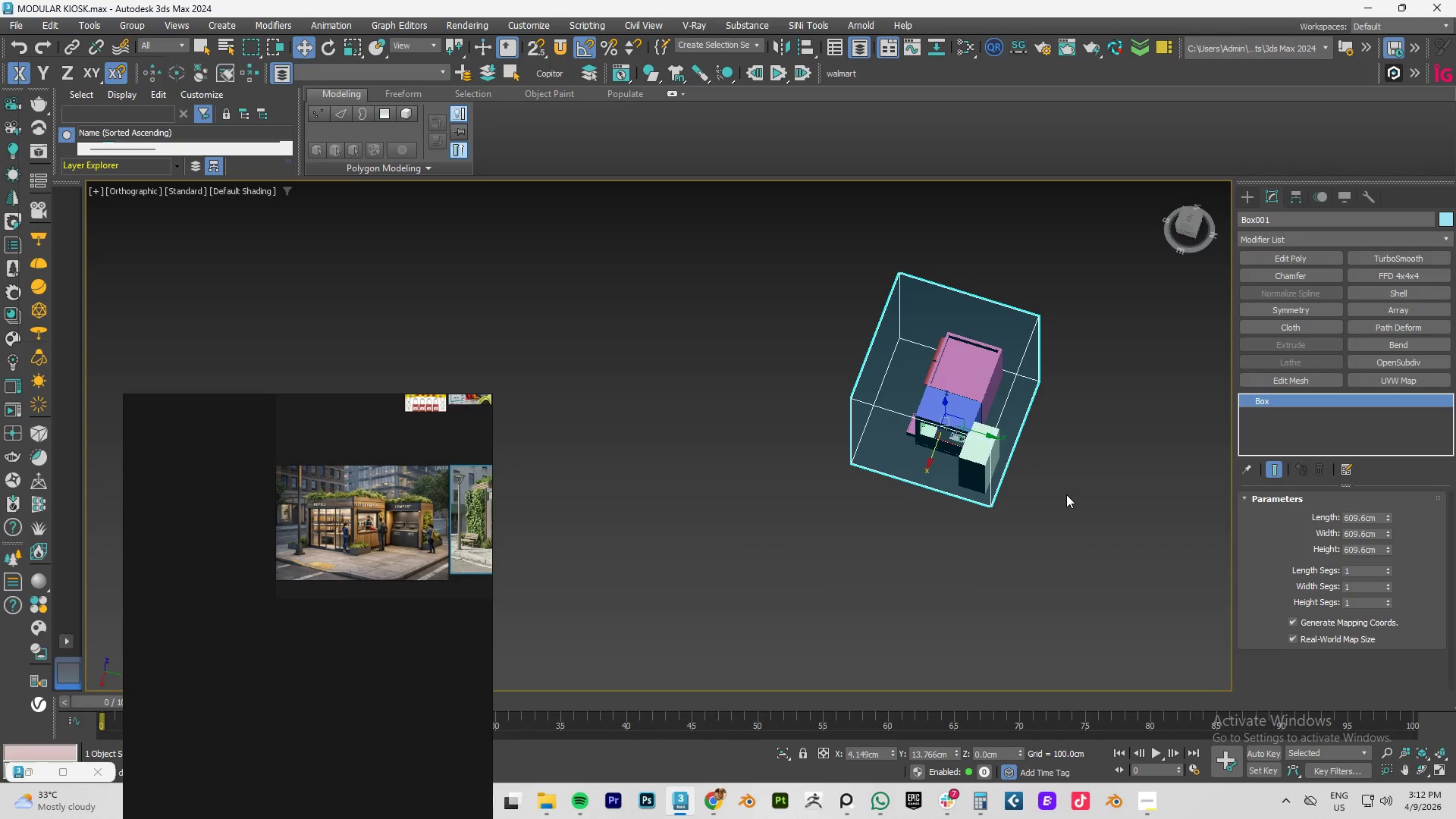 
left_click([1066, 494])
 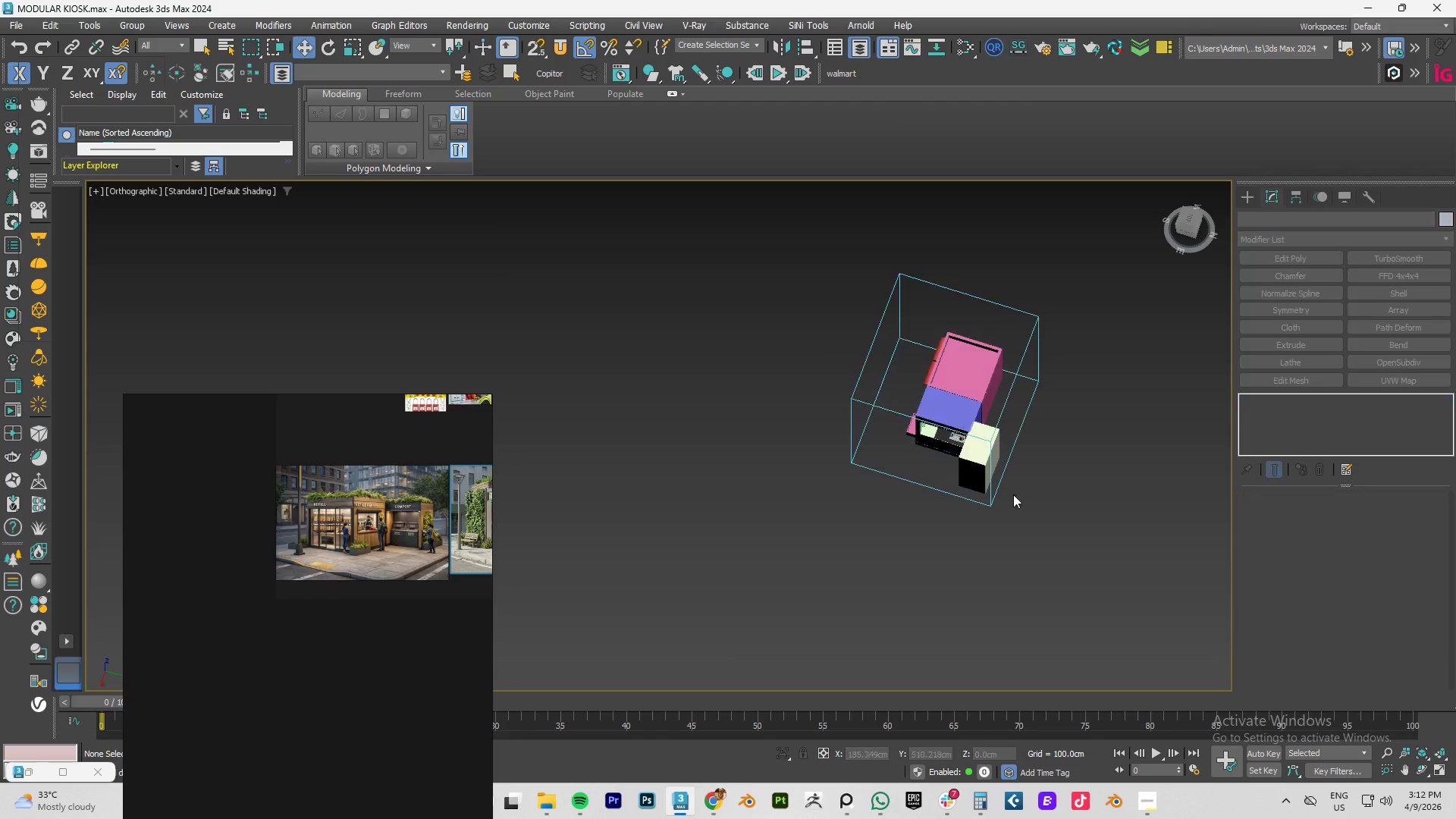 
hold_key(key=AltLeft, duration=0.64)
 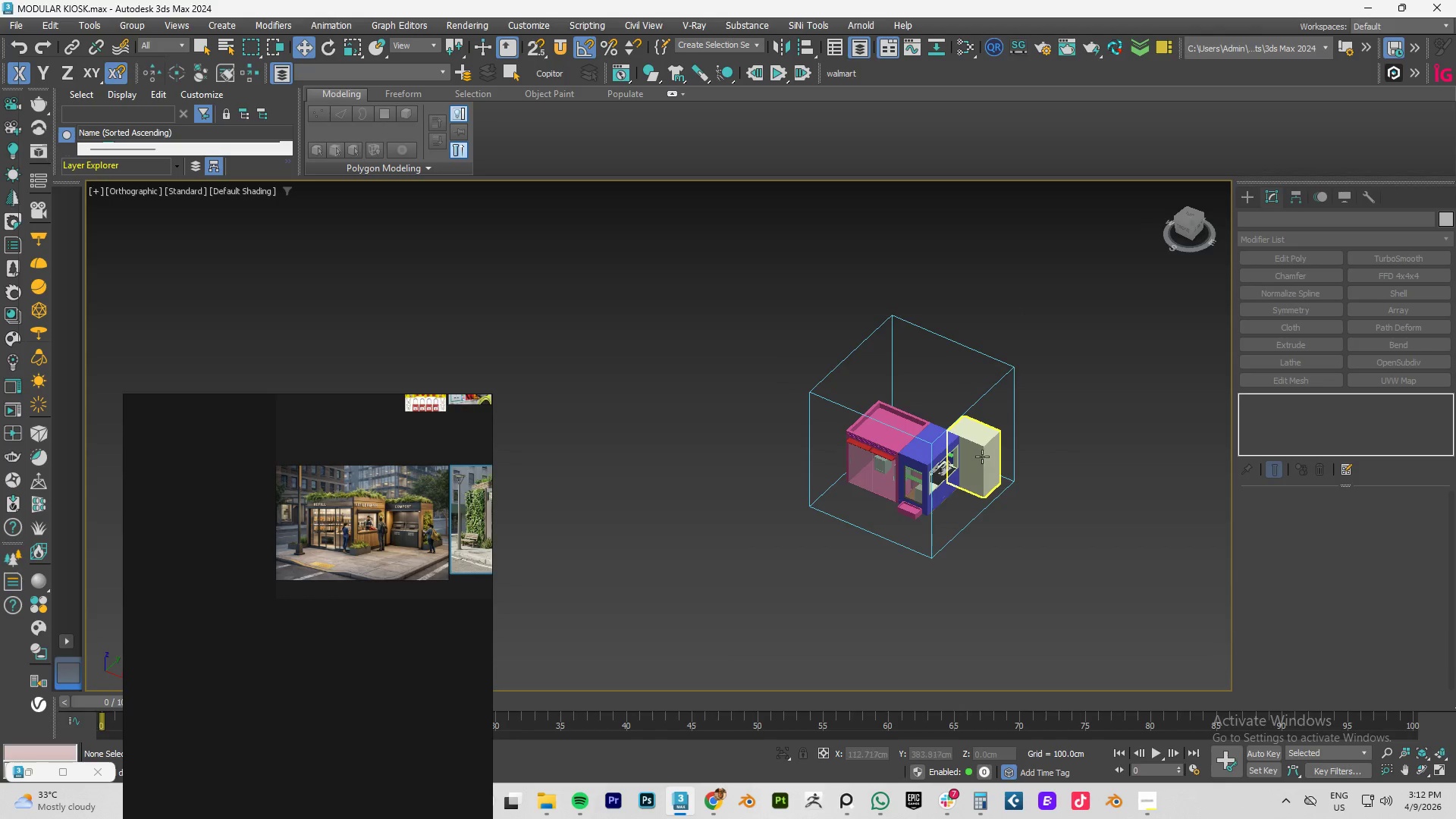 
left_click([979, 457])
 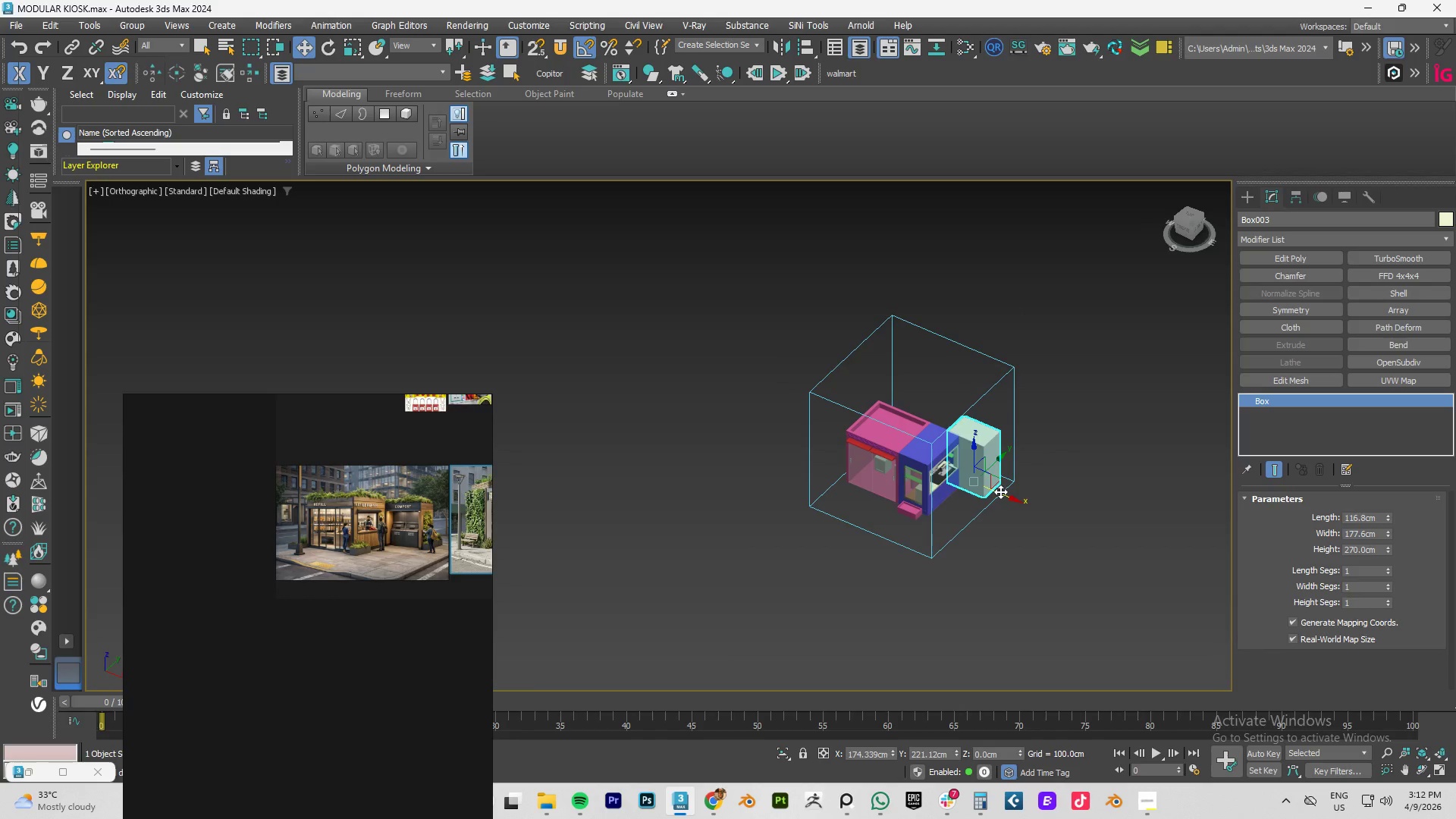 
left_click_drag(start_coordinate=[1001, 493], to_coordinate=[1011, 495])
 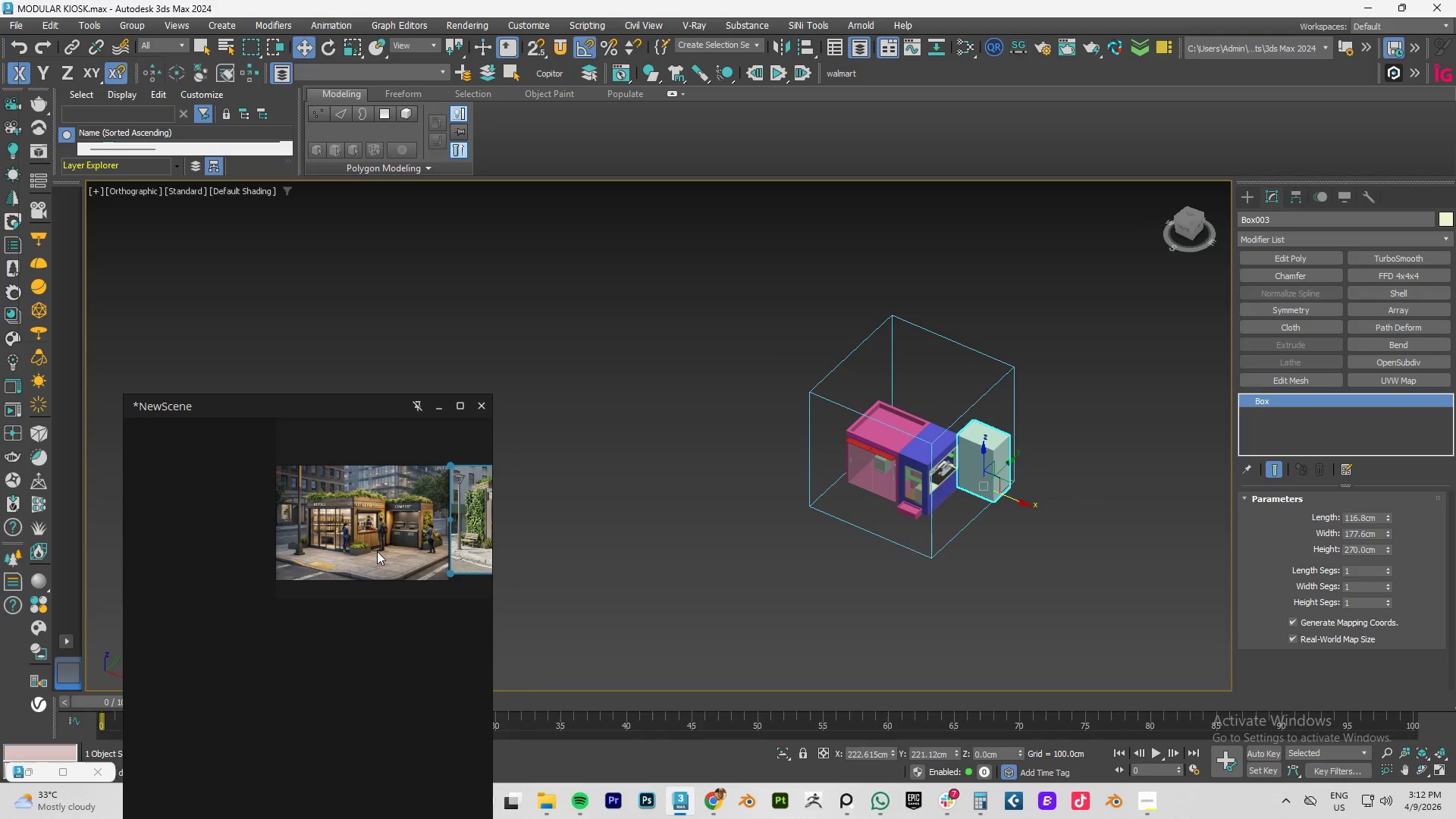 
scroll: coordinate [412, 534], scroll_direction: up, amount: 8.0
 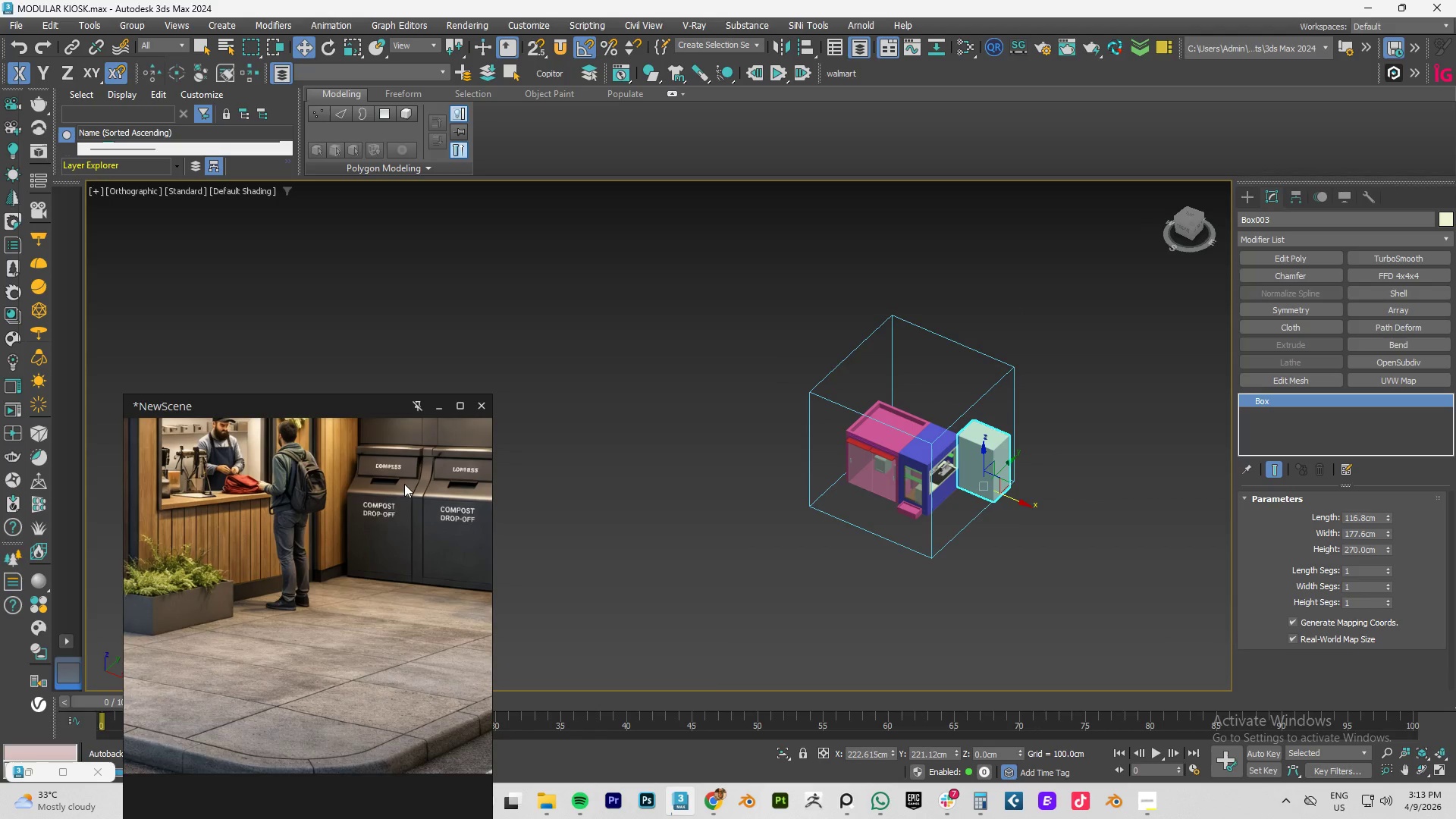 
scroll: coordinate [403, 481], scroll_direction: none, amount: 0.0
 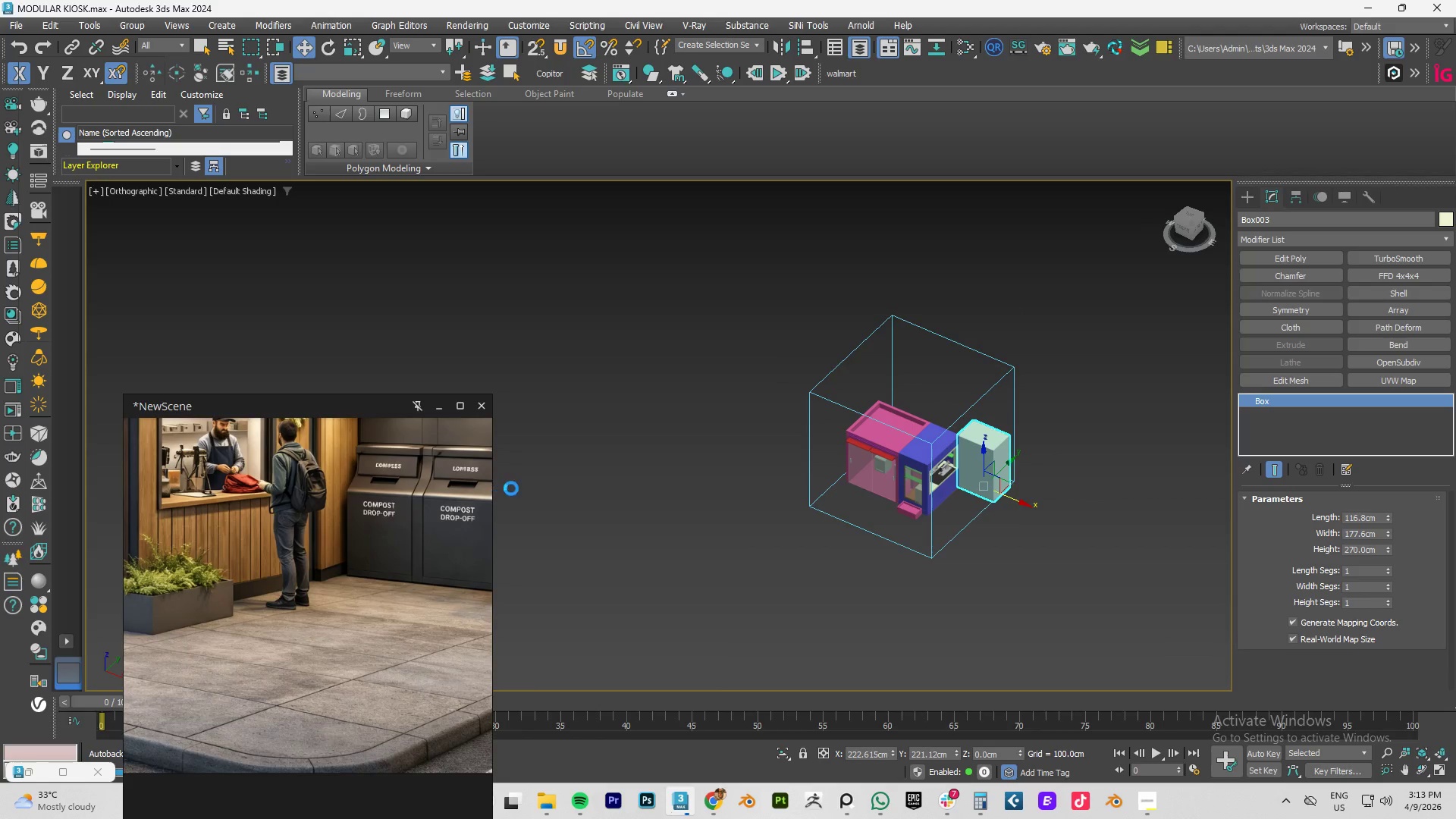 
hold_key(key=AltLeft, duration=1.16)
scroll: coordinate [871, 491], scroll_direction: up, amount: 1.0
 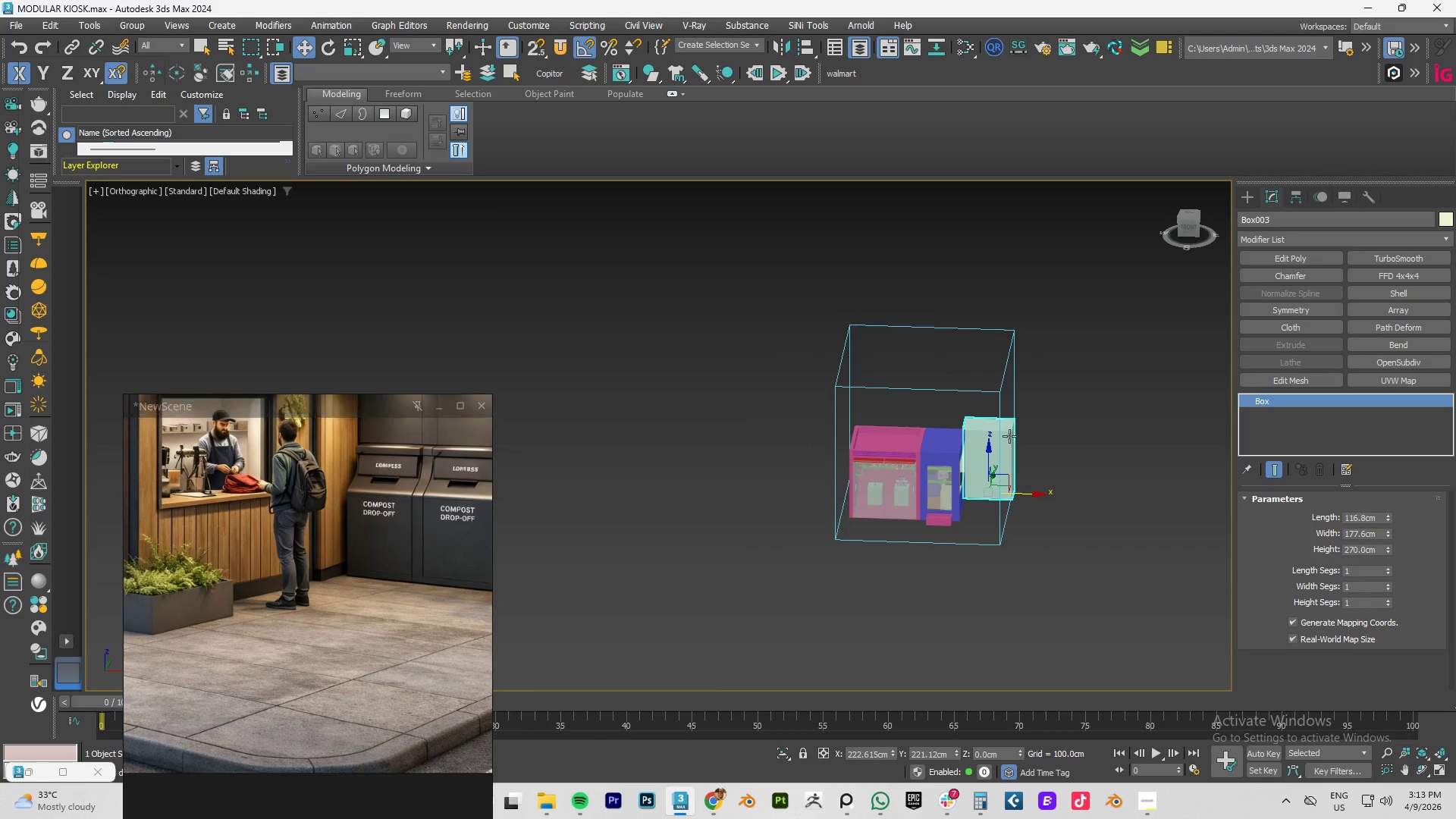 
type(fz)
 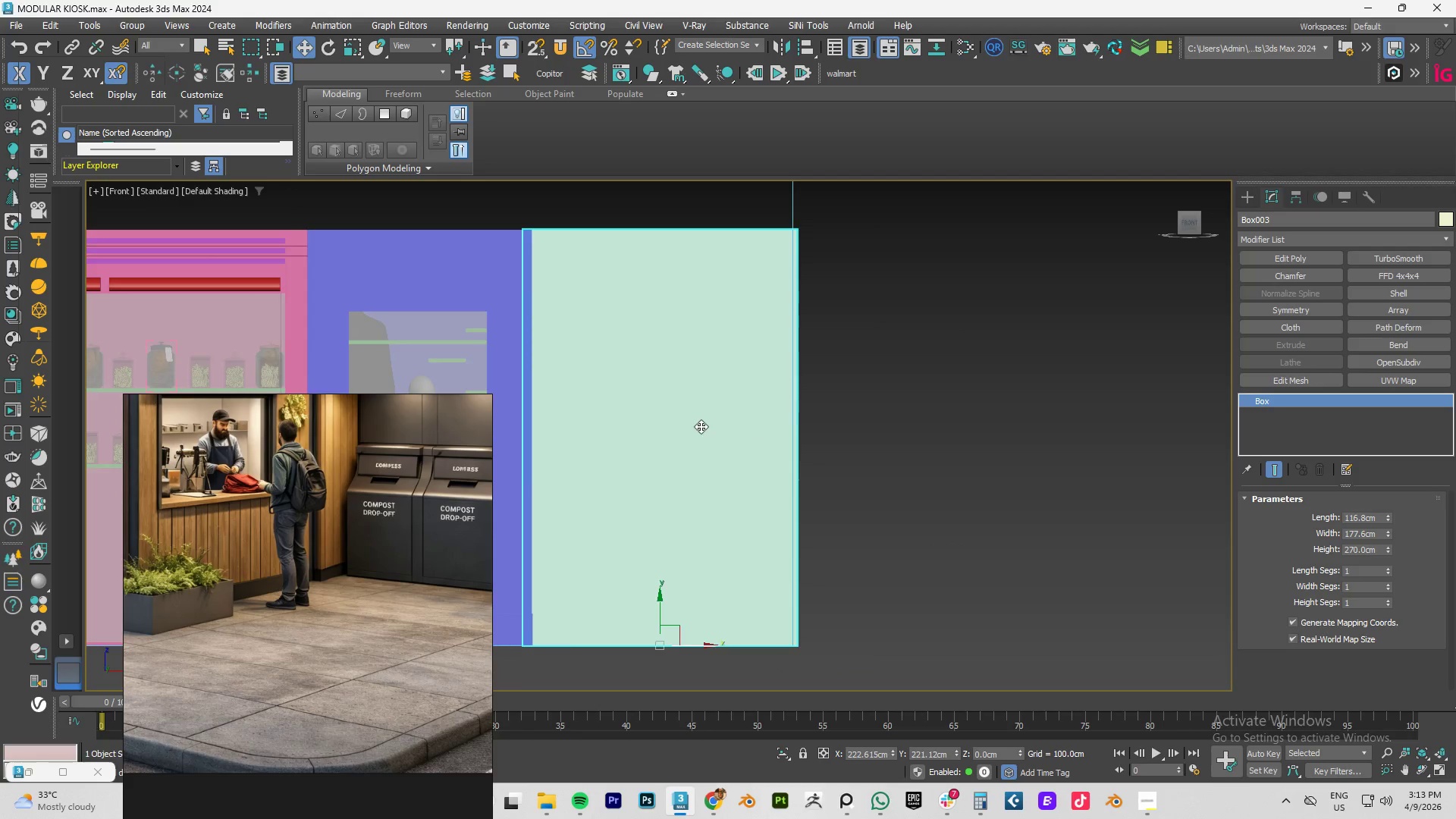 
scroll: coordinate [698, 426], scroll_direction: down, amount: 4.0
 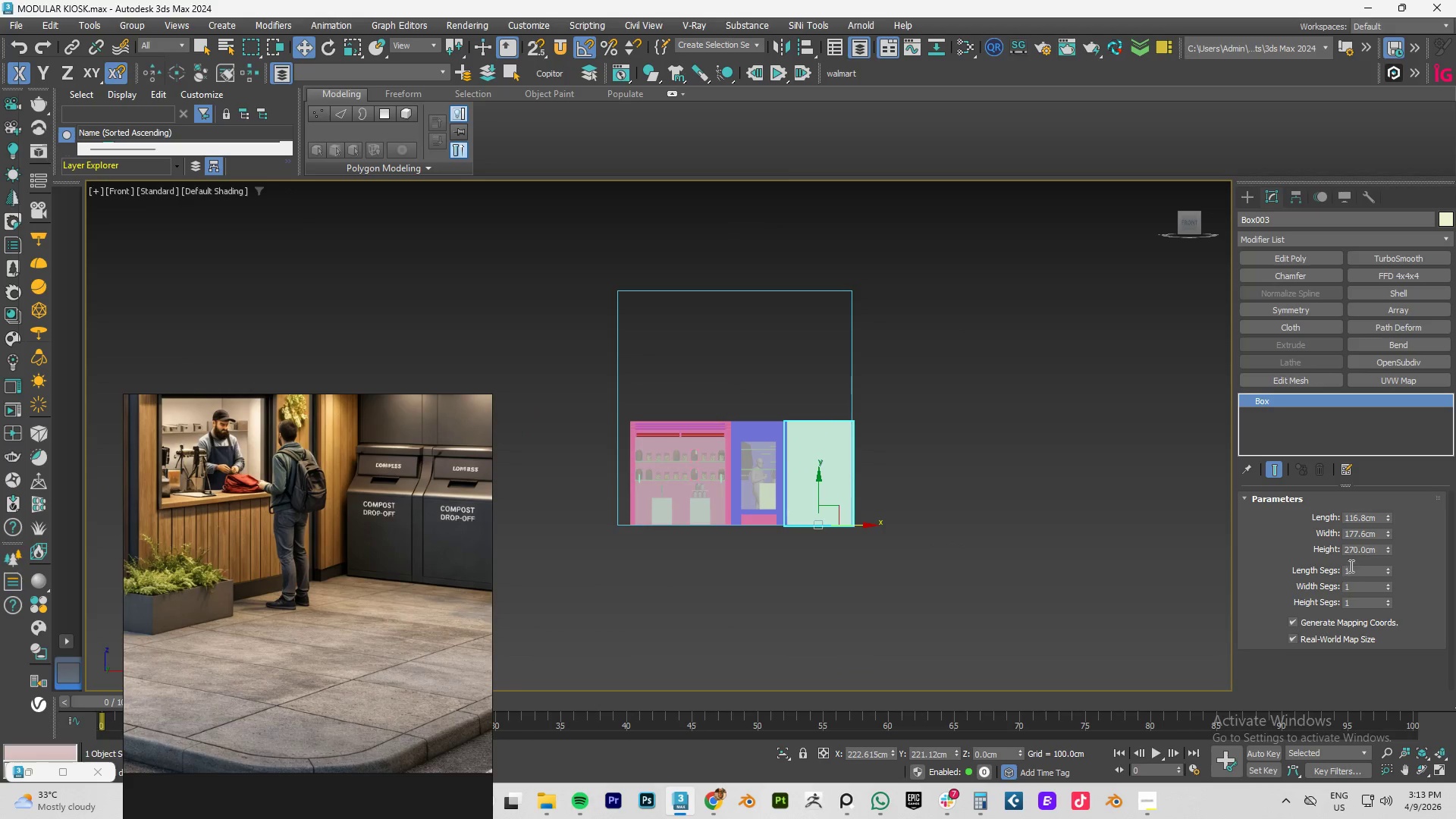 
key(Numpad1)
 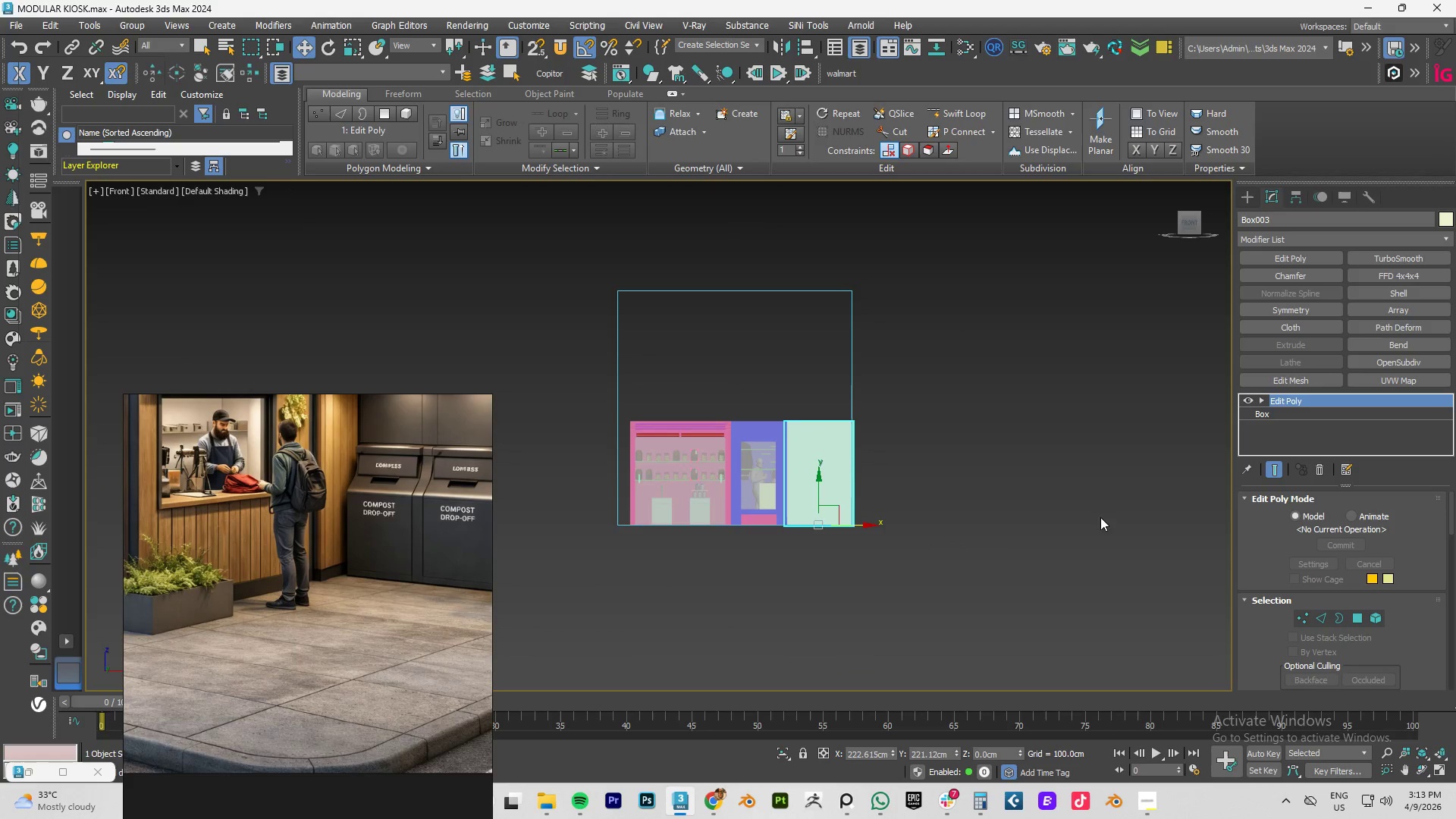 
key(1)
 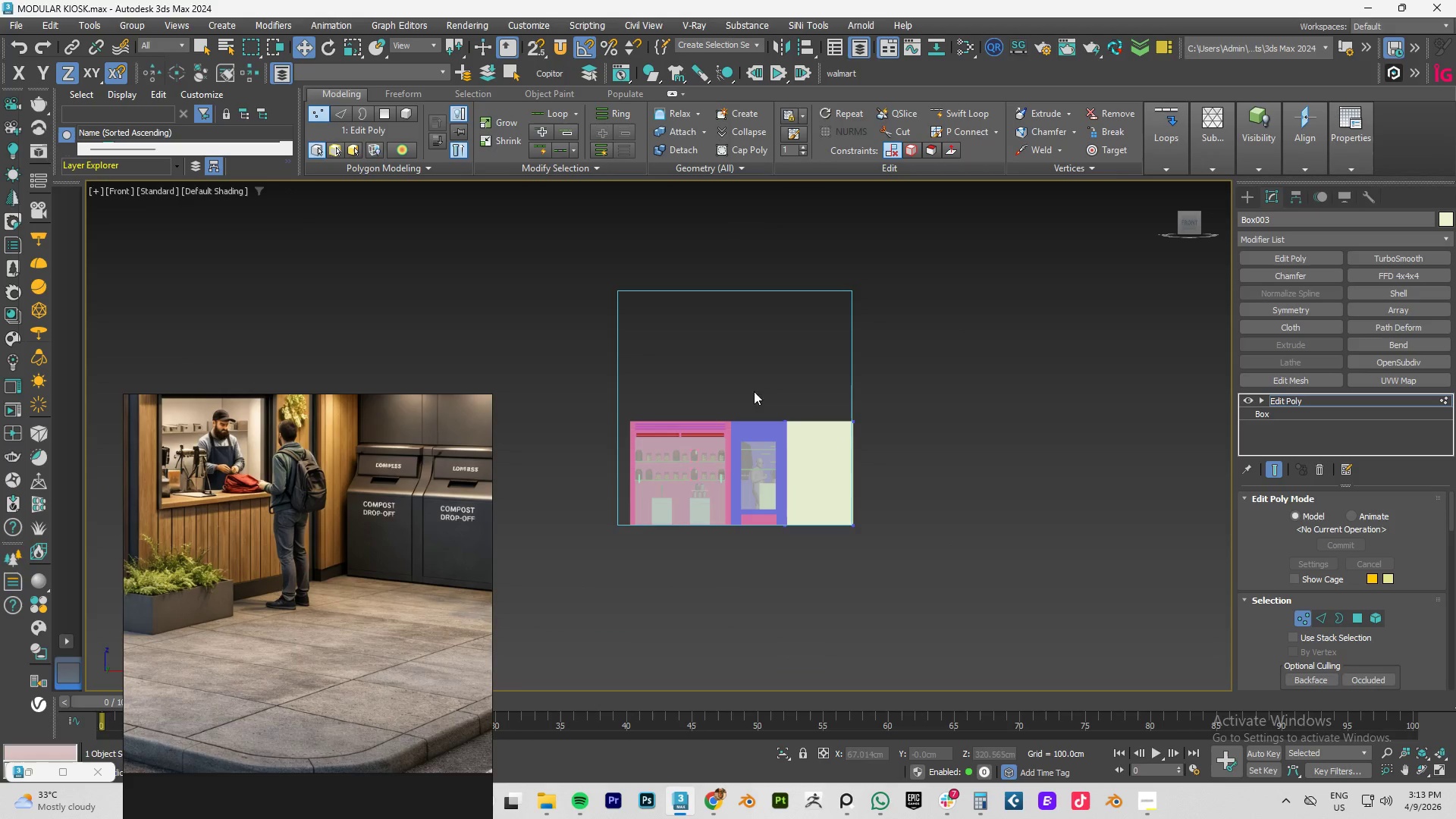 
left_click_drag(start_coordinate=[742, 353], to_coordinate=[805, 600])
 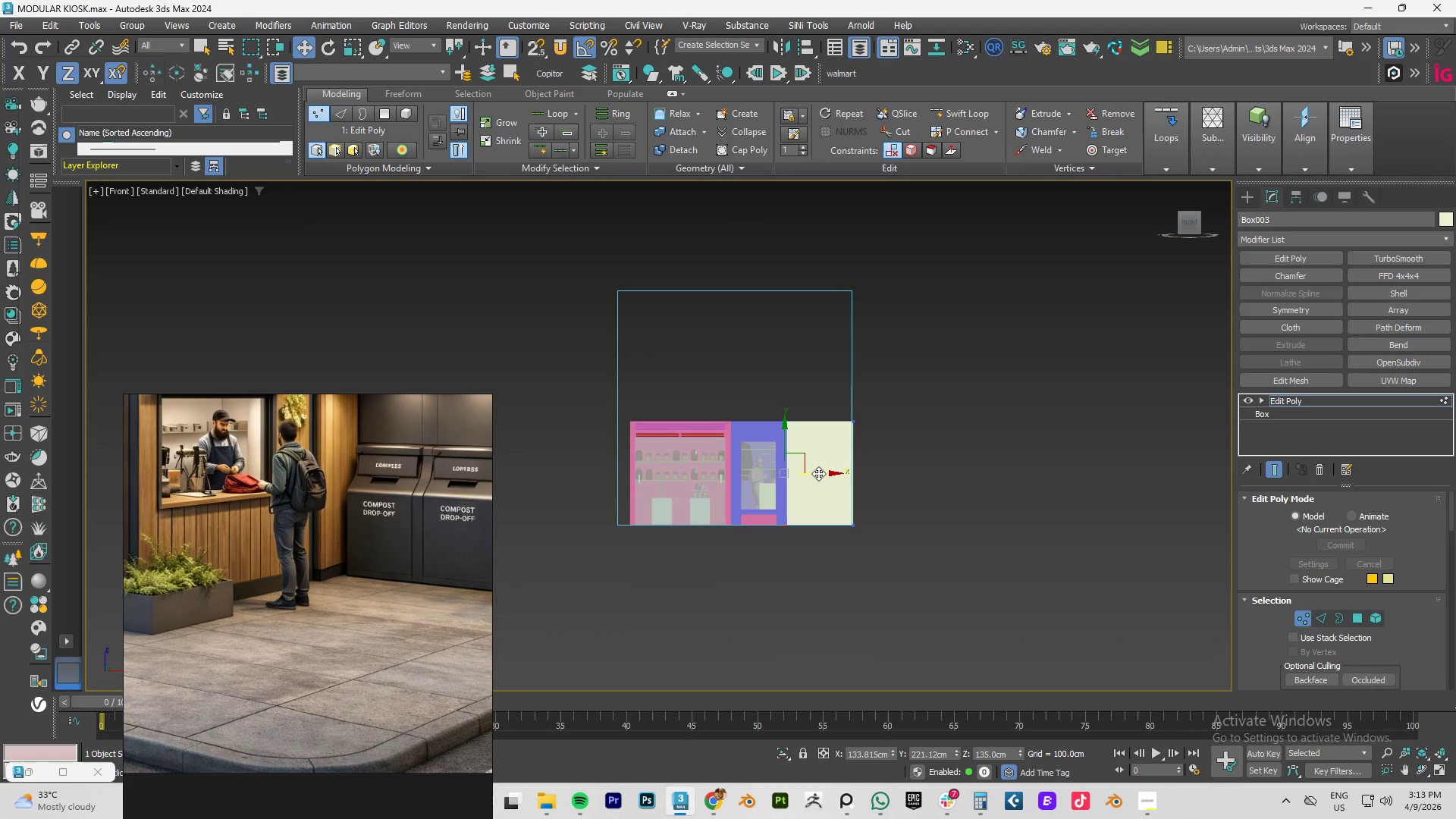 
left_click_drag(start_coordinate=[820, 473], to_coordinate=[826, 472])
 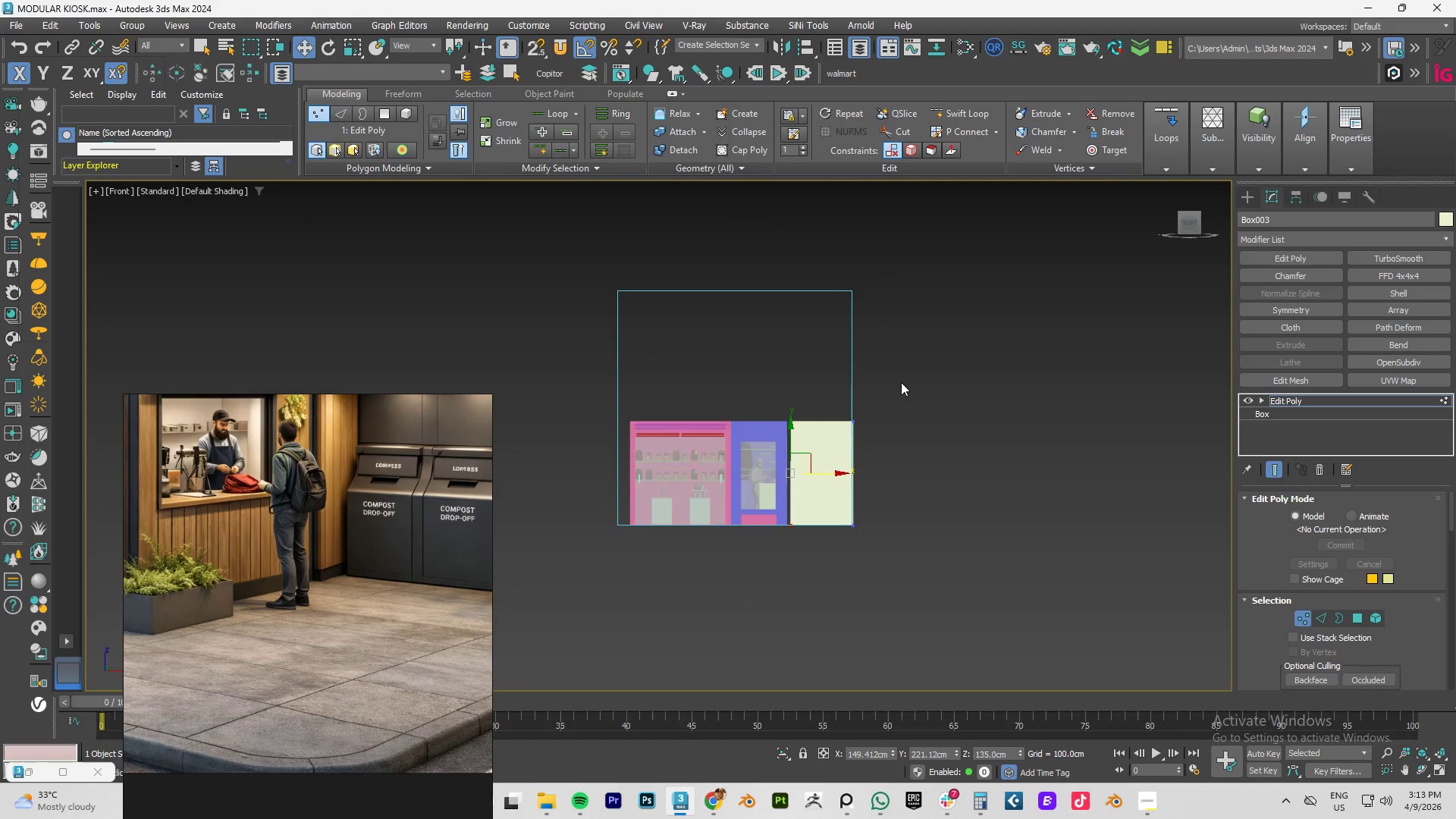 
left_click_drag(start_coordinate=[896, 382], to_coordinate=[833, 553])
 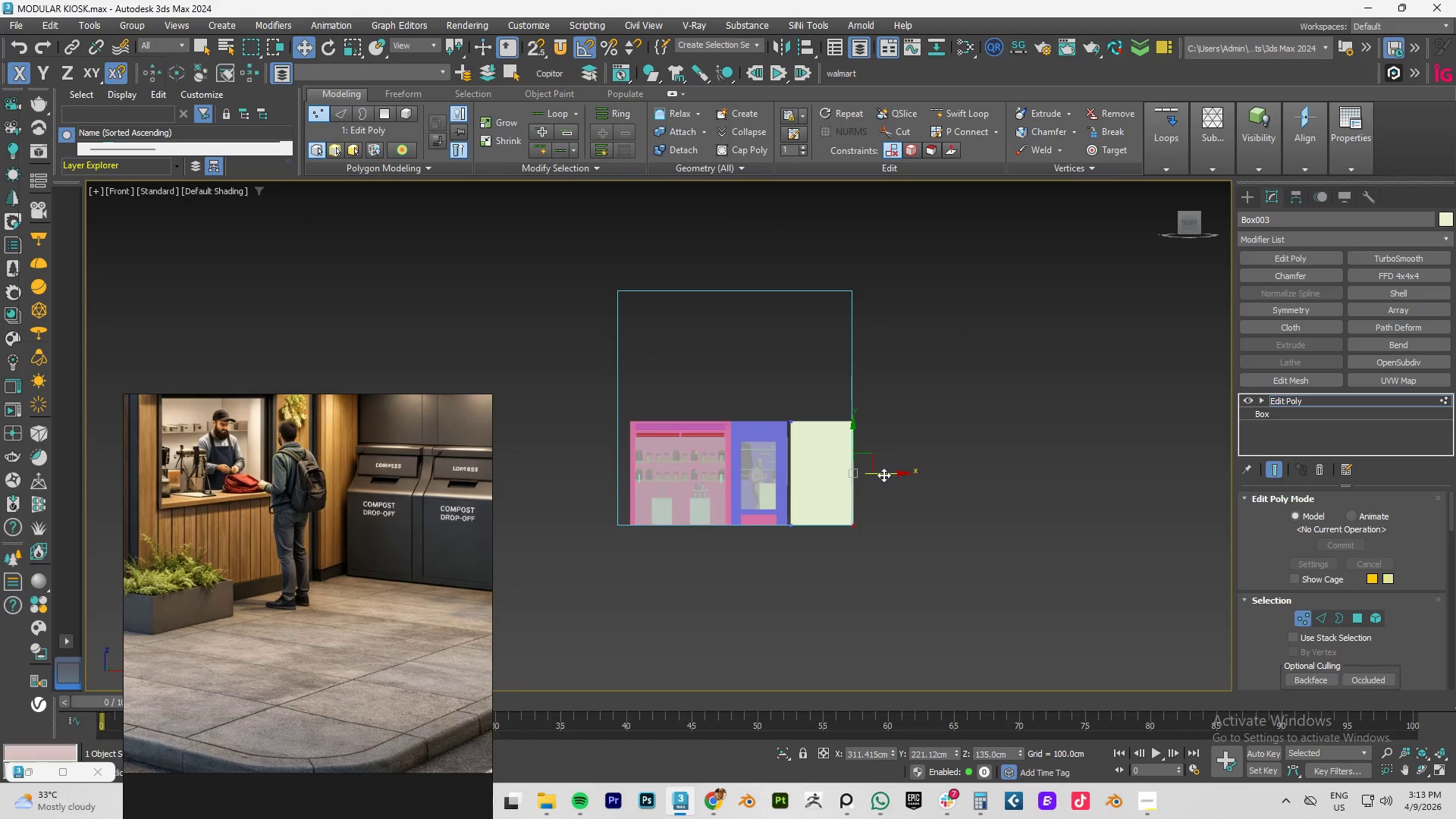 
left_click_drag(start_coordinate=[886, 475], to_coordinate=[877, 479])
 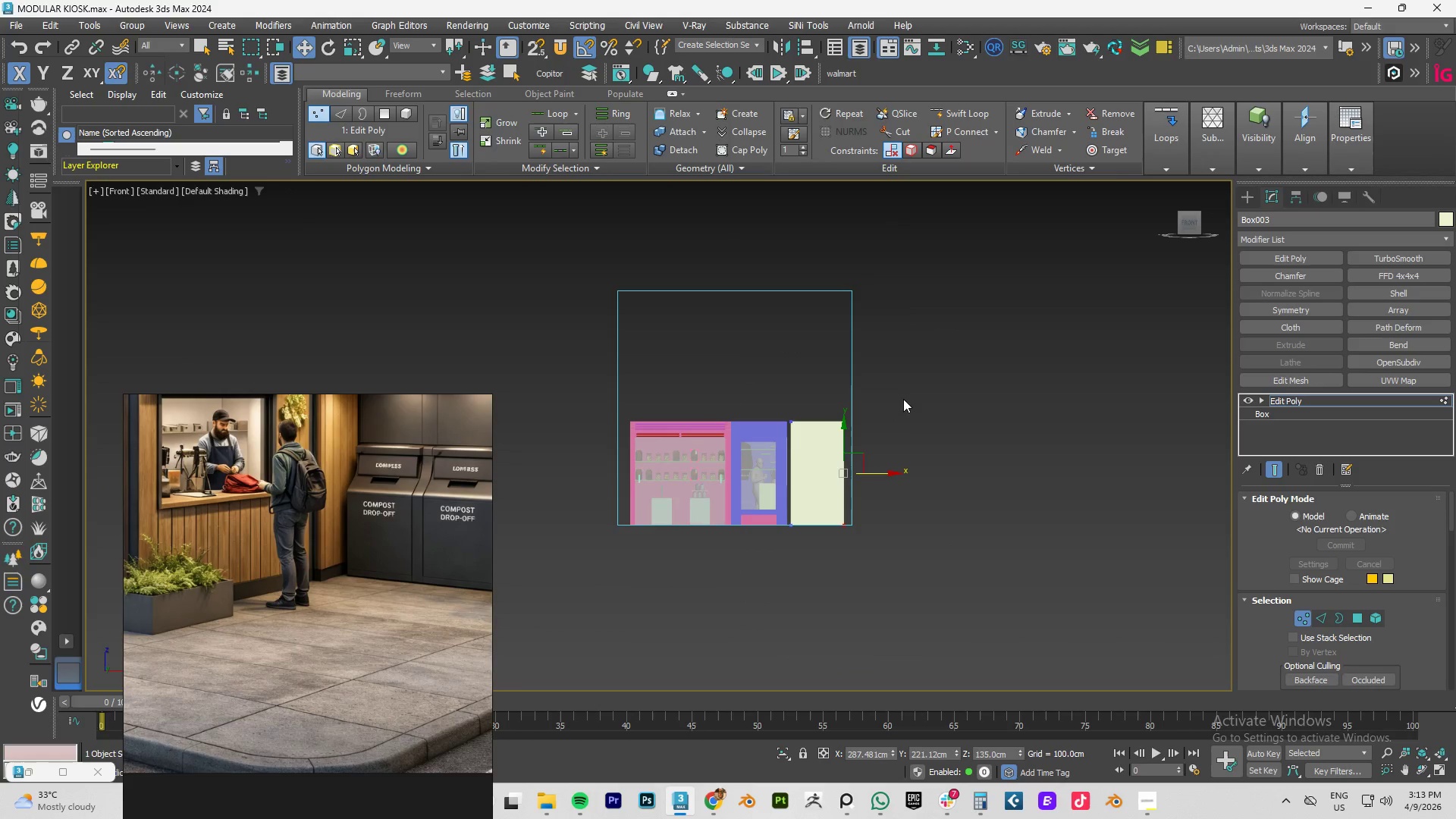 
left_click_drag(start_coordinate=[894, 401], to_coordinate=[787, 439])
 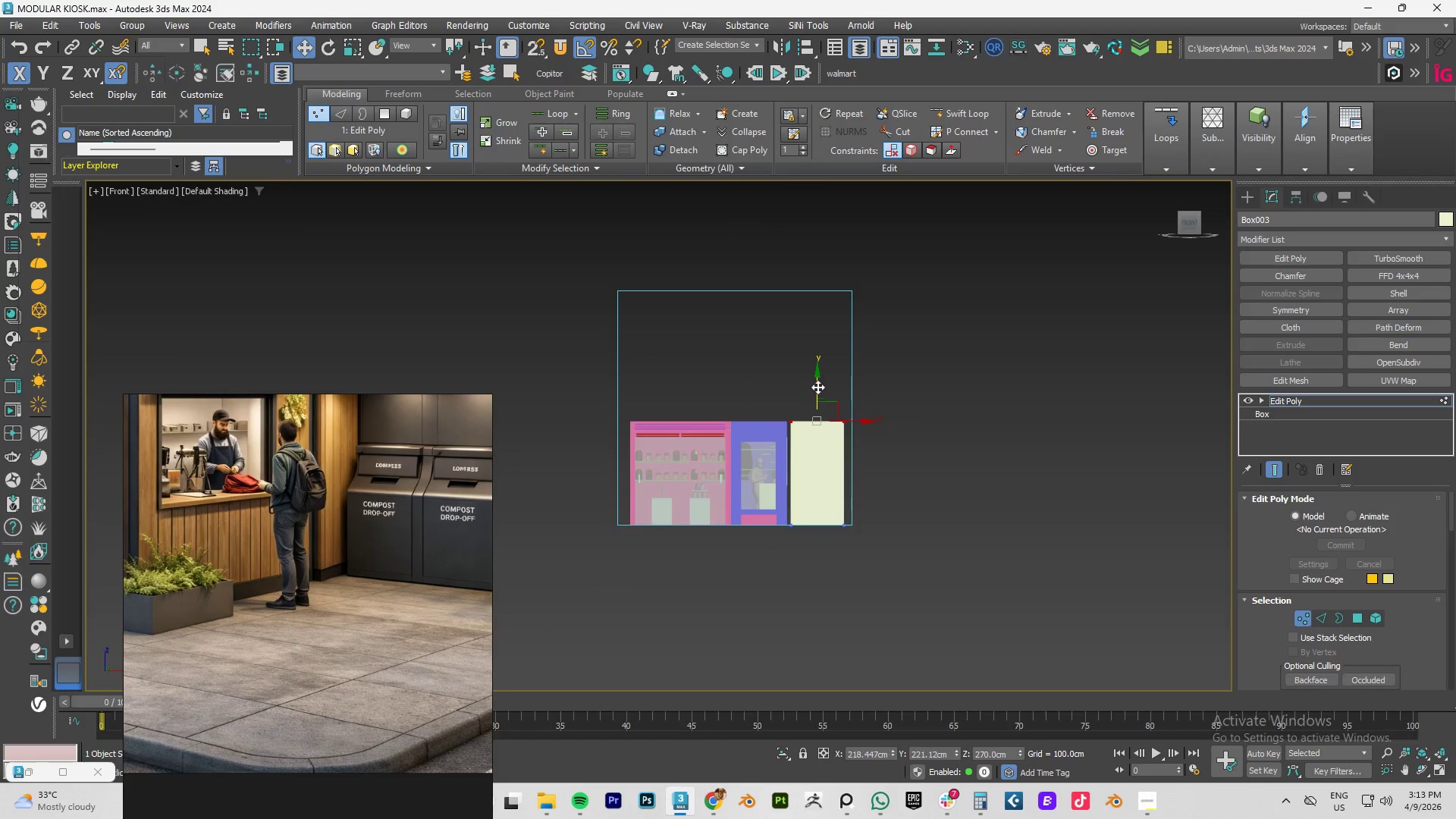 
left_click_drag(start_coordinate=[817, 387], to_coordinate=[812, 444])
 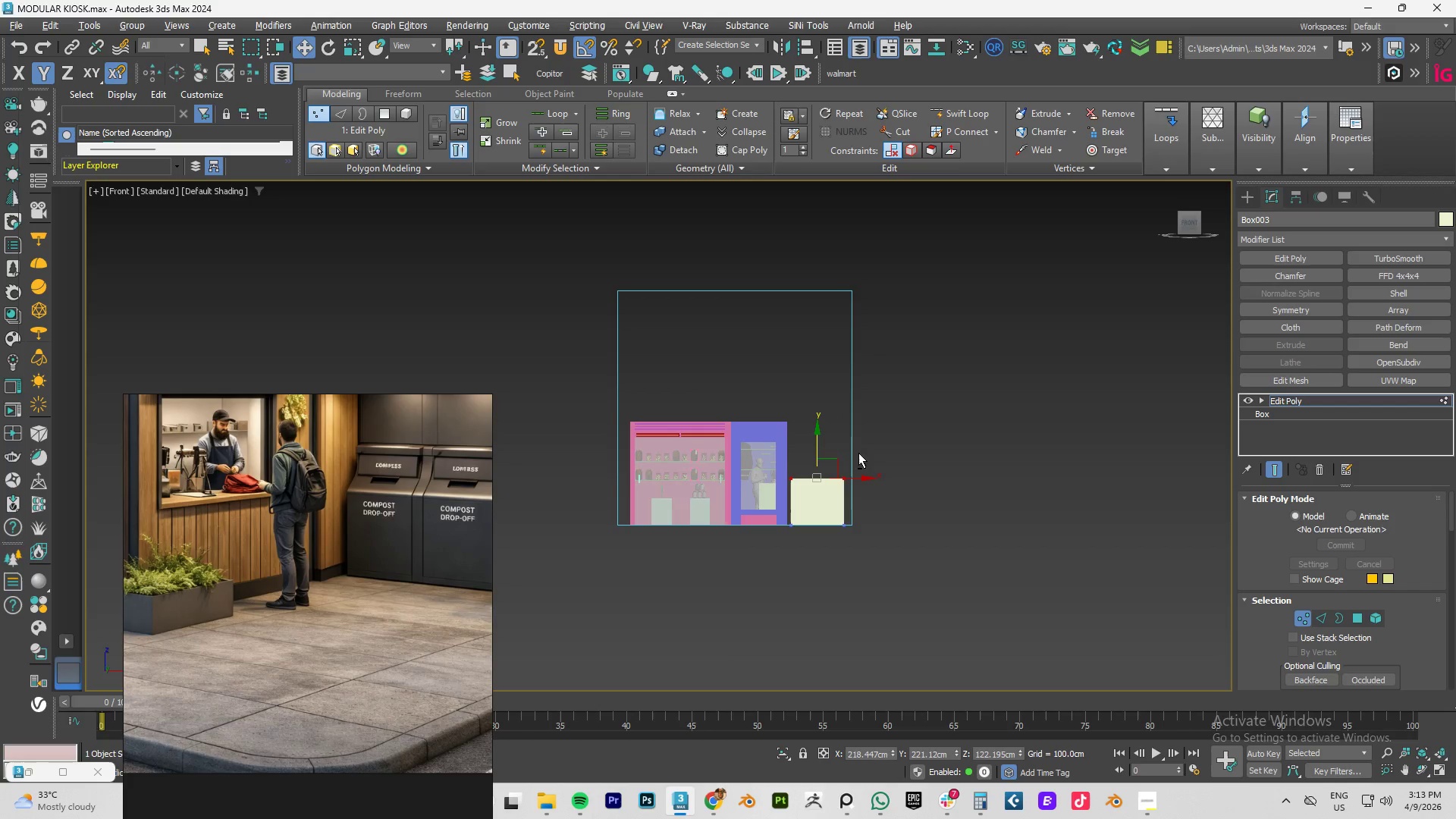 
hold_key(key=AltLeft, duration=0.92)
 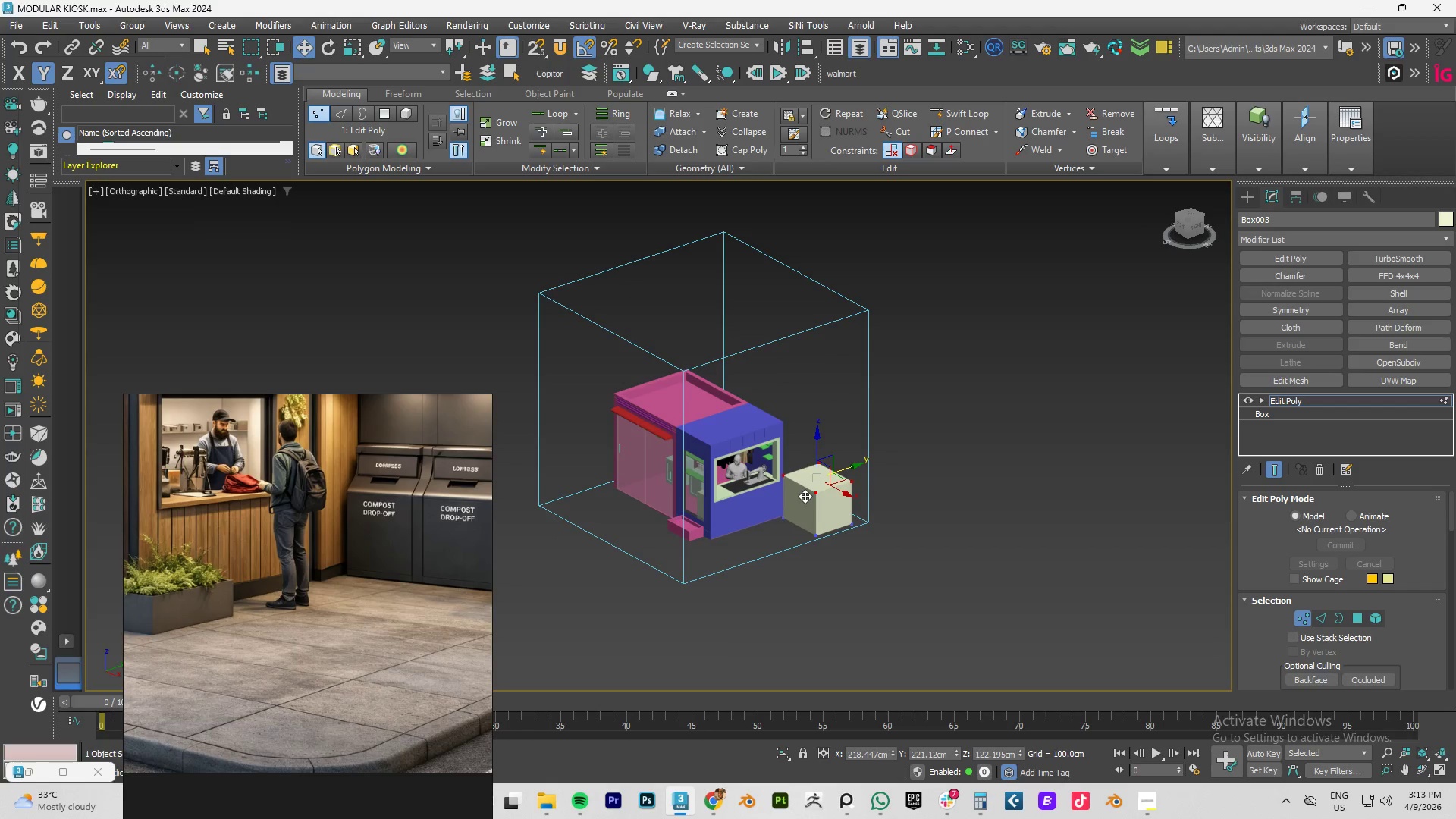 
scroll: coordinate [836, 485], scroll_direction: up, amount: 4.0
 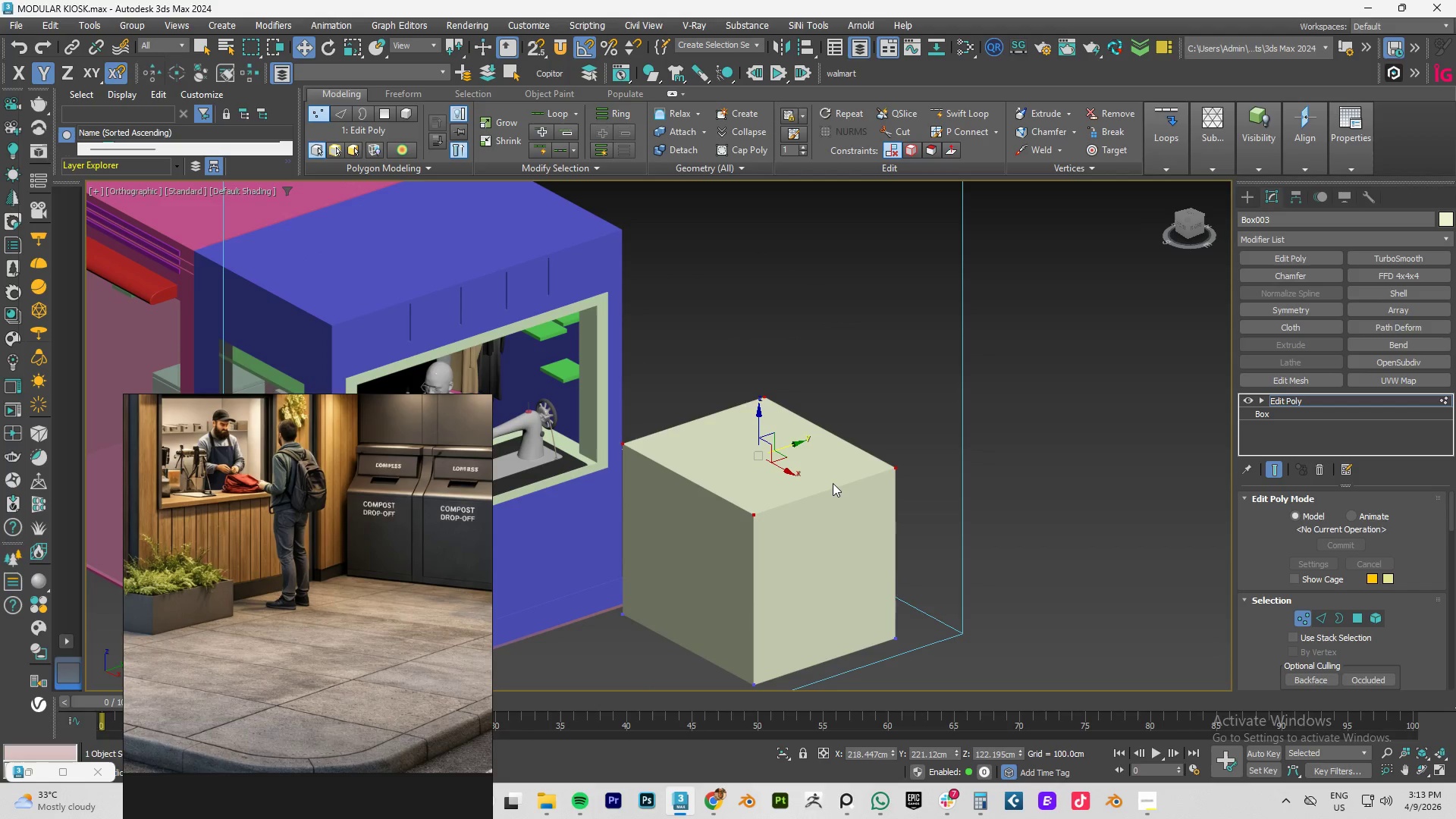 
type(fz)
 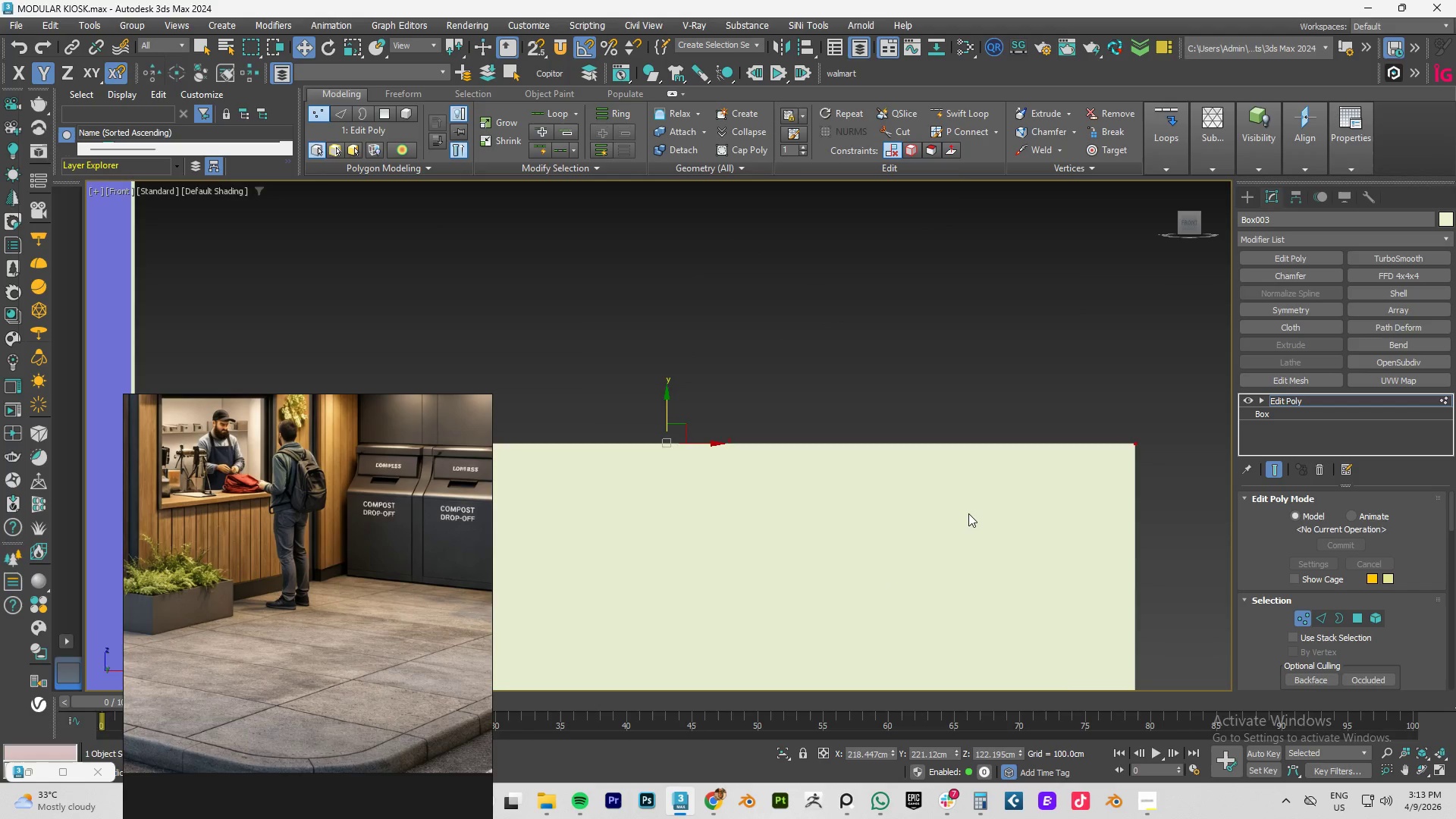 
scroll: coordinate [971, 513], scroll_direction: down, amount: 4.0
 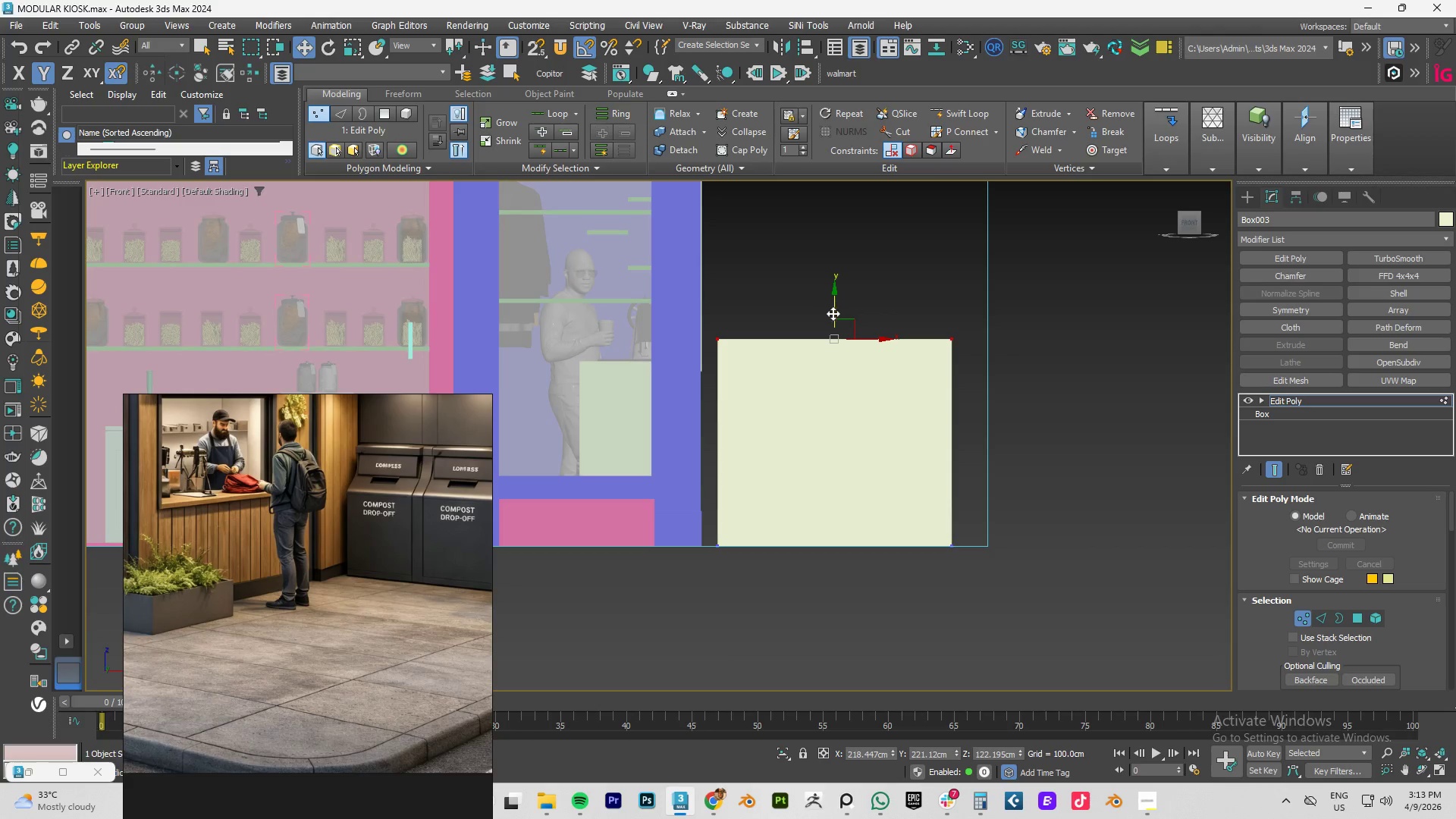 
left_click_drag(start_coordinate=[834, 307], to_coordinate=[827, 365])
 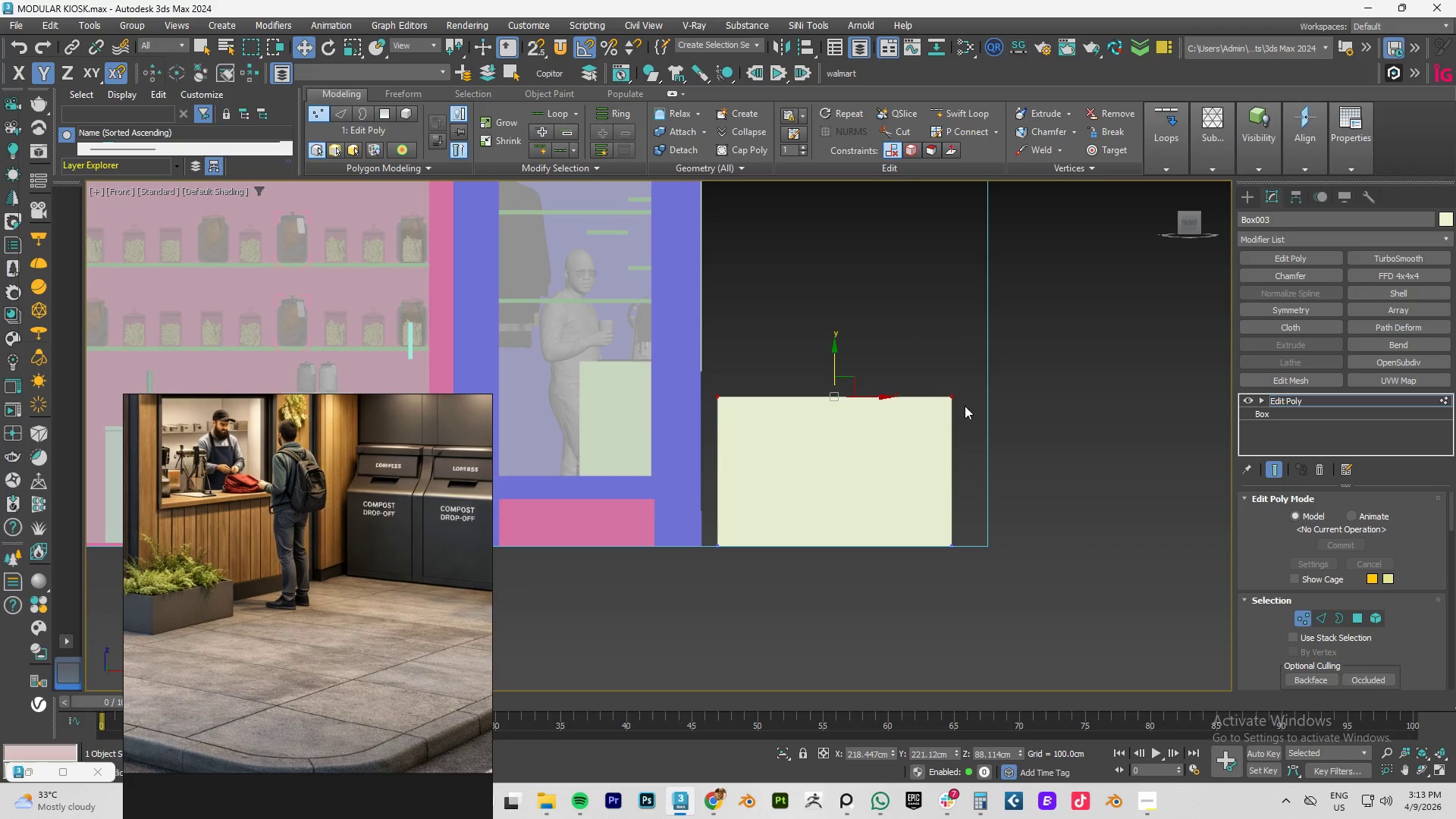 
left_click_drag(start_coordinate=[996, 344], to_coordinate=[946, 570])
 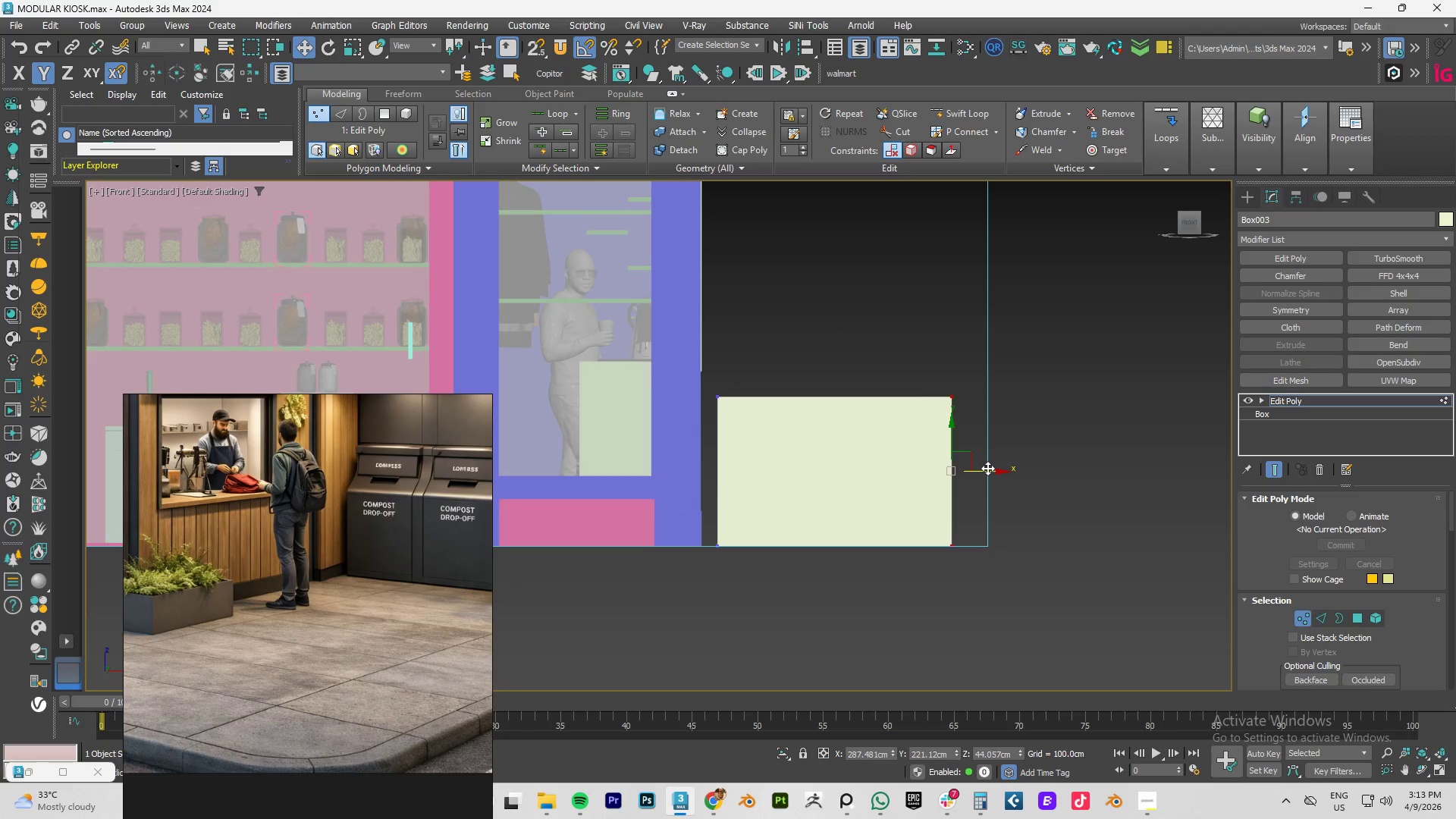 
left_click_drag(start_coordinate=[987, 470], to_coordinate=[937, 479])
 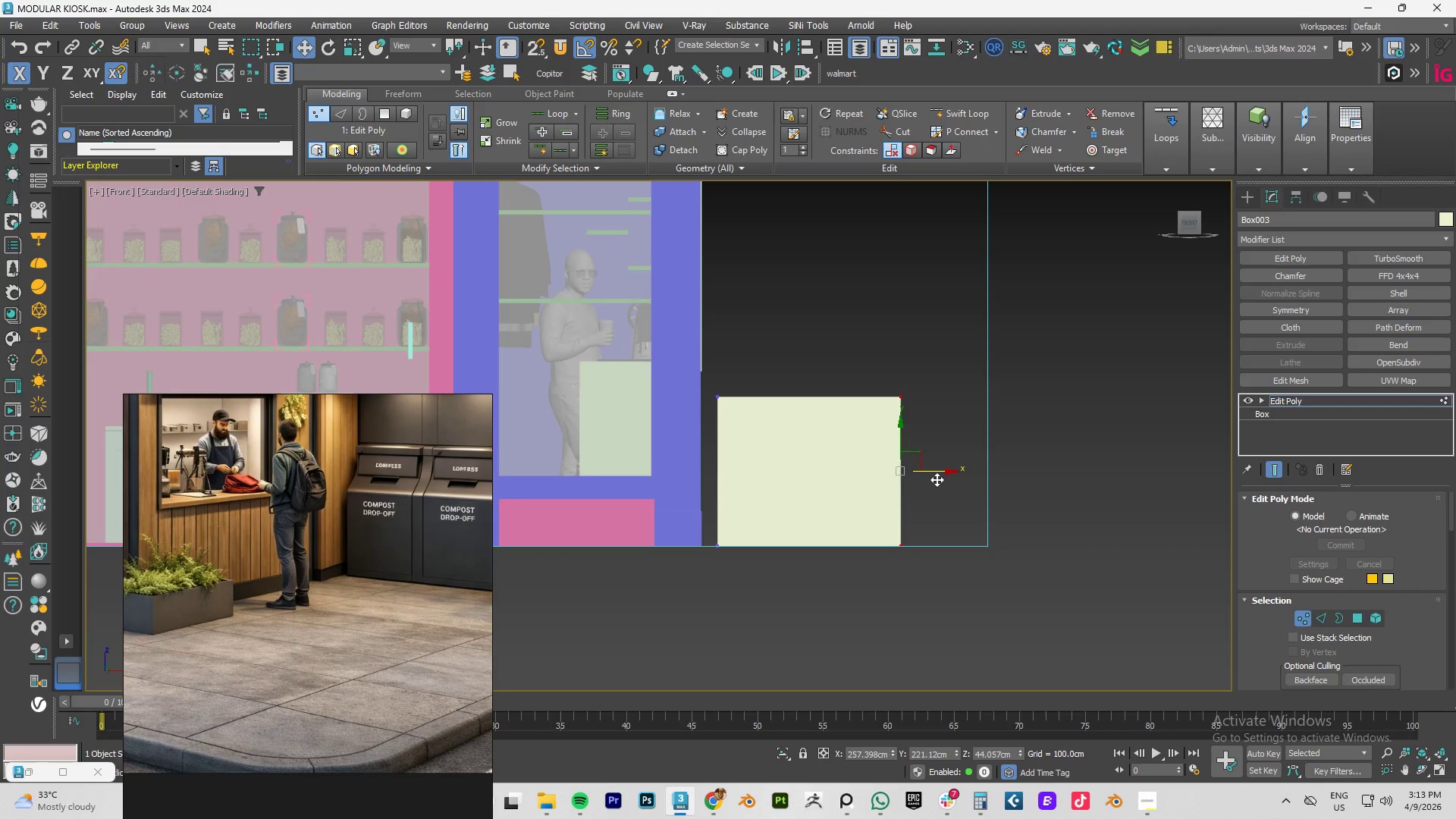 
wait(8.08)
 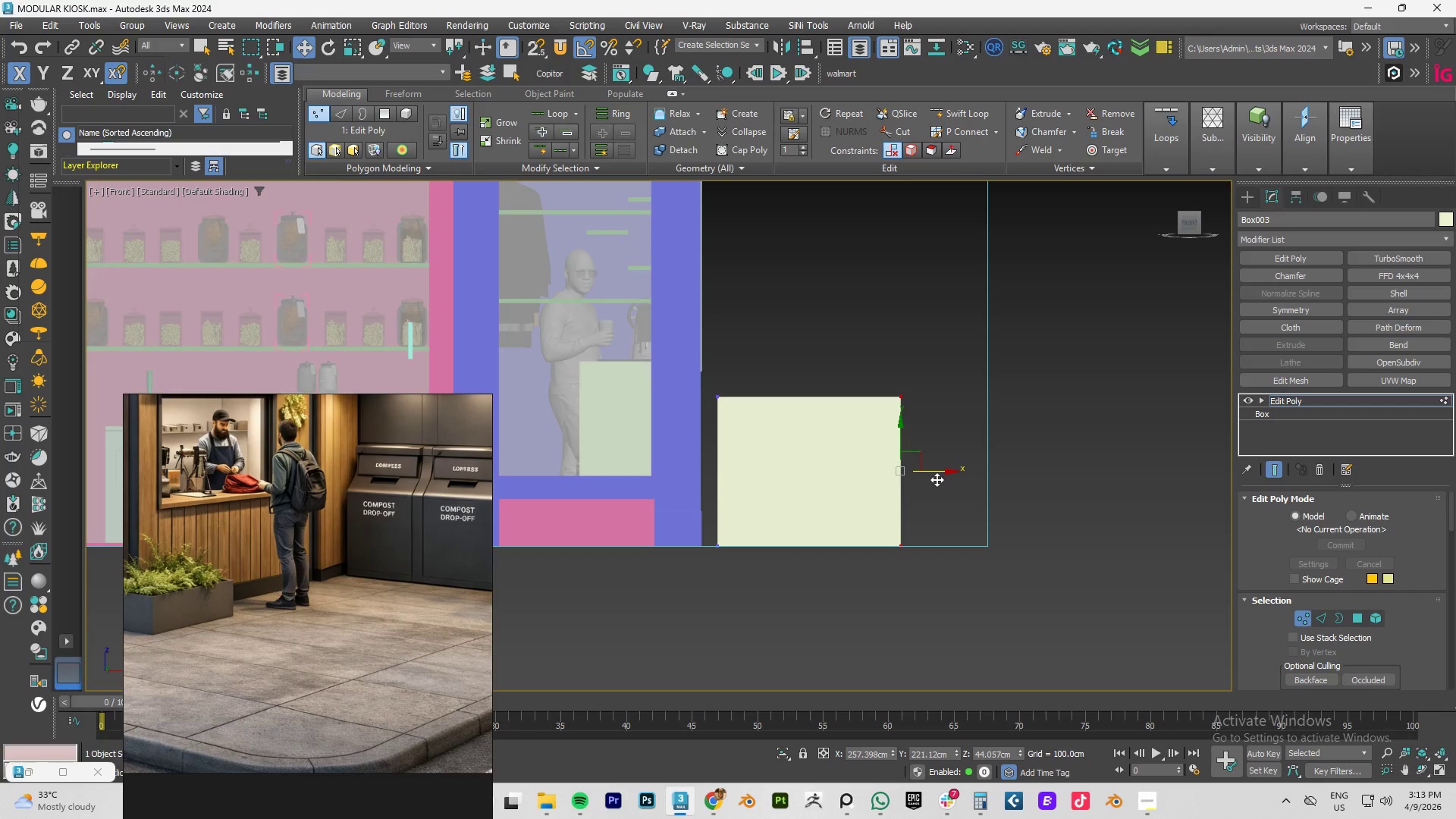 
hold_key(key=AltLeft, duration=0.64)
 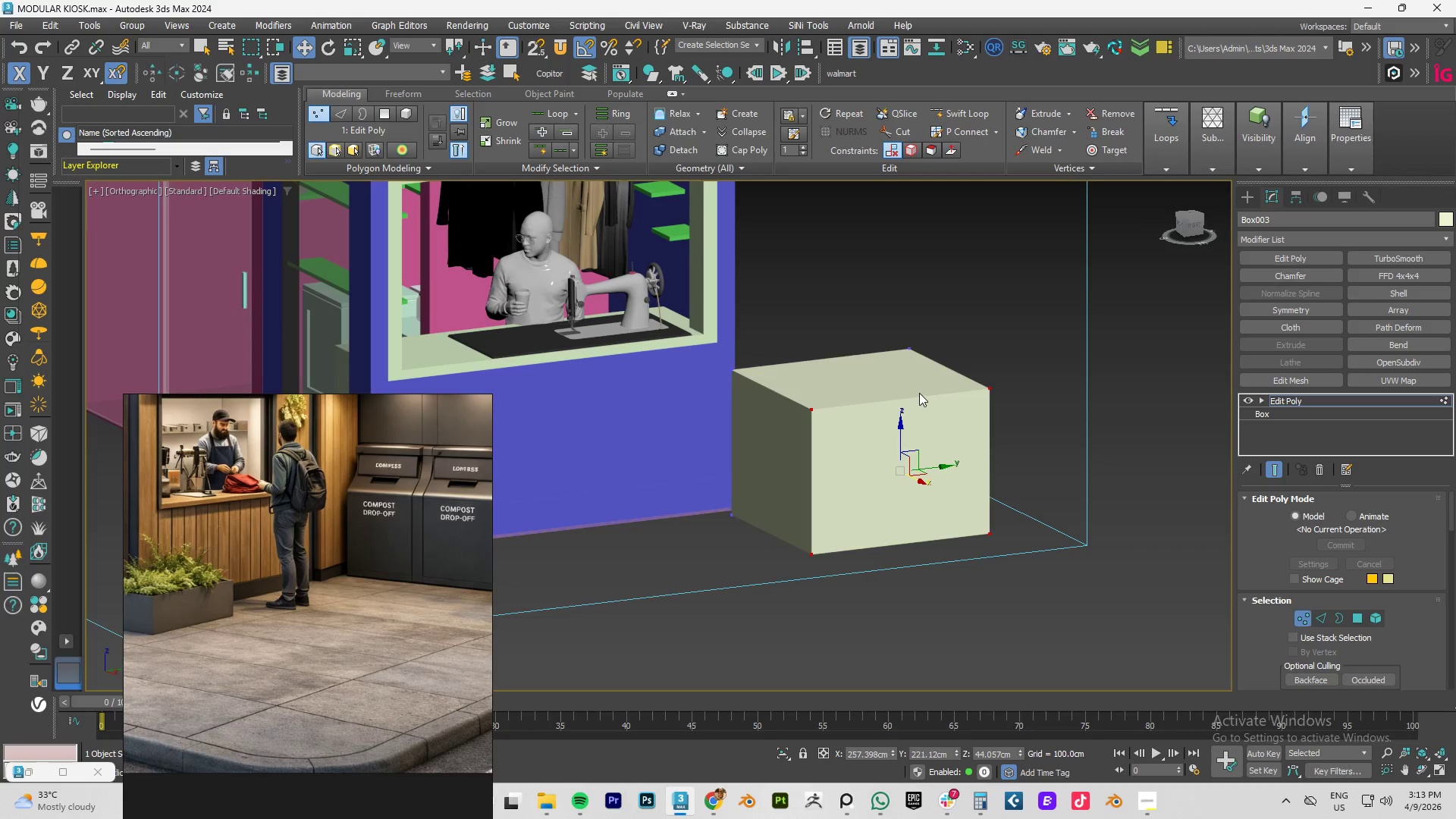 
hold_key(key=AltLeft, duration=1.5)
 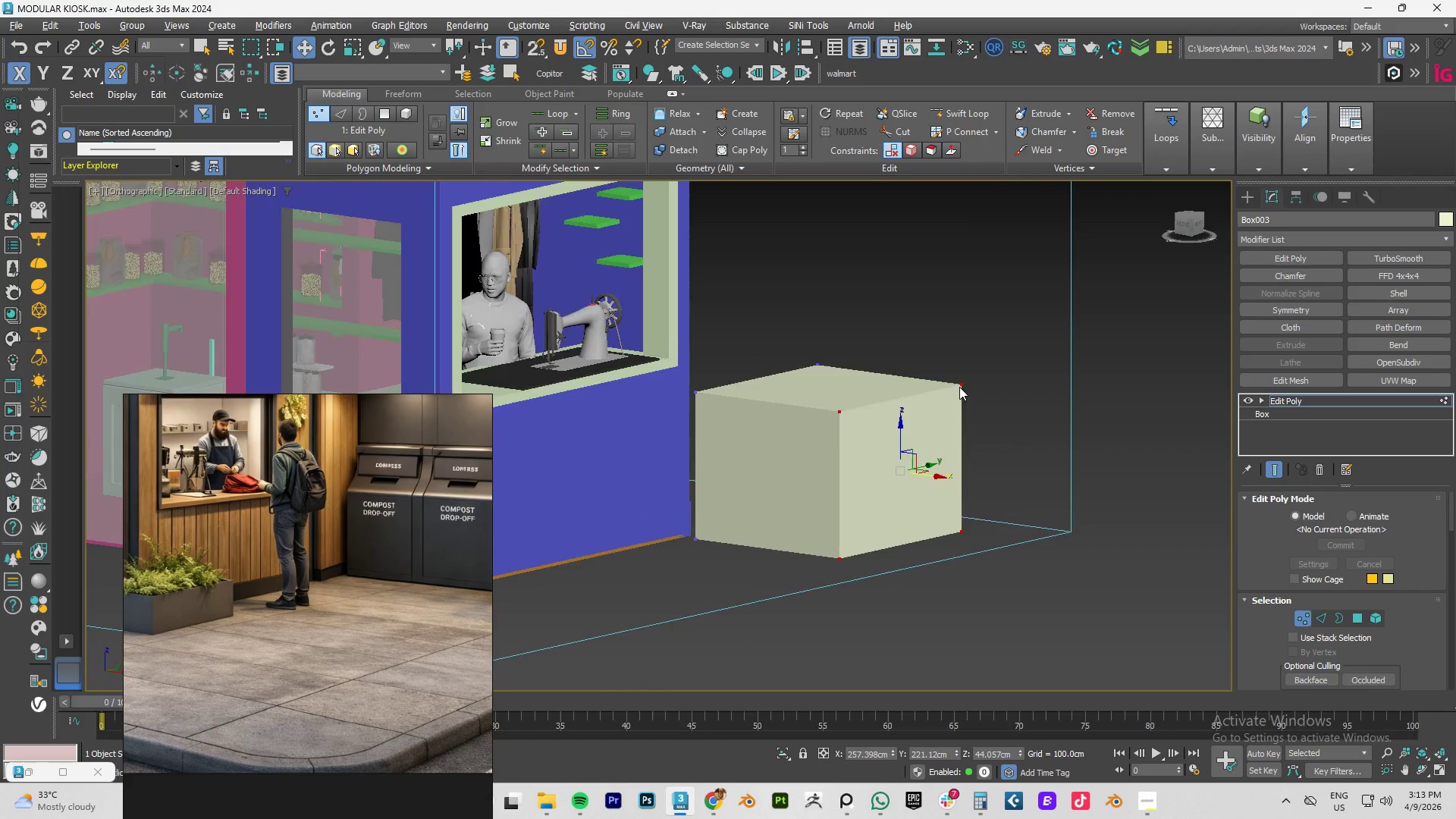 
hold_key(key=AltLeft, duration=1.3)
 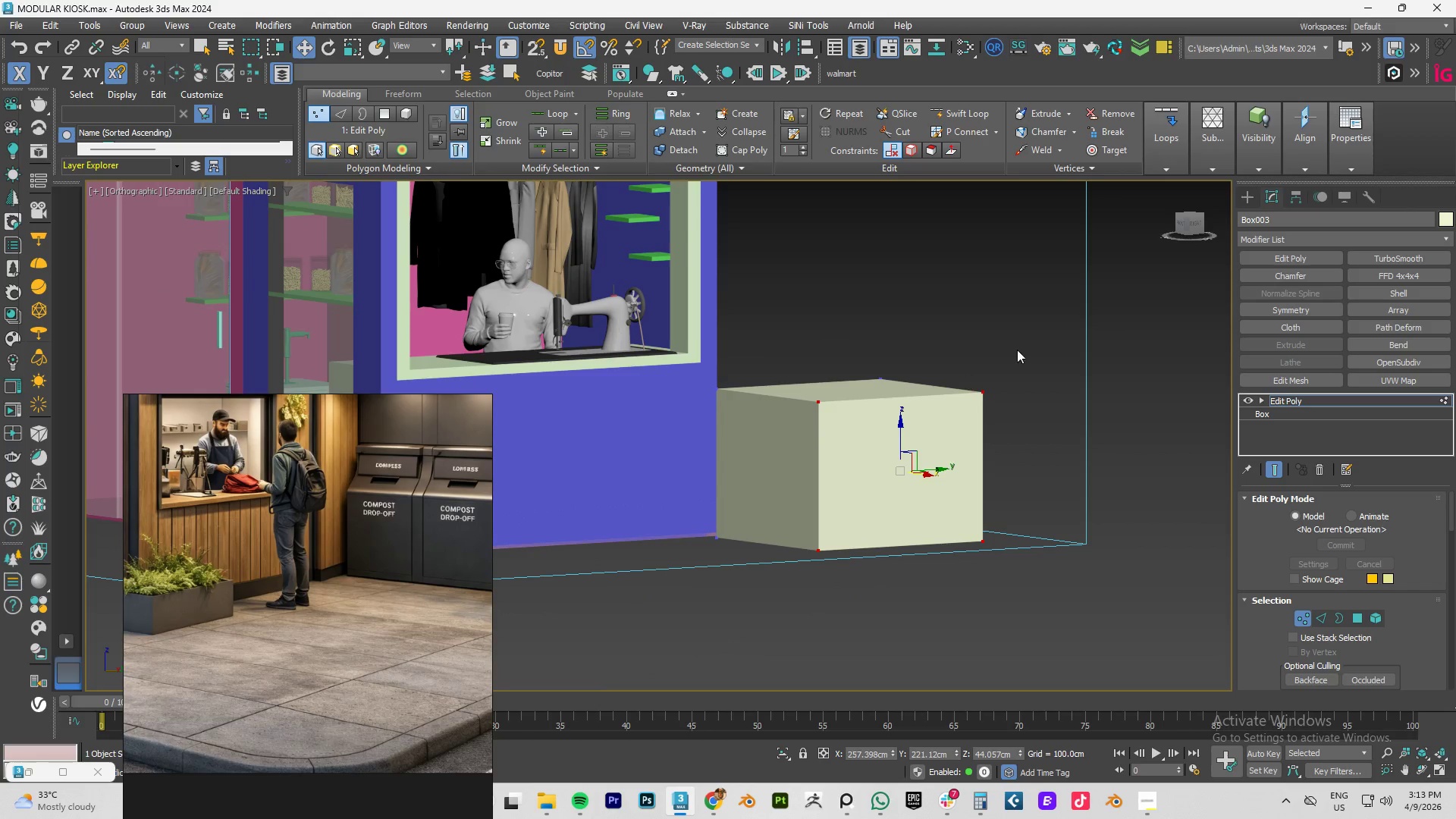 
left_click_drag(start_coordinate=[1038, 334], to_coordinate=[654, 443])
 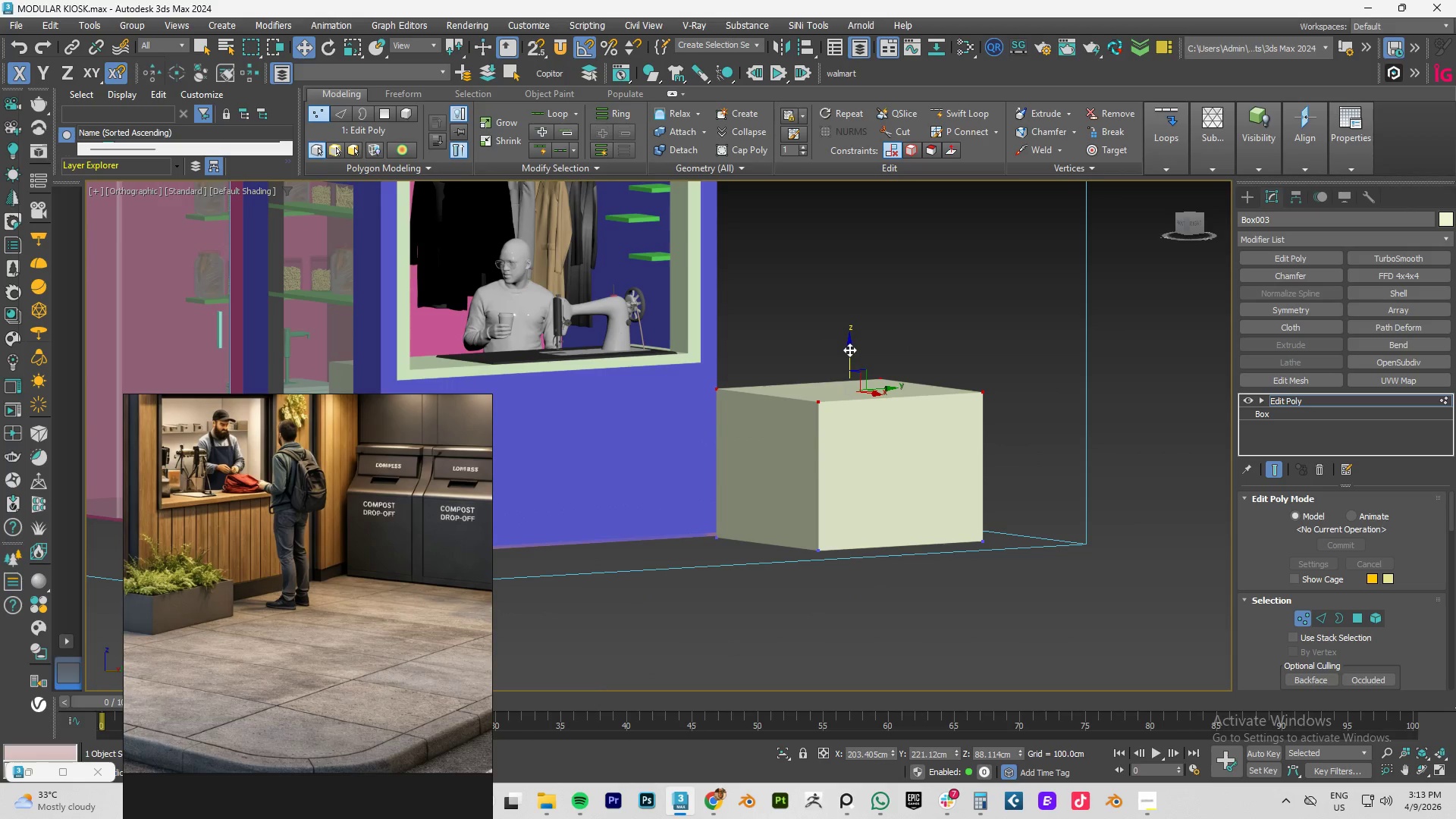 
left_click_drag(start_coordinate=[850, 350], to_coordinate=[850, 381])
 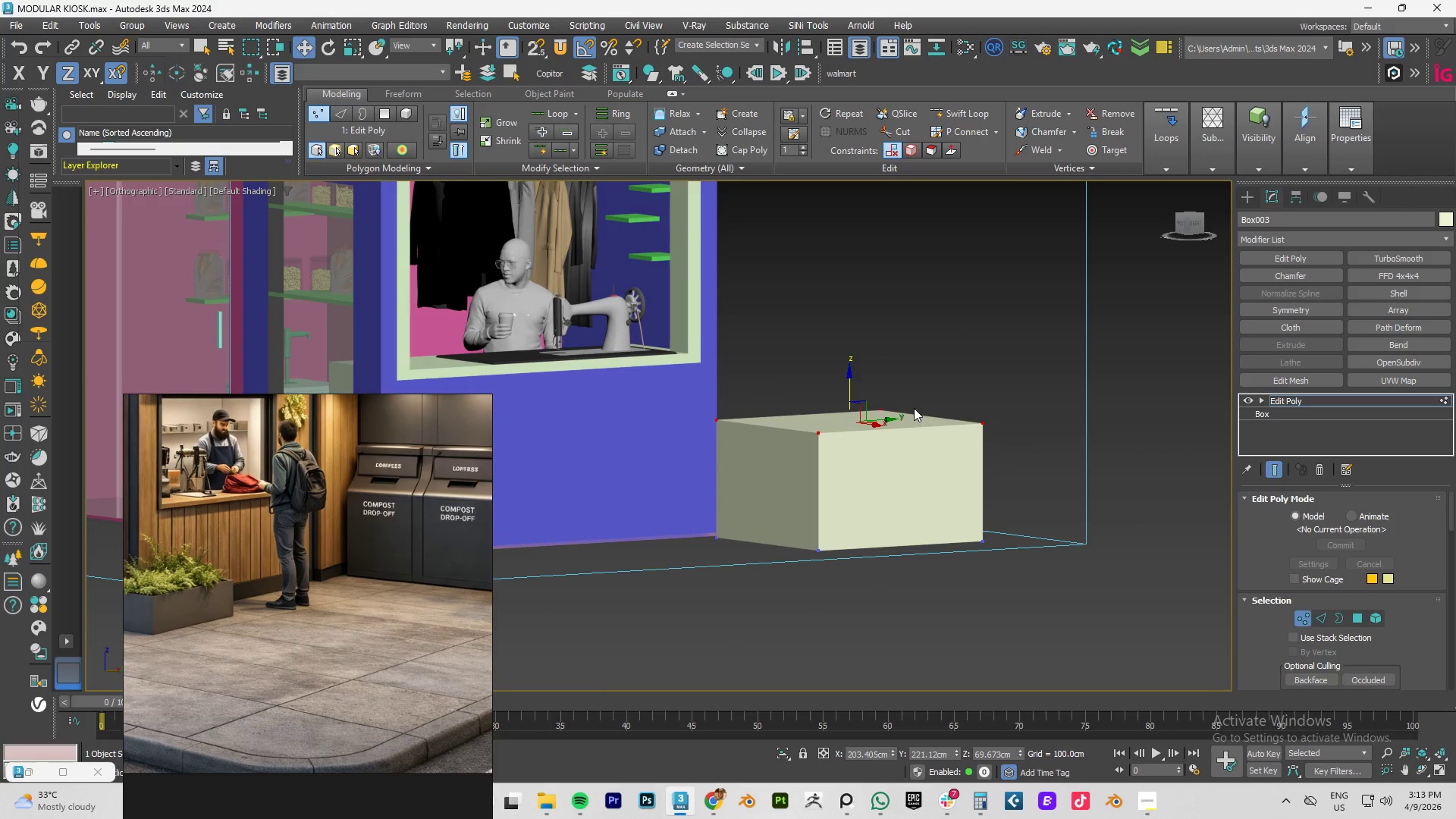 
key(4)
 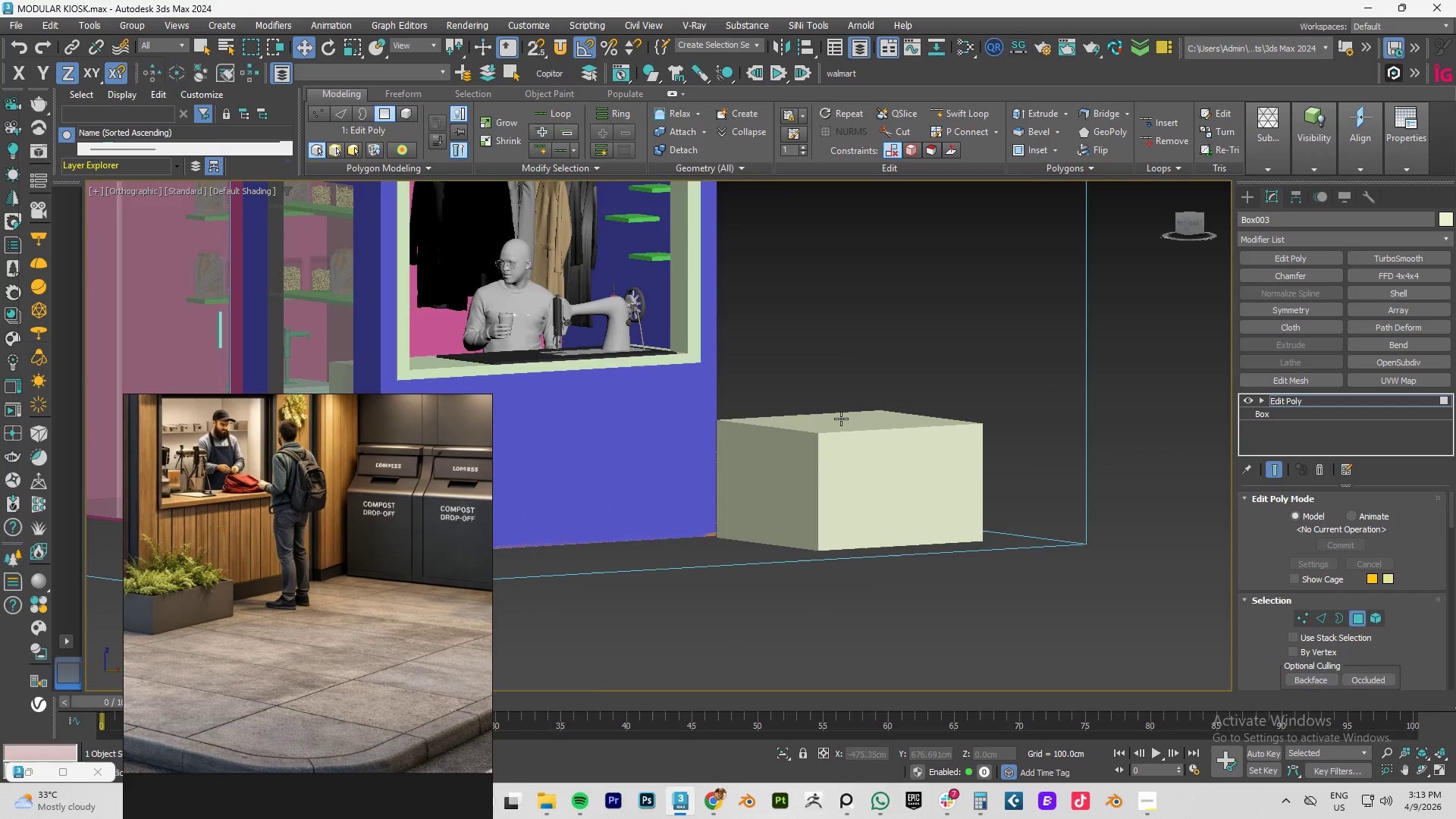 
left_click([838, 419])
 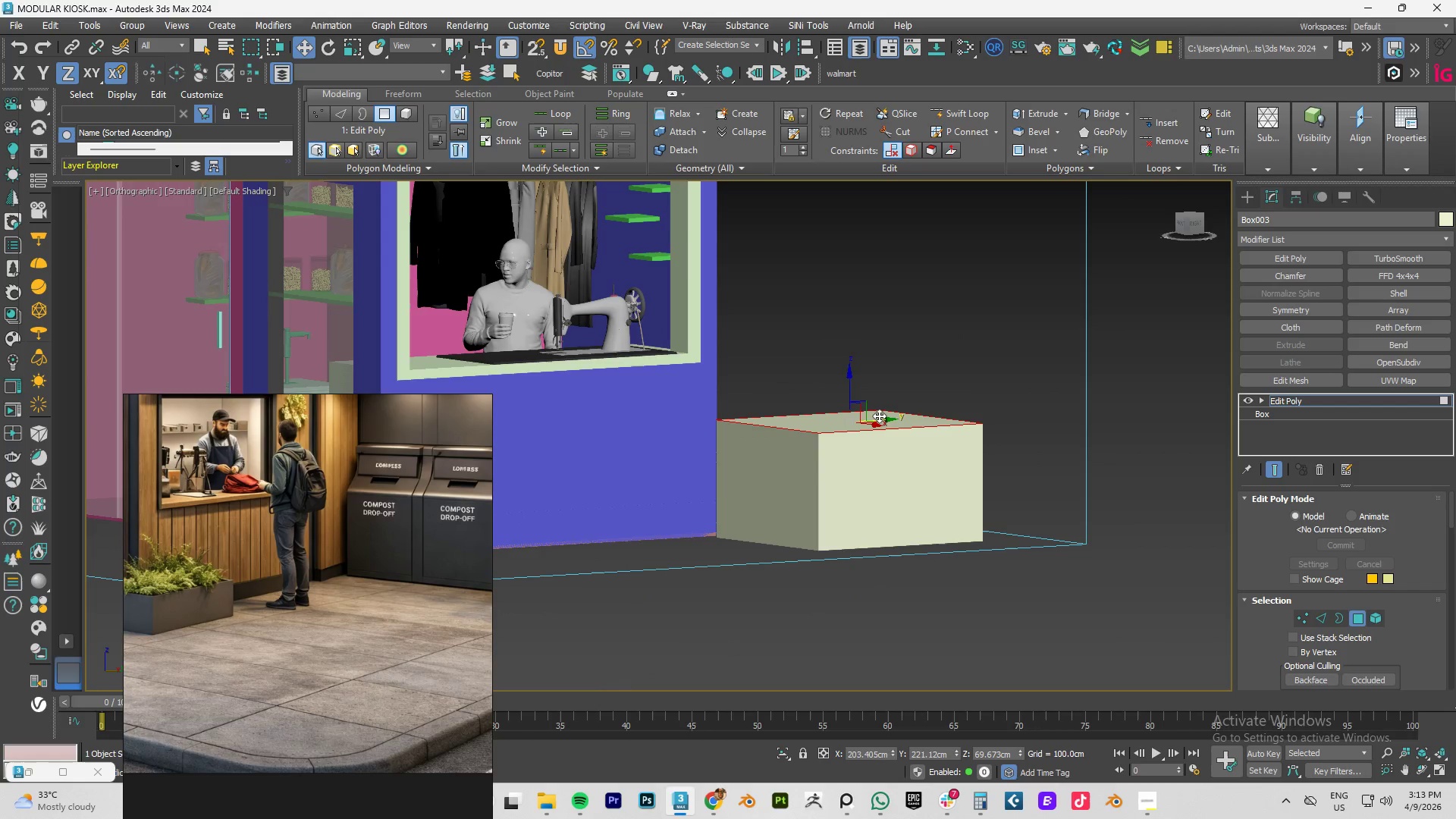 
hold_key(key=AltLeft, duration=0.62)
 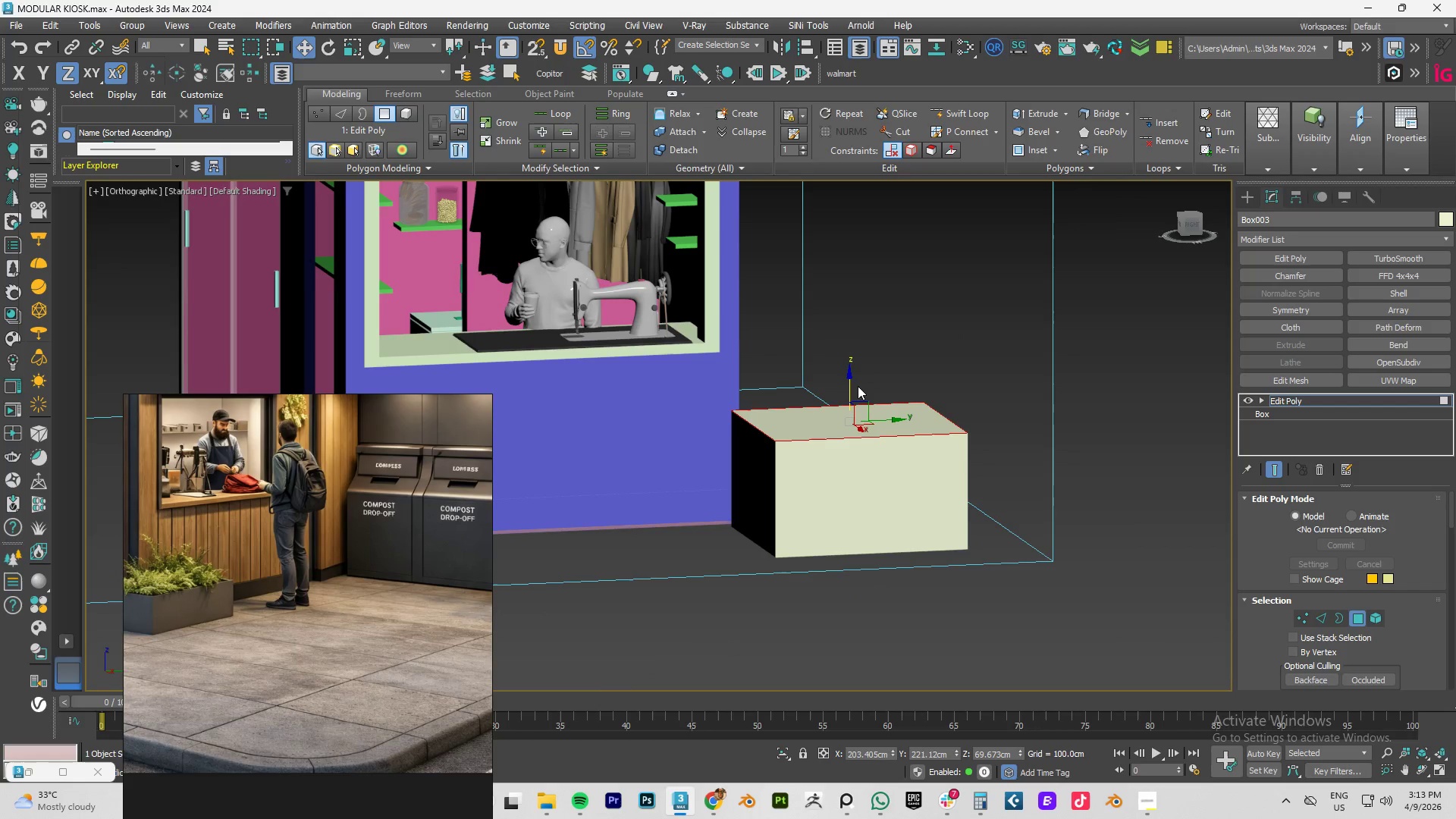 
hold_key(key=ShiftLeft, duration=1.5)
left_click_drag(start_coordinate=[852, 375], to_coordinate=[858, 302])
 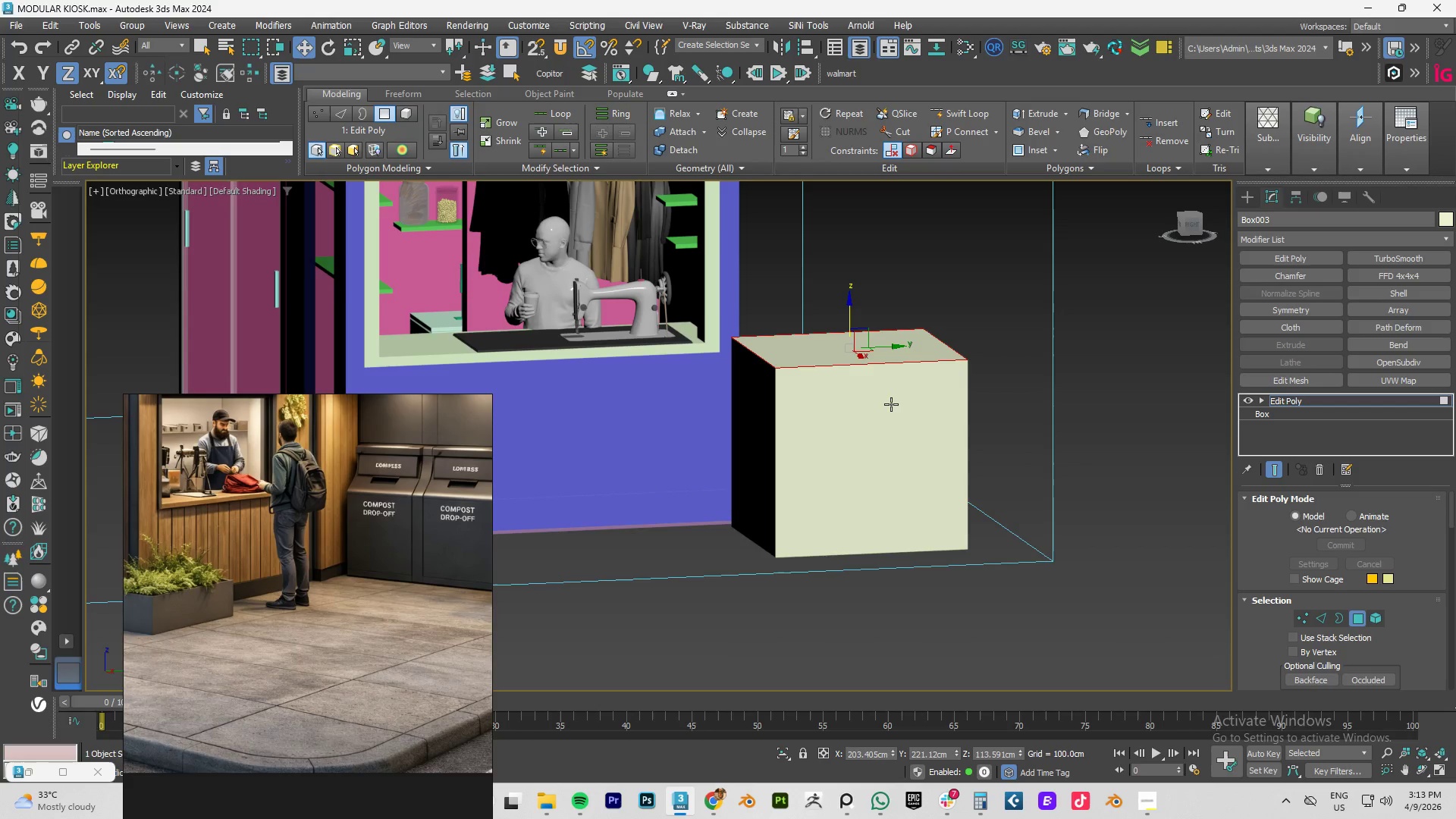 
hold_key(key=ShiftLeft, duration=1.2)
 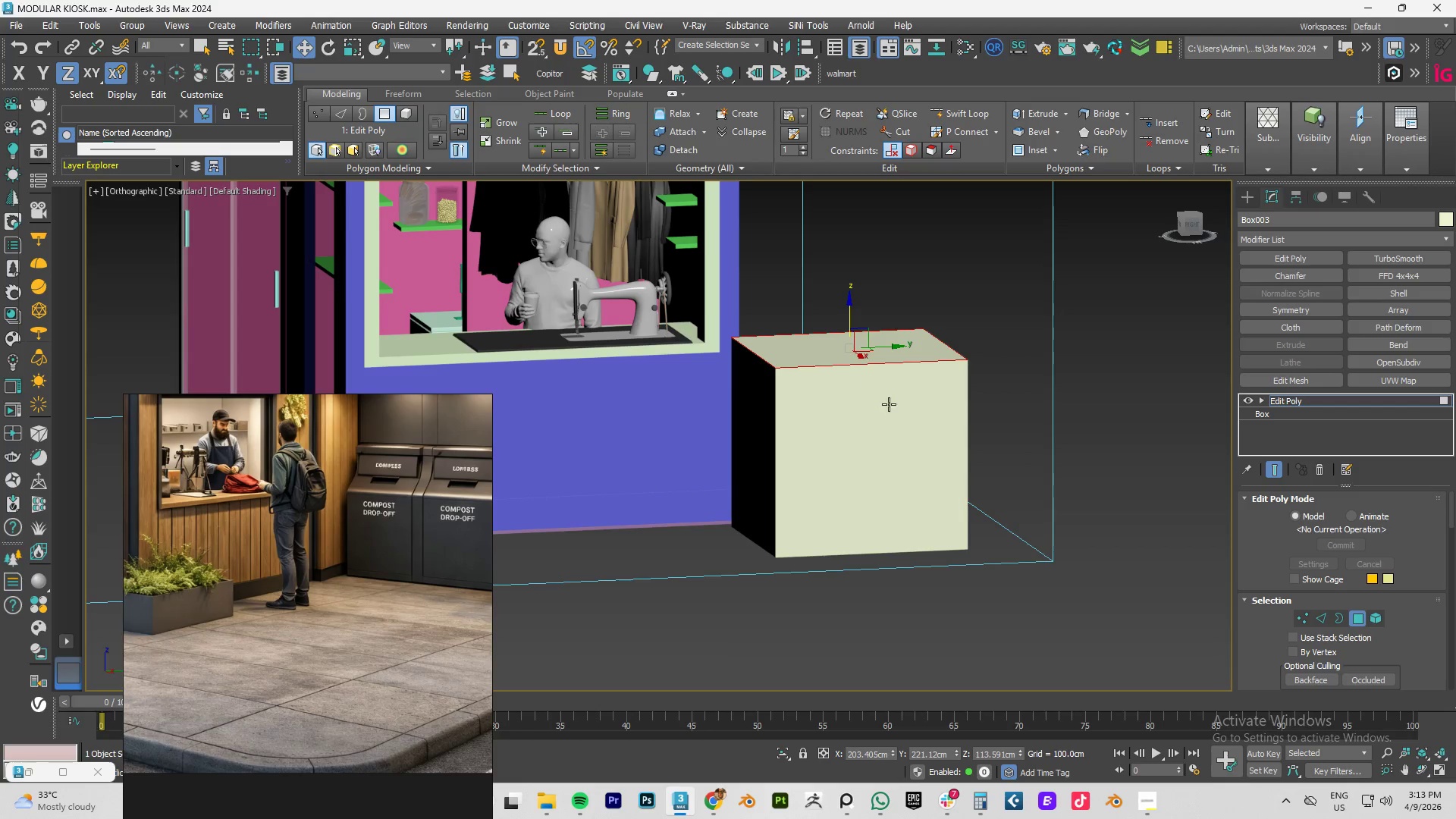 
key(Alt+AltLeft)
 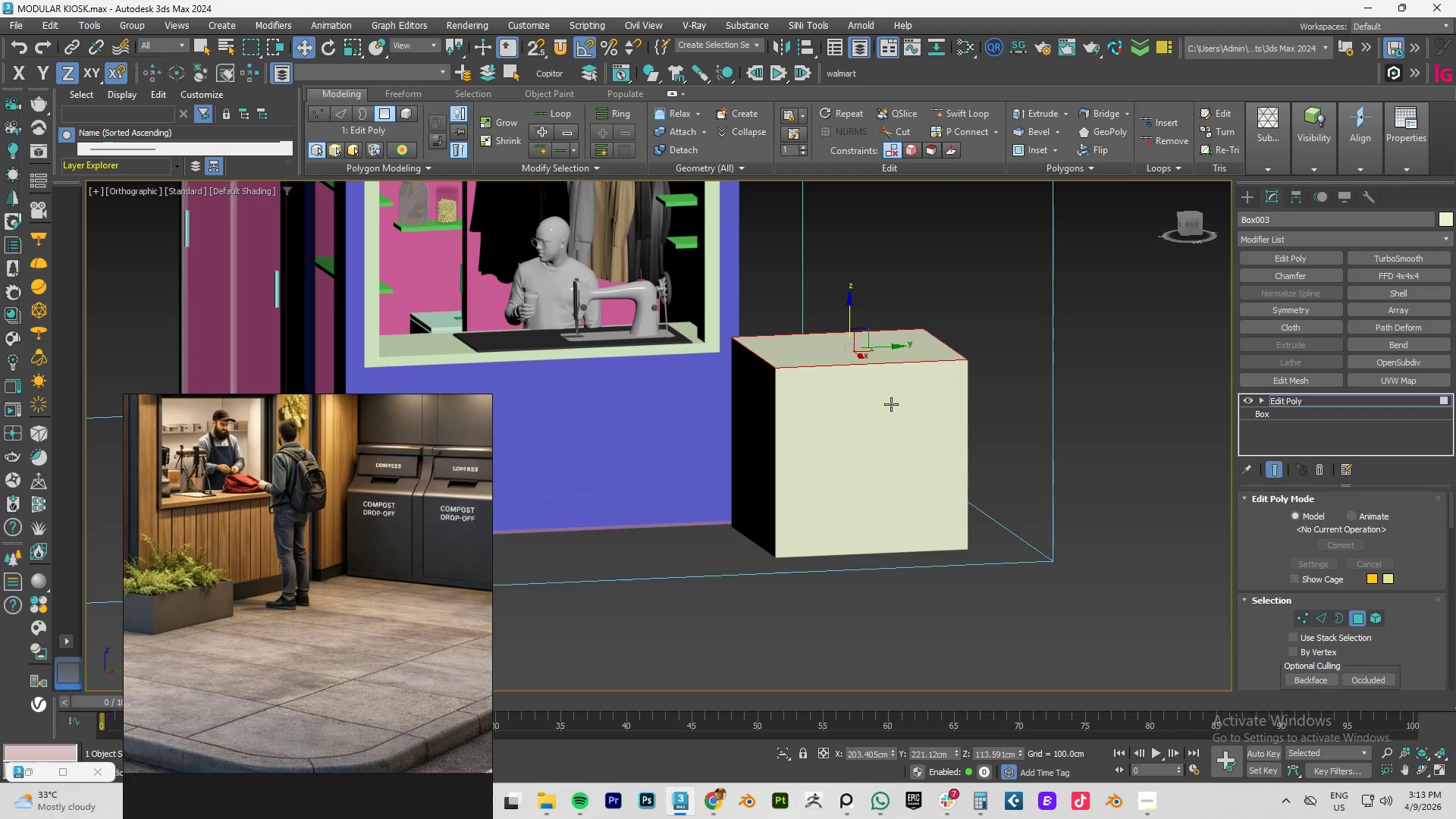 
key(F4)
 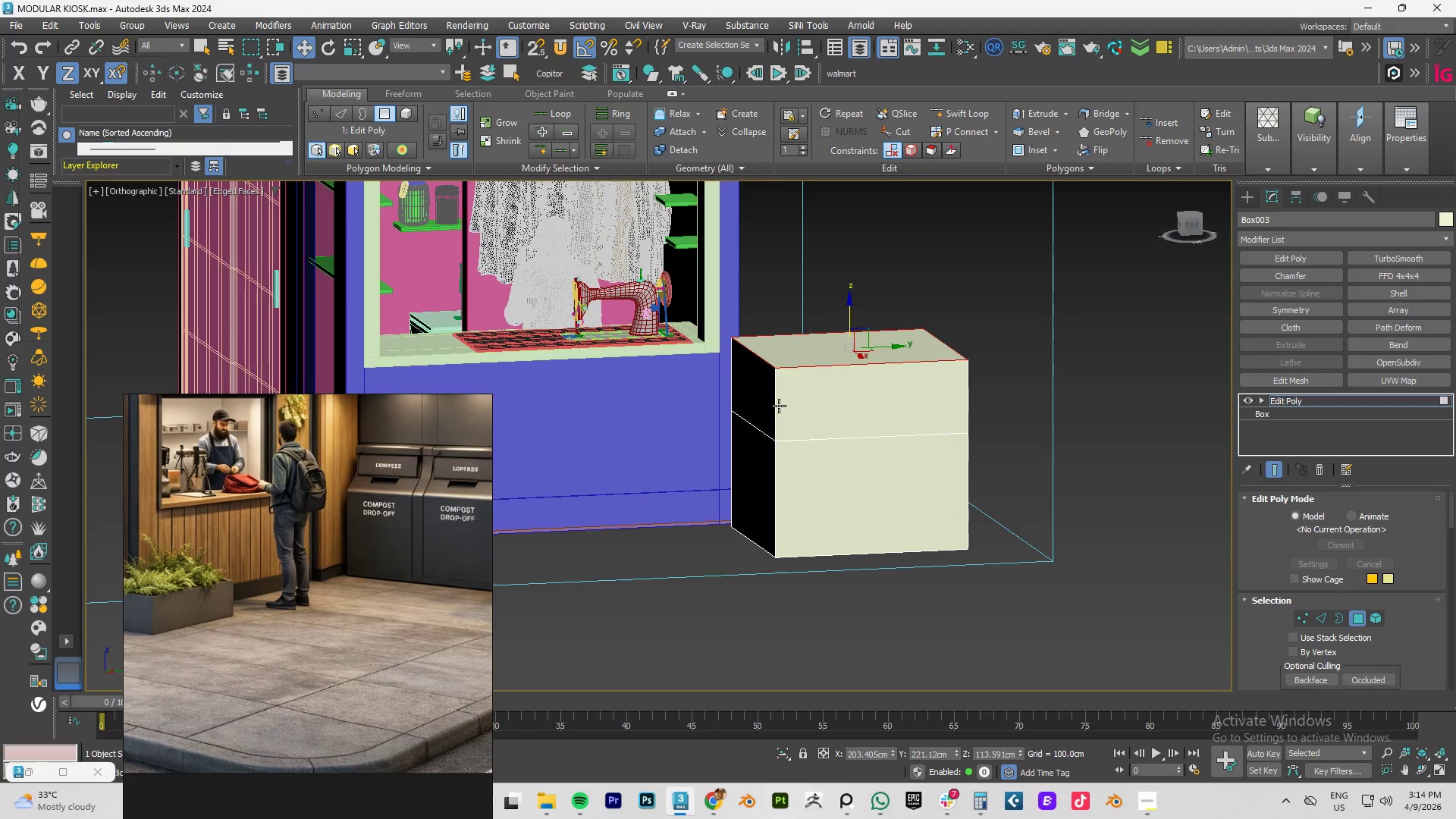 
key(Alt+Tab)
 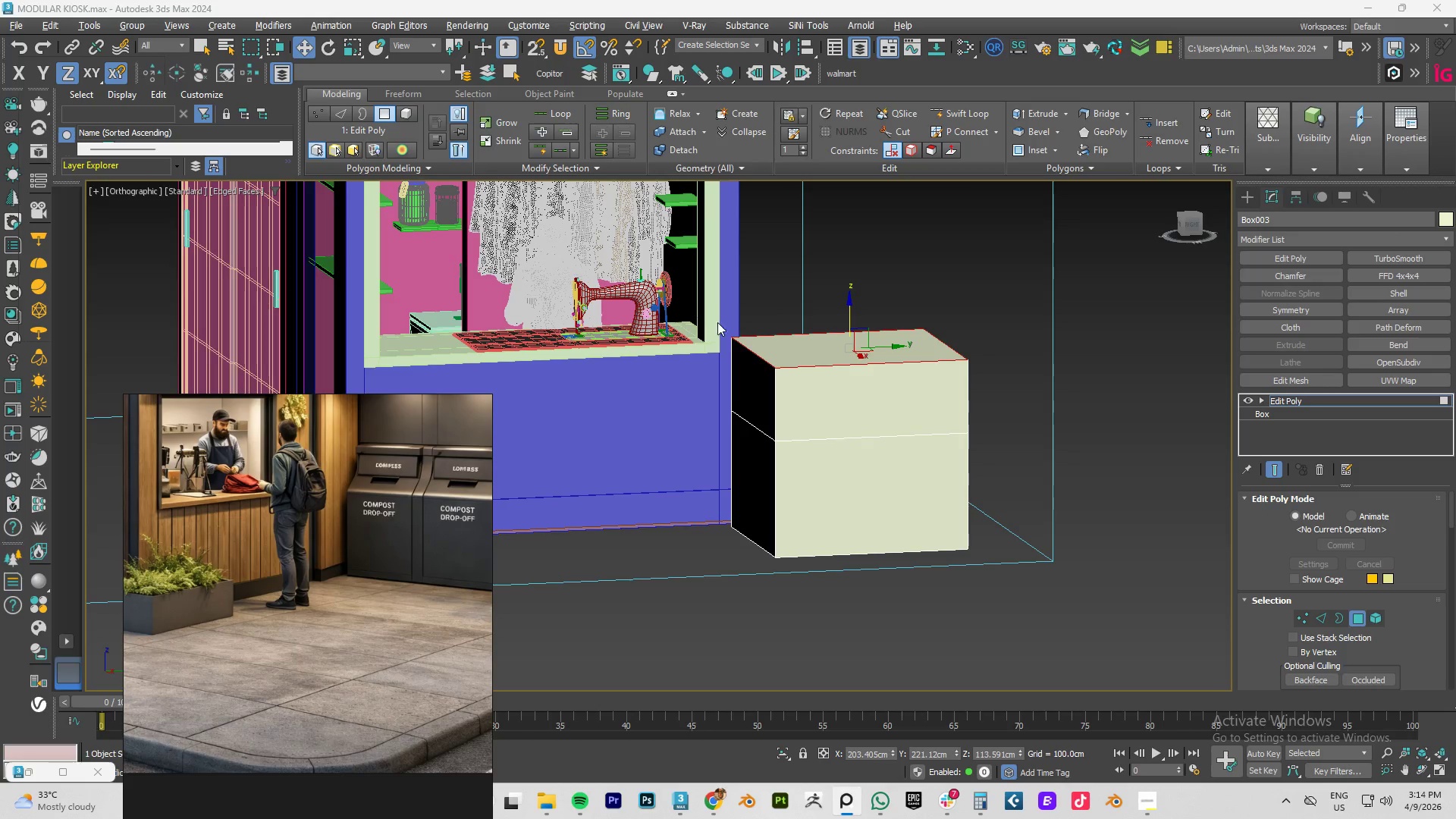 
left_click_drag(start_coordinate=[706, 311], to_coordinate=[795, 411])
 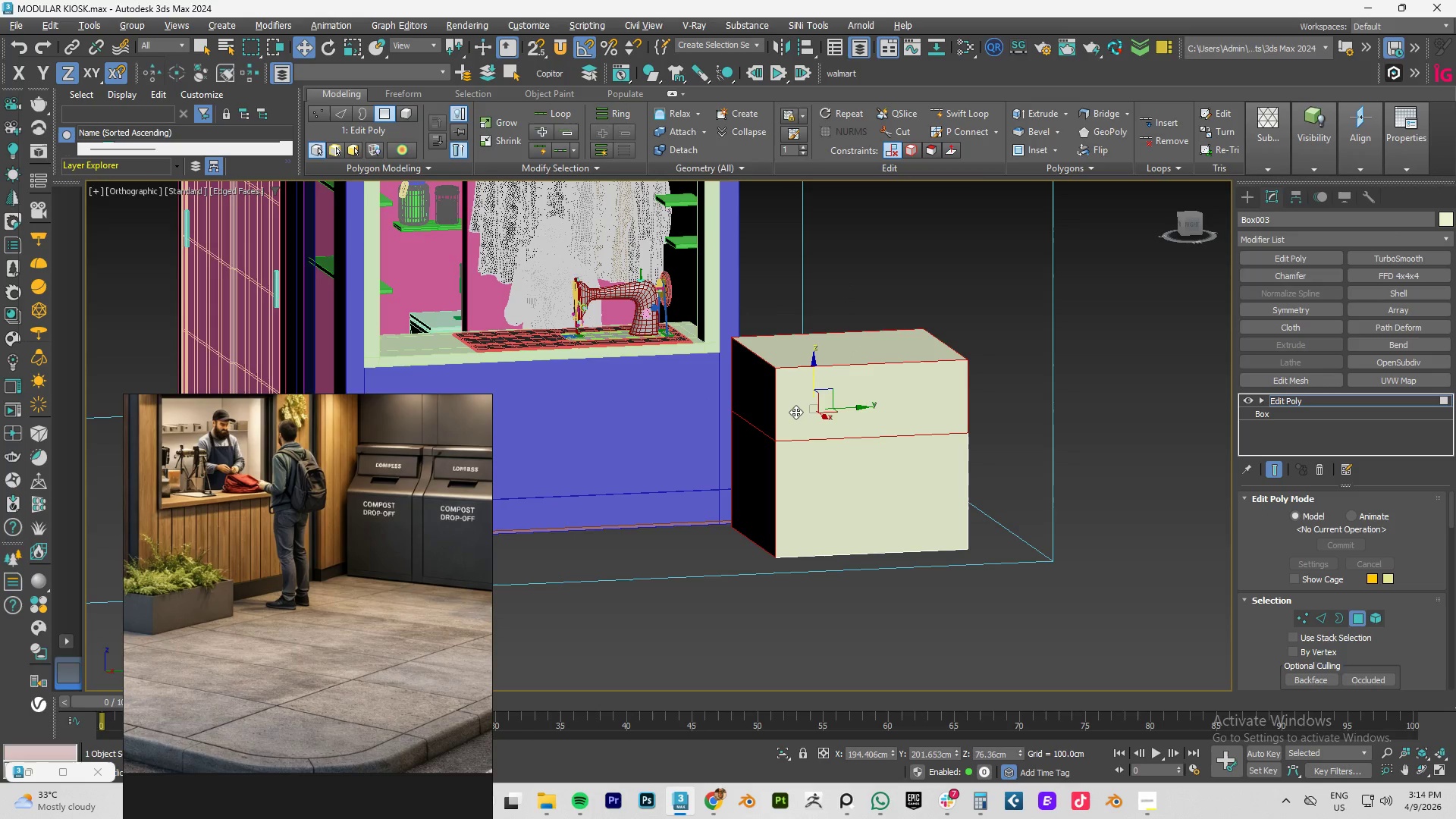 
key(Alt+1)
 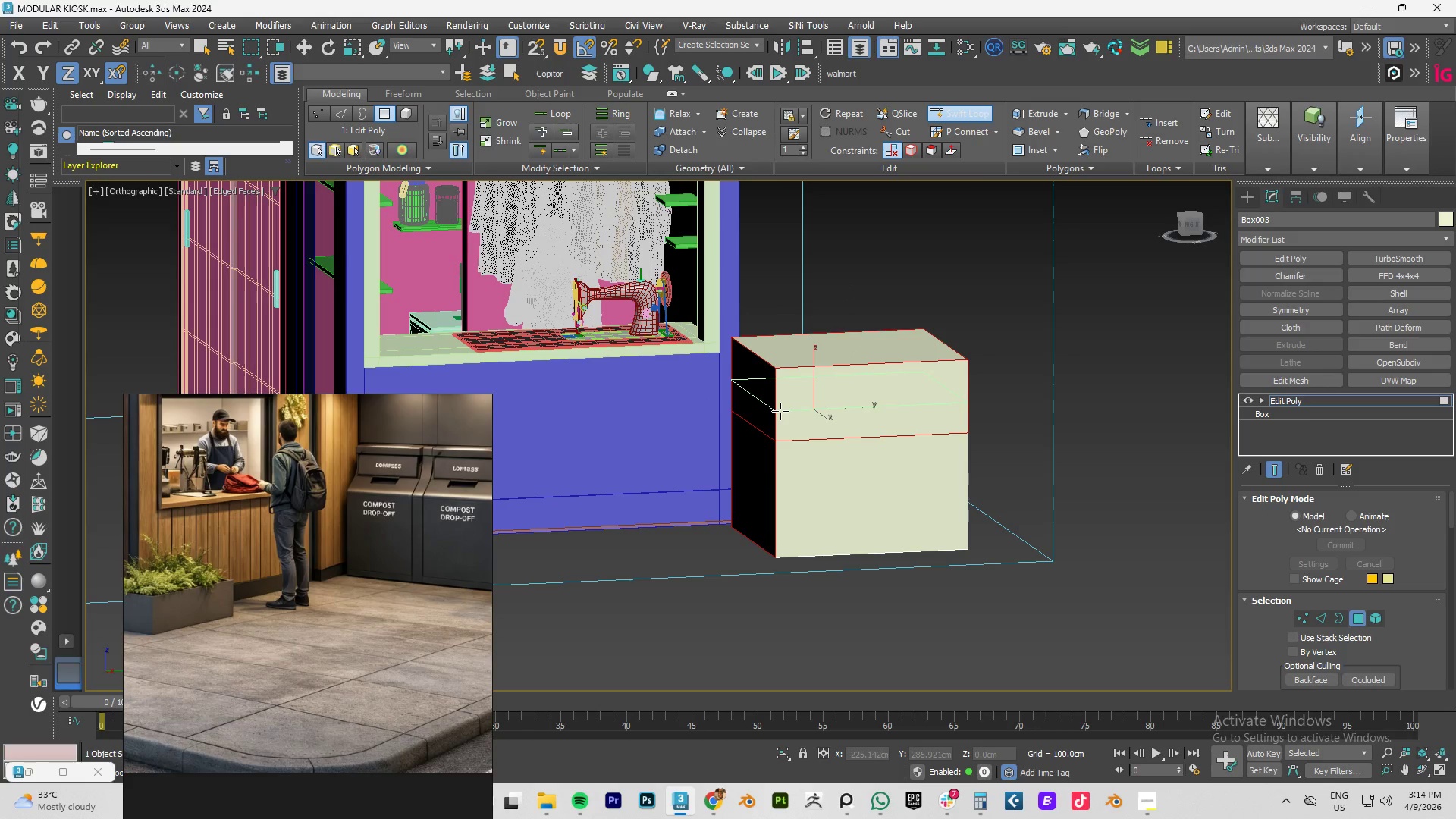 
left_click([780, 411])
 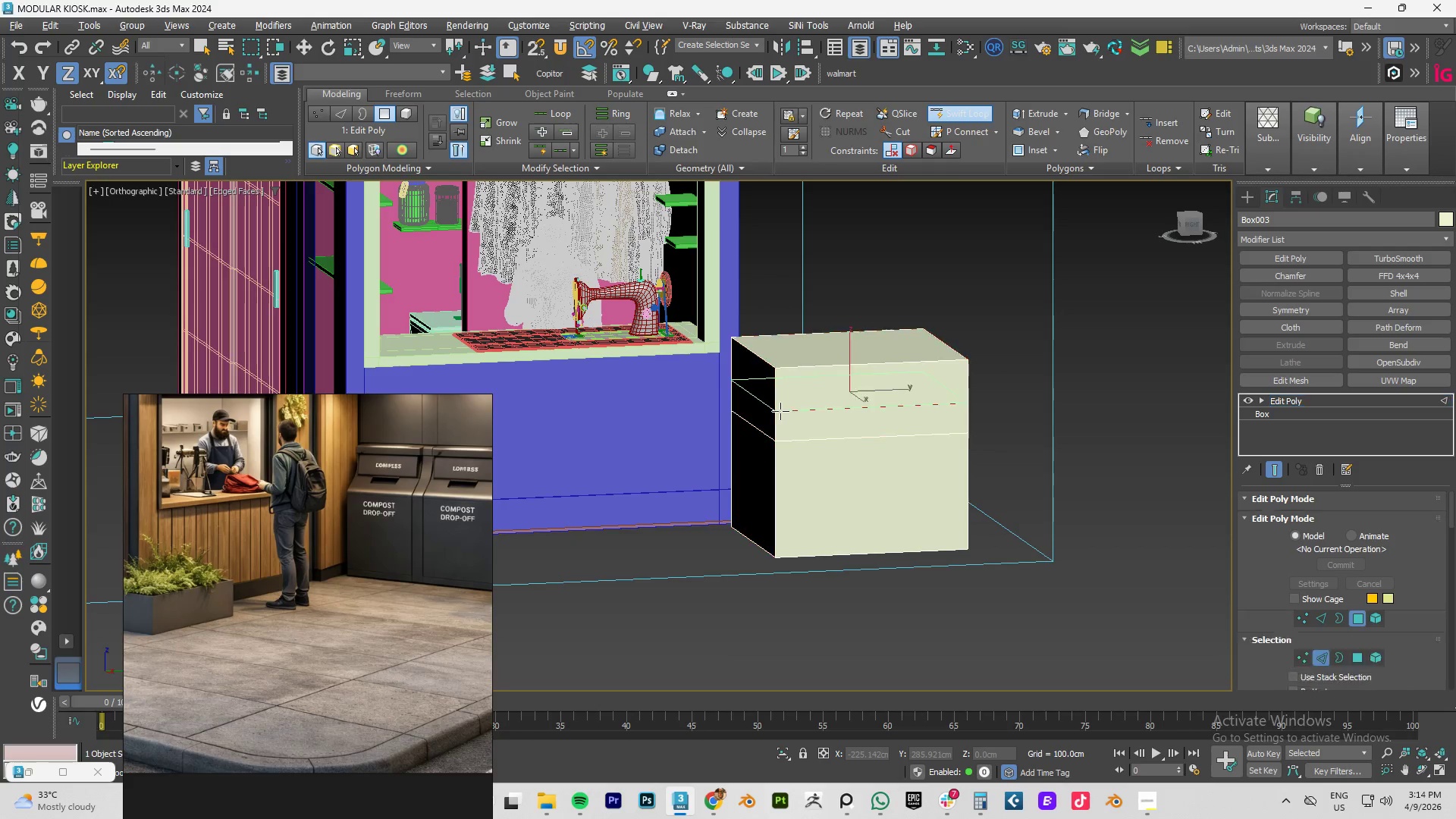 
right_click([780, 411])
 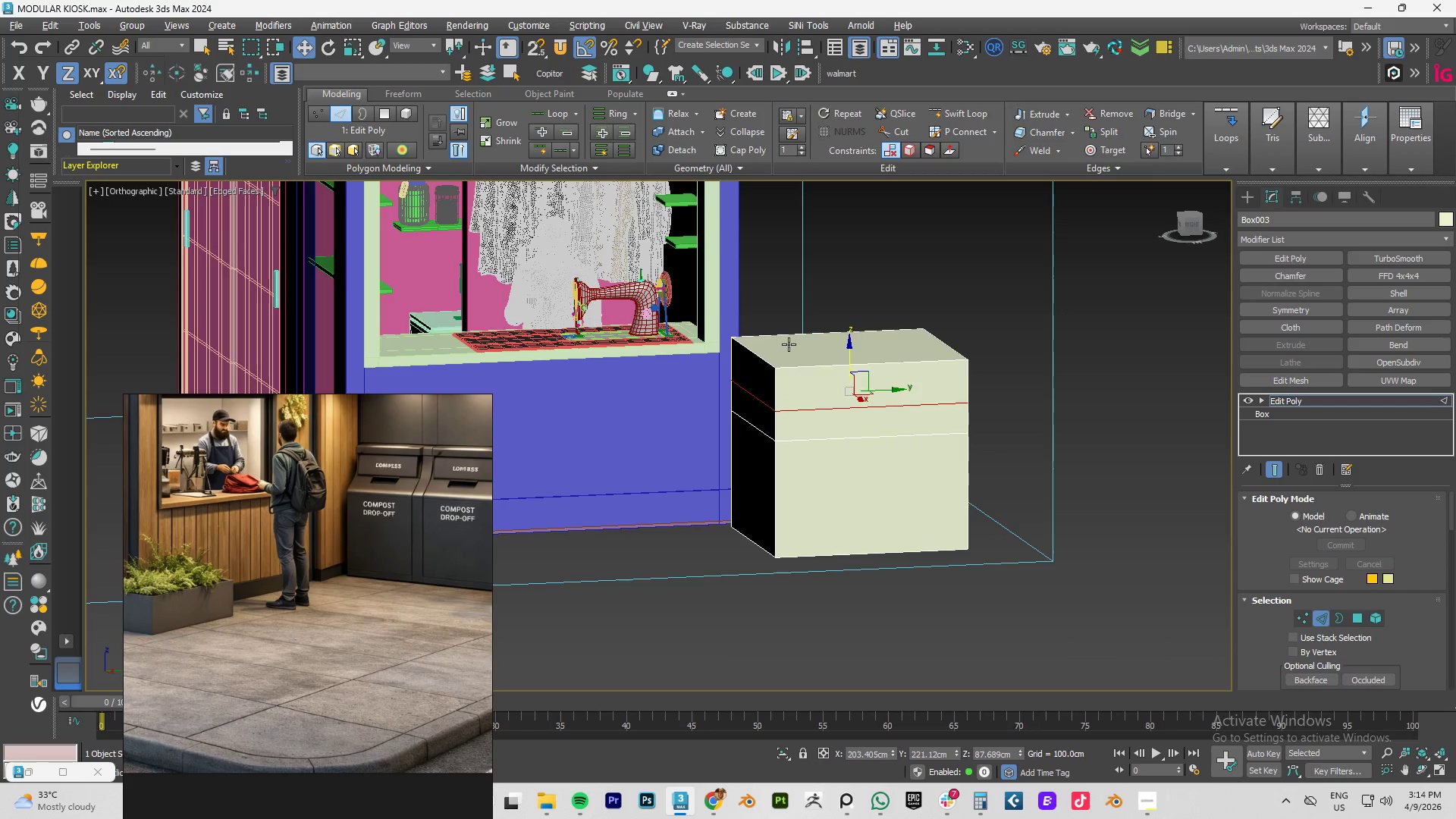 
type(1fz)
 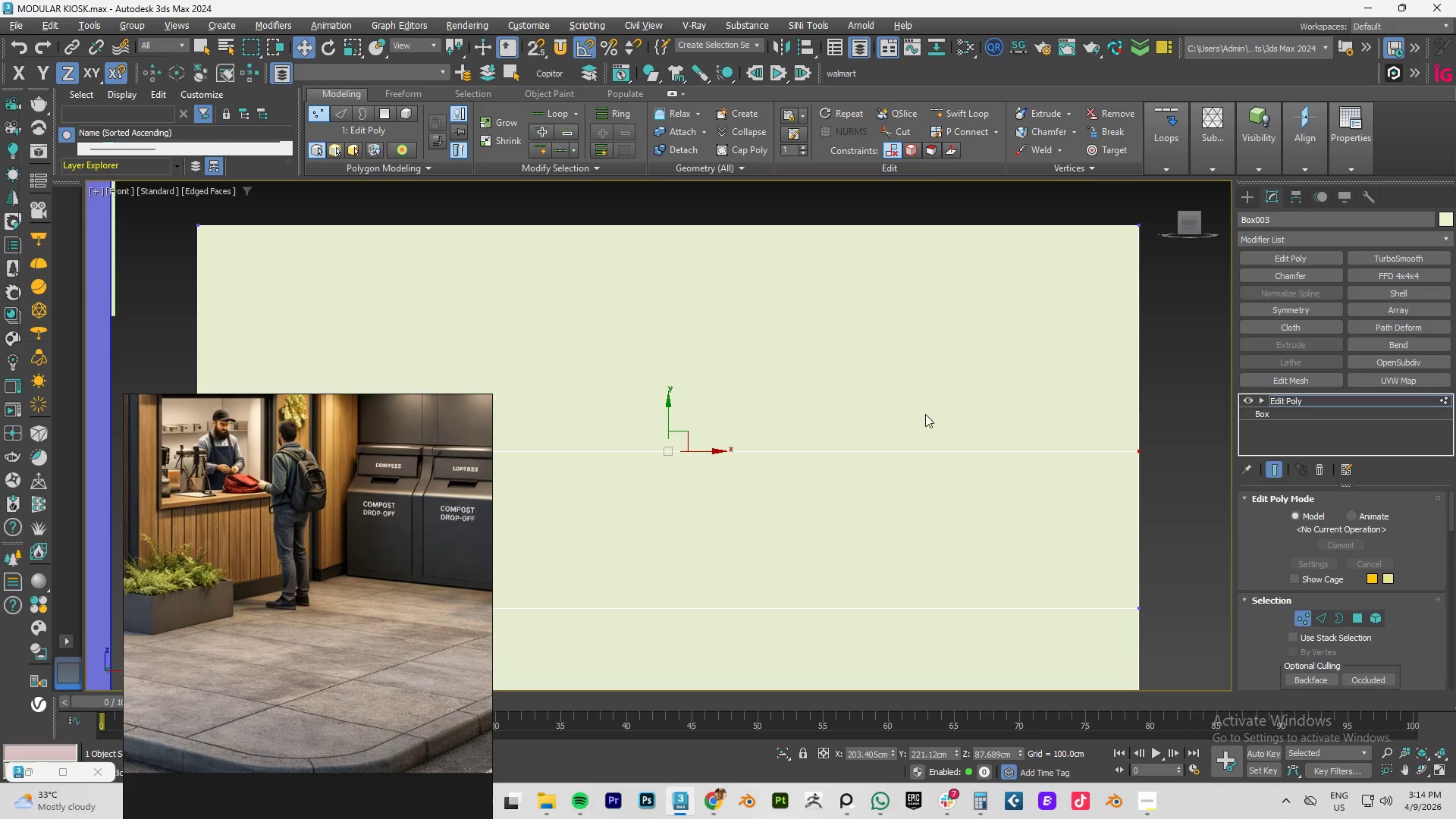 
scroll: coordinate [925, 414], scroll_direction: down, amount: 3.0
 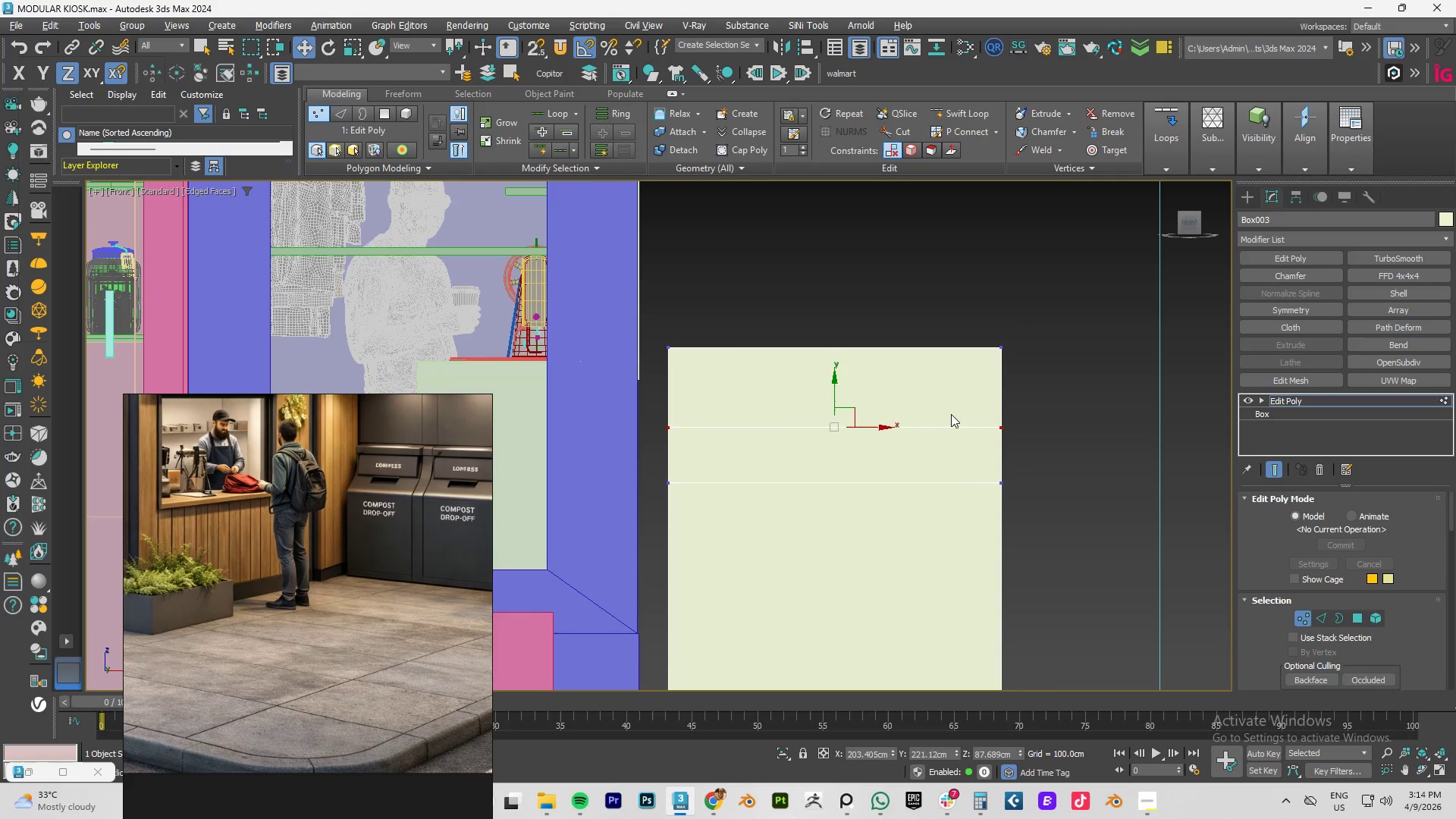 
type(xz)
 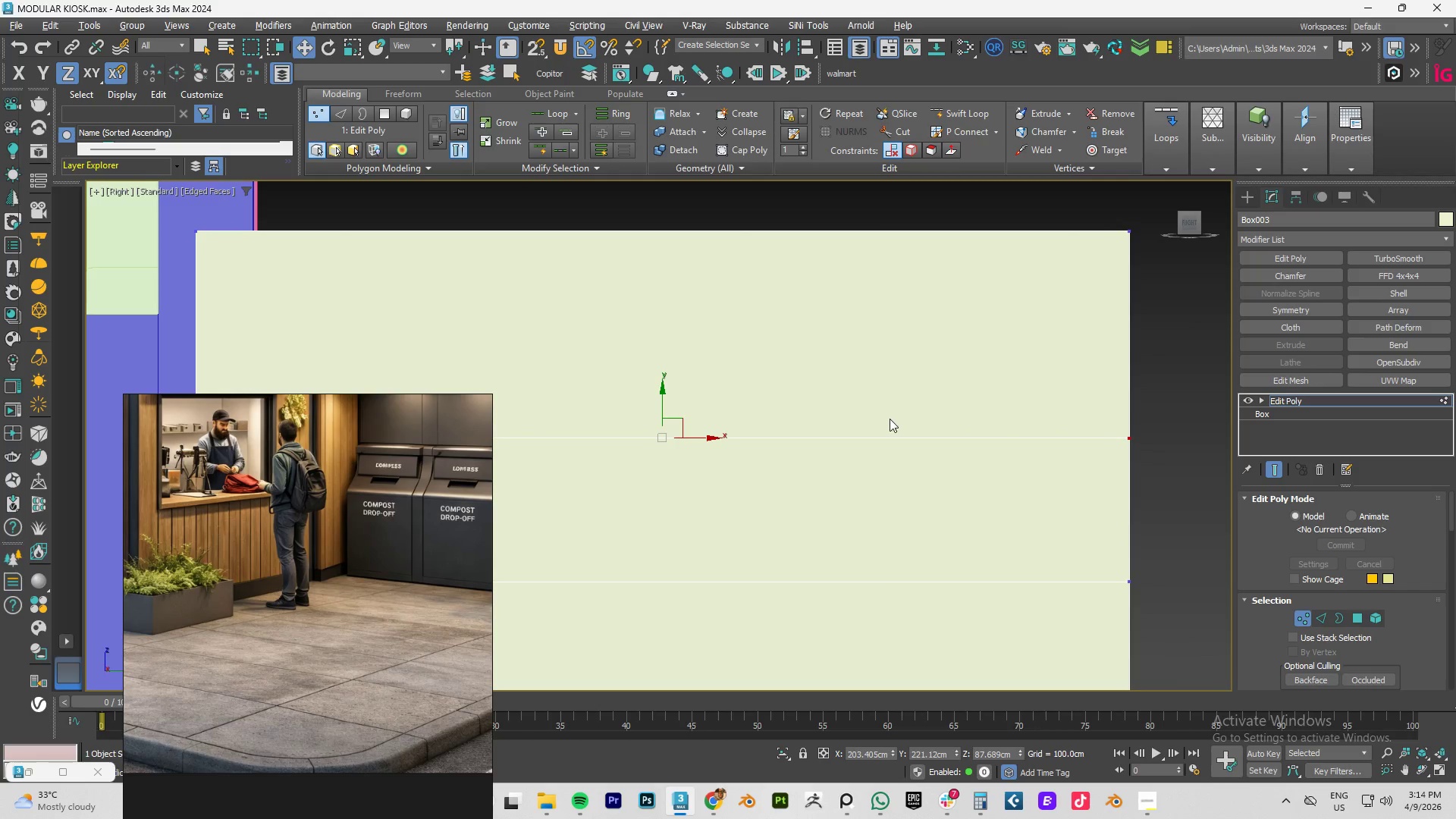 
scroll: coordinate [890, 419], scroll_direction: down, amount: 3.0
 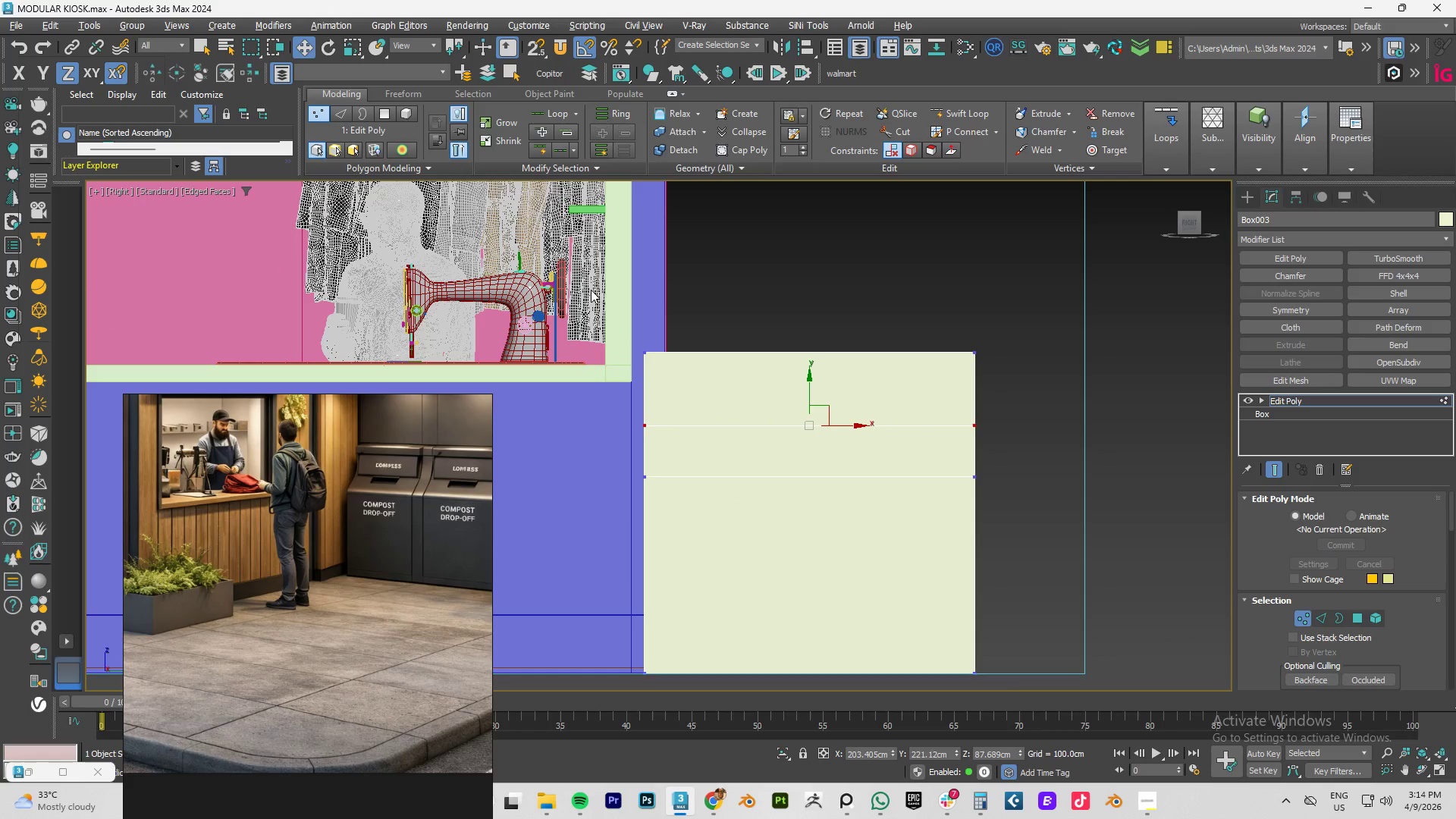 
left_click_drag(start_coordinate=[592, 266], to_coordinate=[678, 449])
 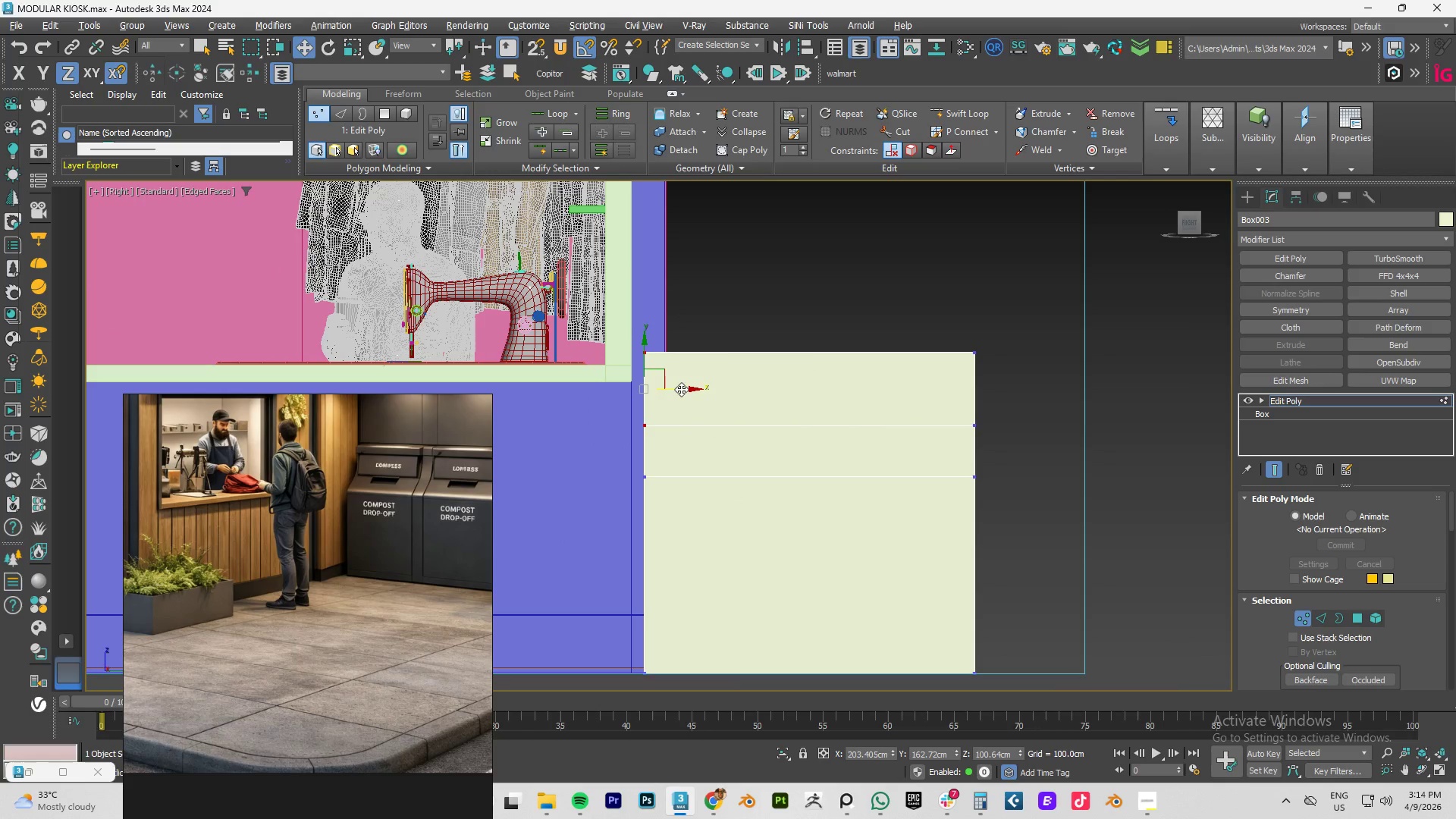 
left_click_drag(start_coordinate=[682, 389], to_coordinate=[717, 394])
 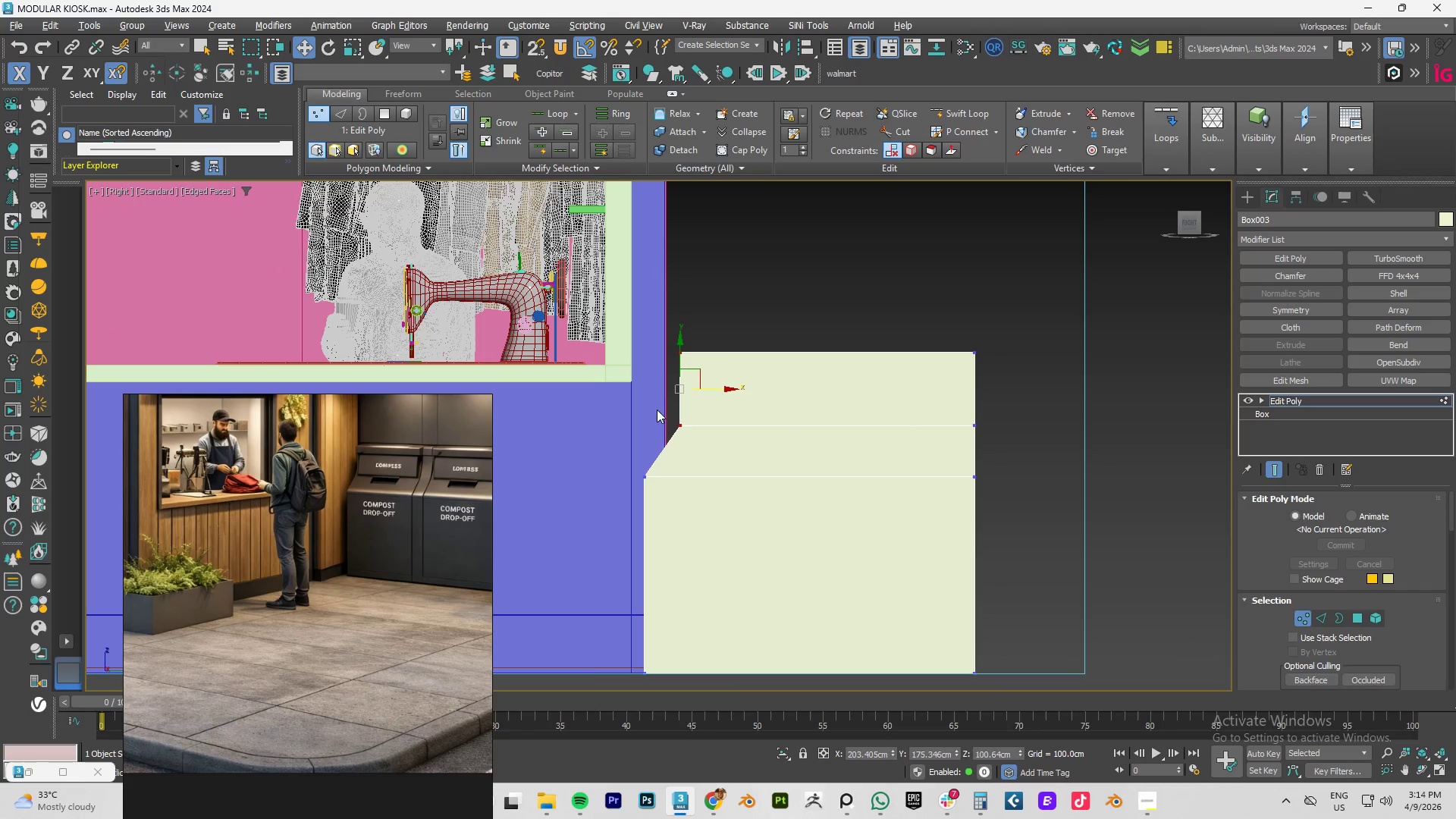 
left_click_drag(start_coordinate=[654, 406], to_coordinate=[707, 439])
 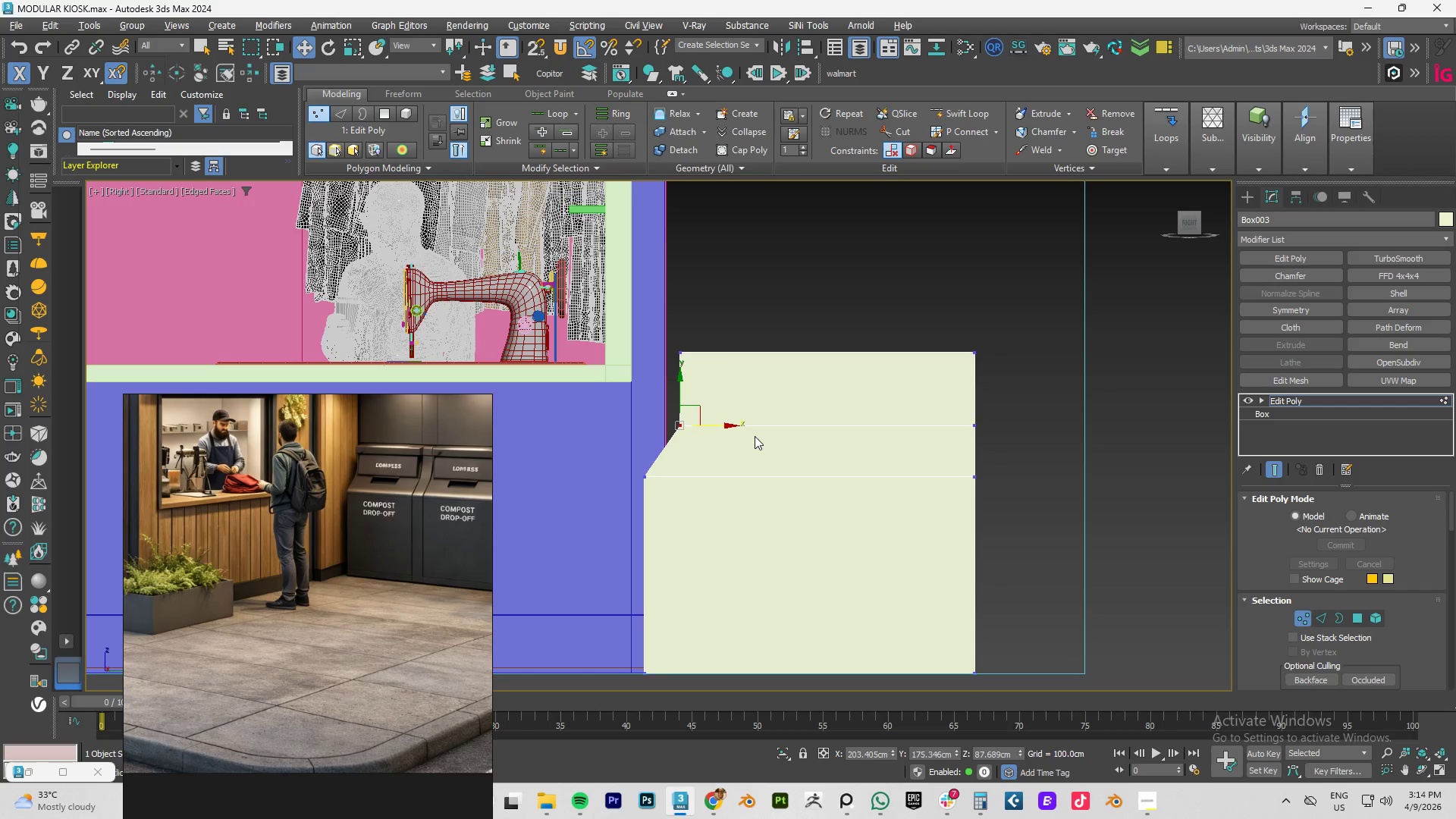 
hold_key(key=AltLeft, duration=0.62)
 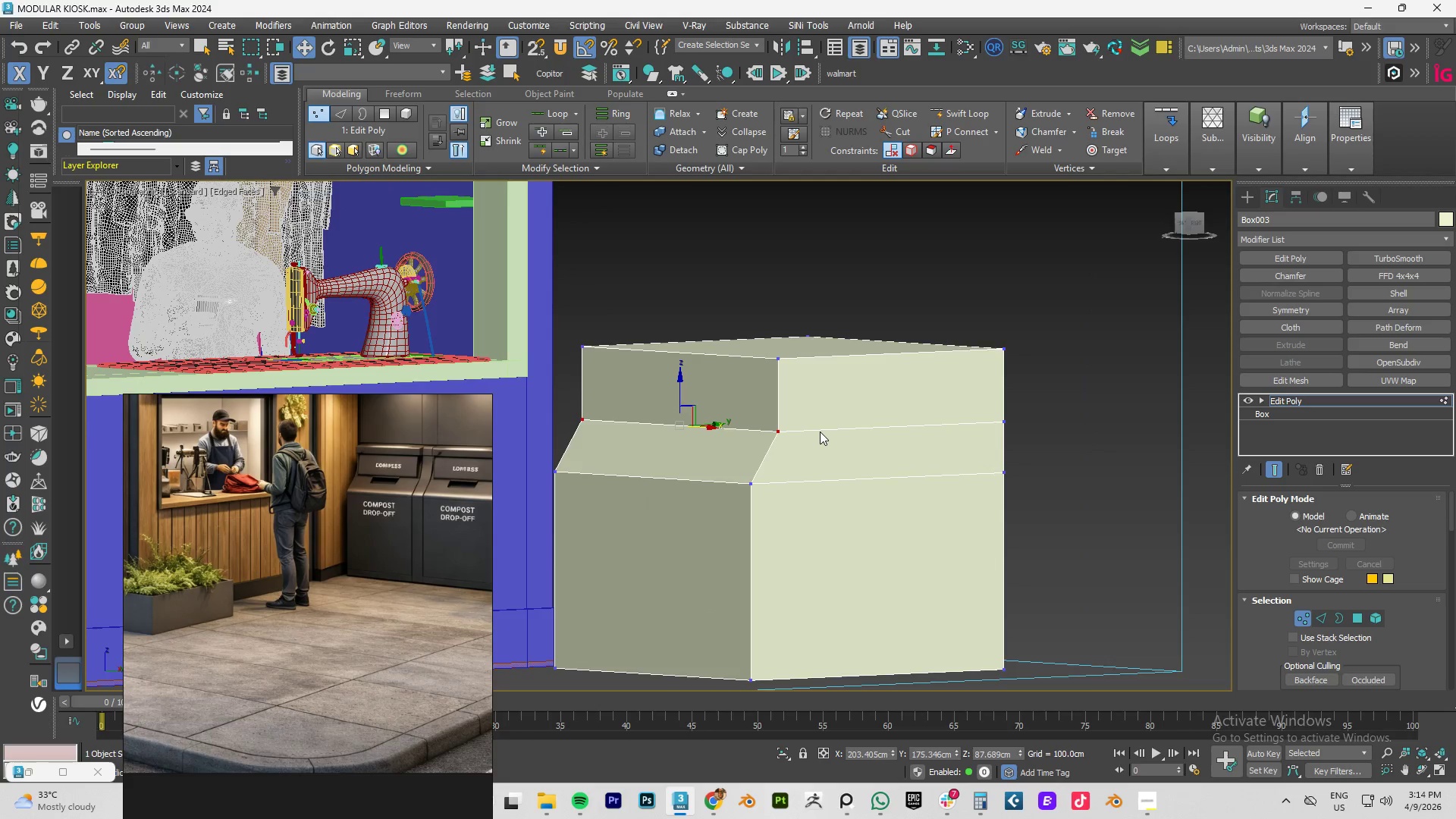 
hold_key(key=AltLeft, duration=0.88)
 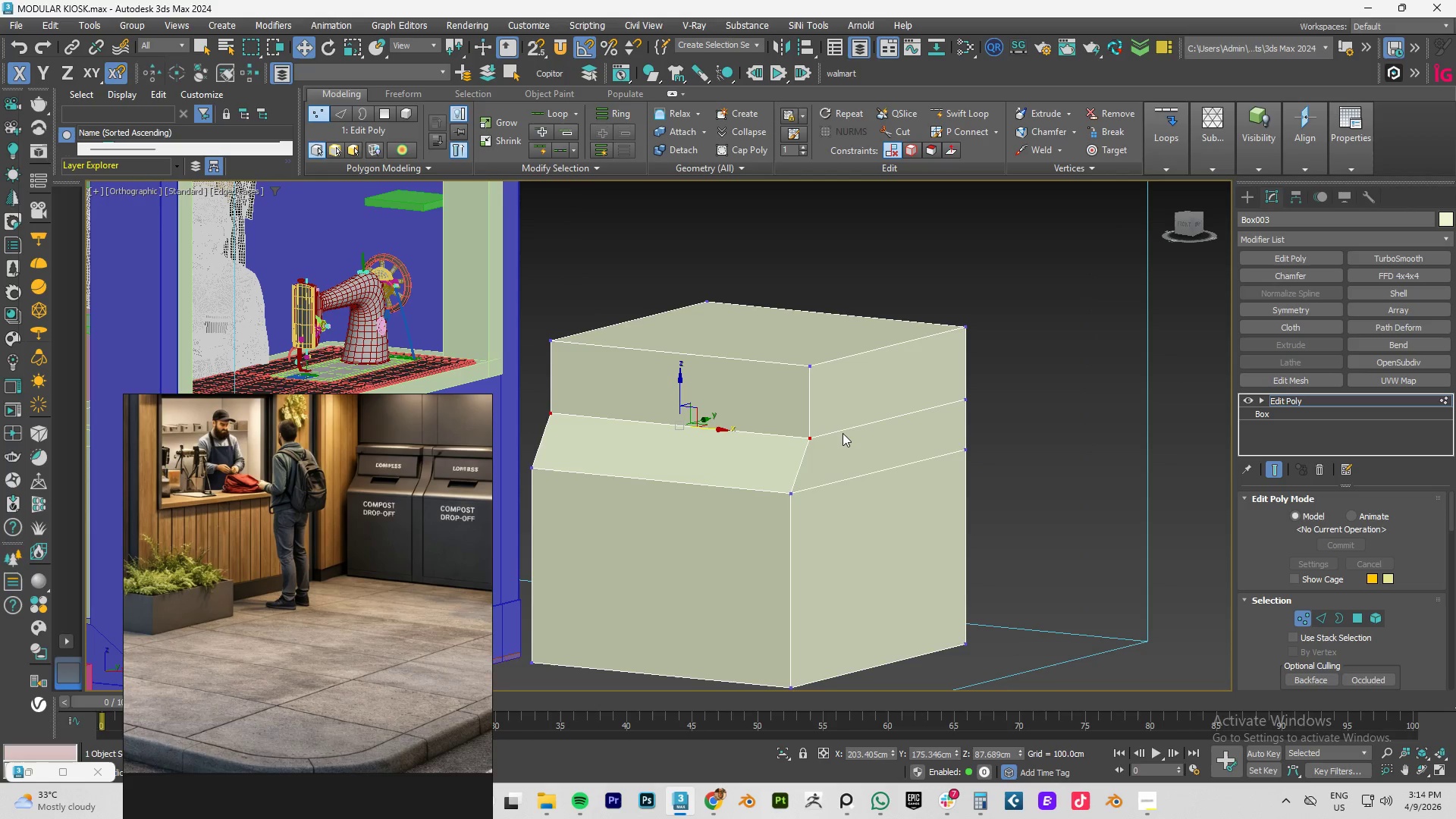 
hold_key(key=AltLeft, duration=4.31)
 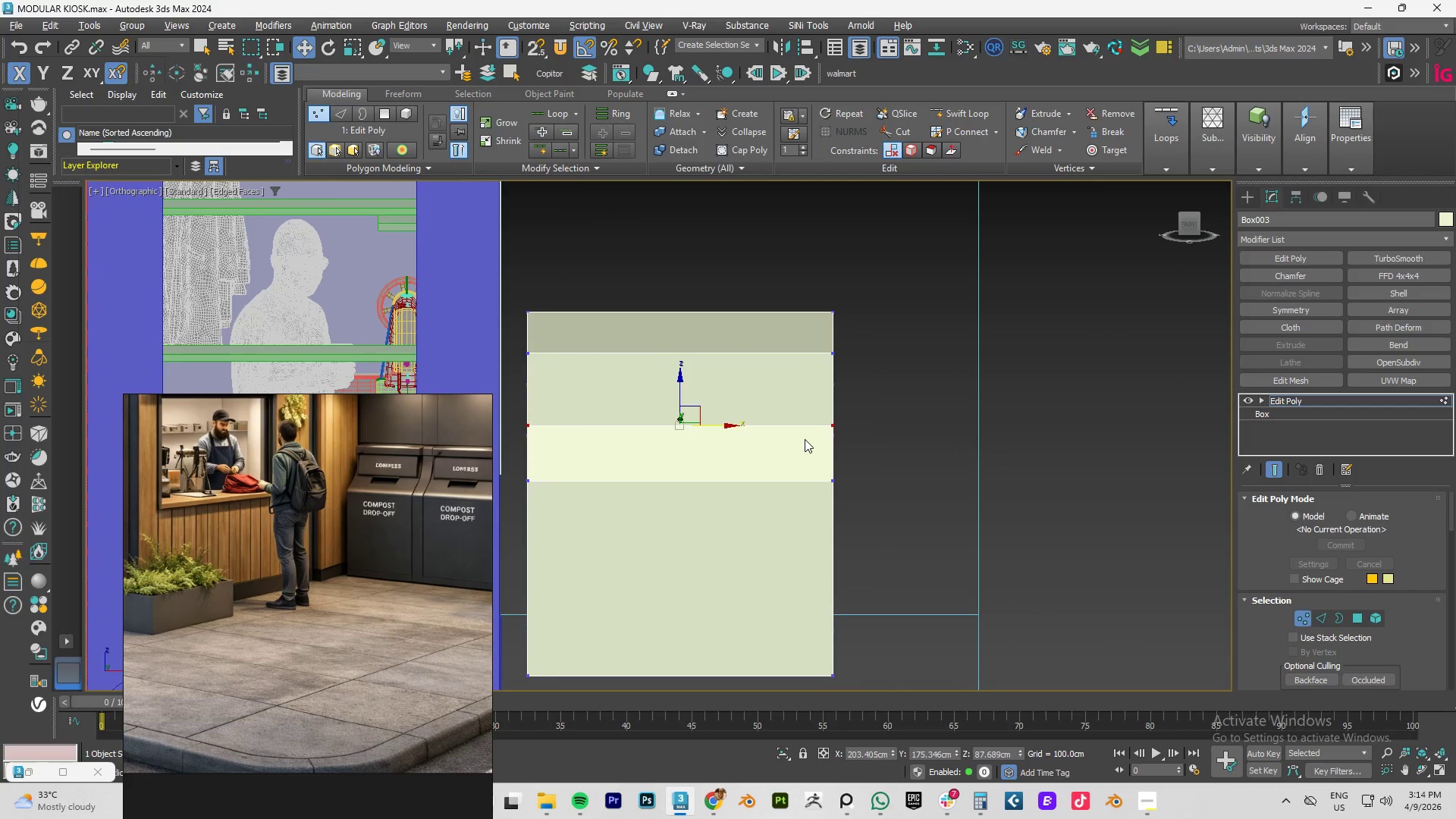 
type(77)
 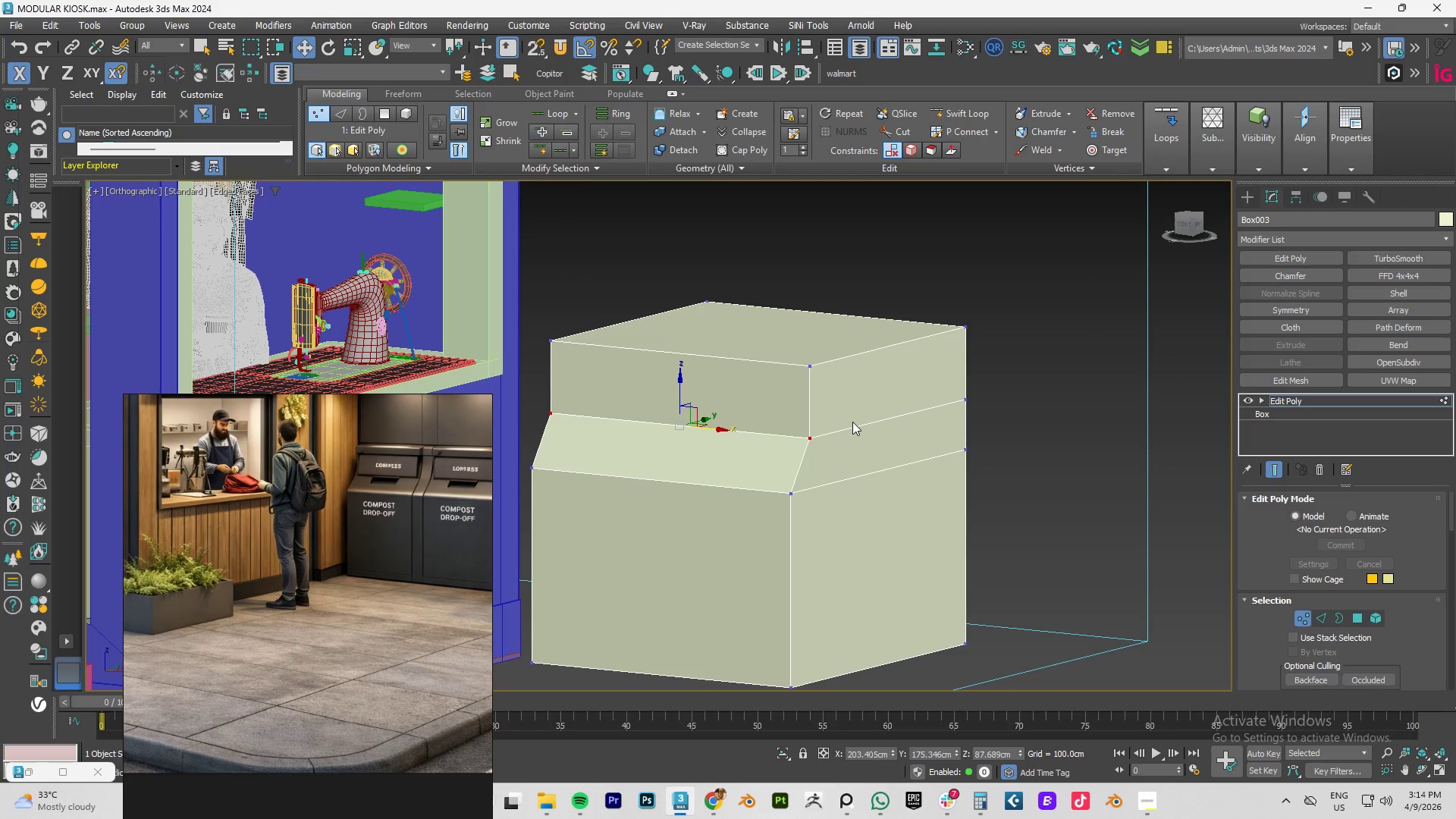 
hold_key(key=AltLeft, duration=1.3)
 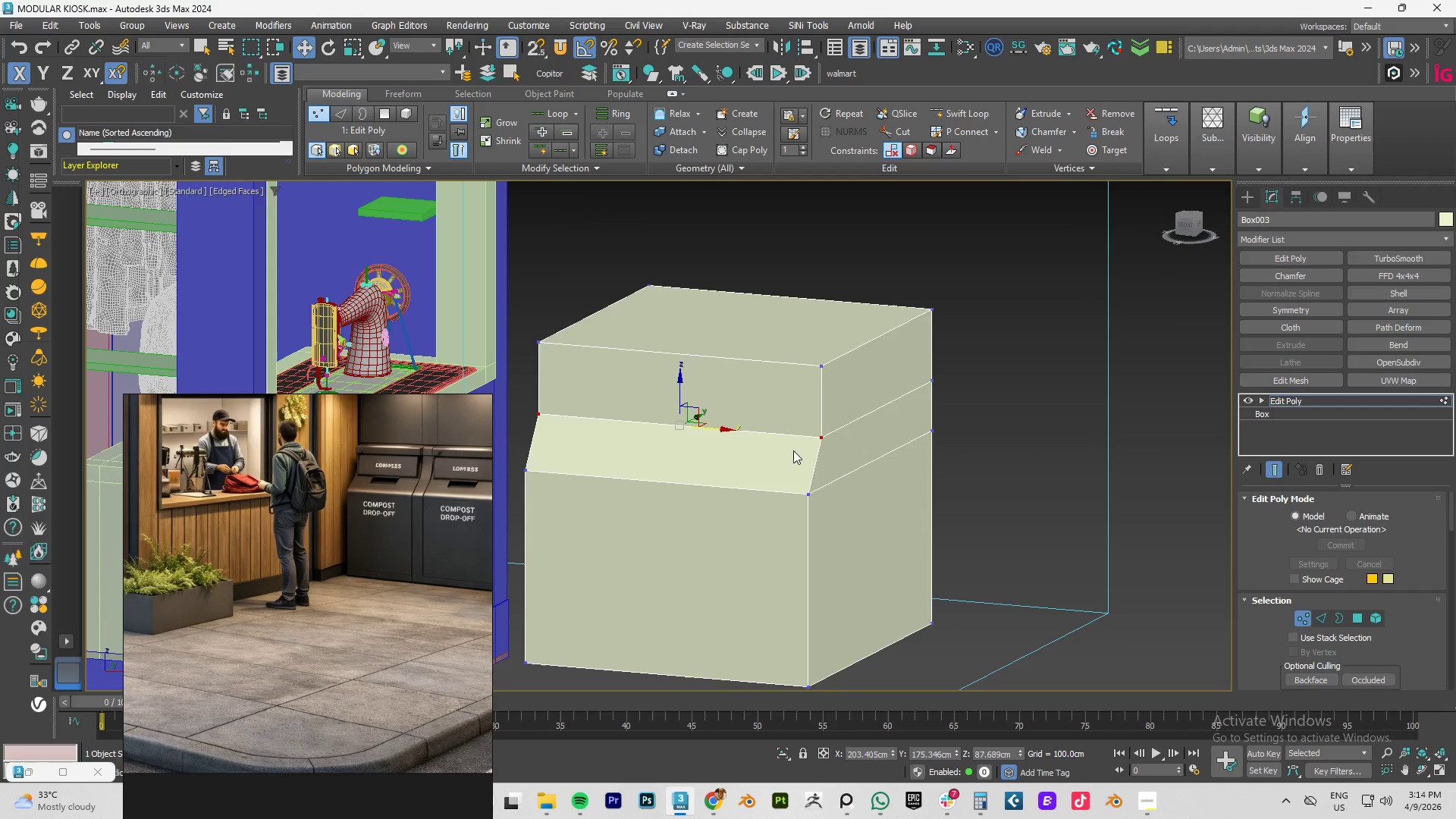 
hold_key(key=AltLeft, duration=1.5)
 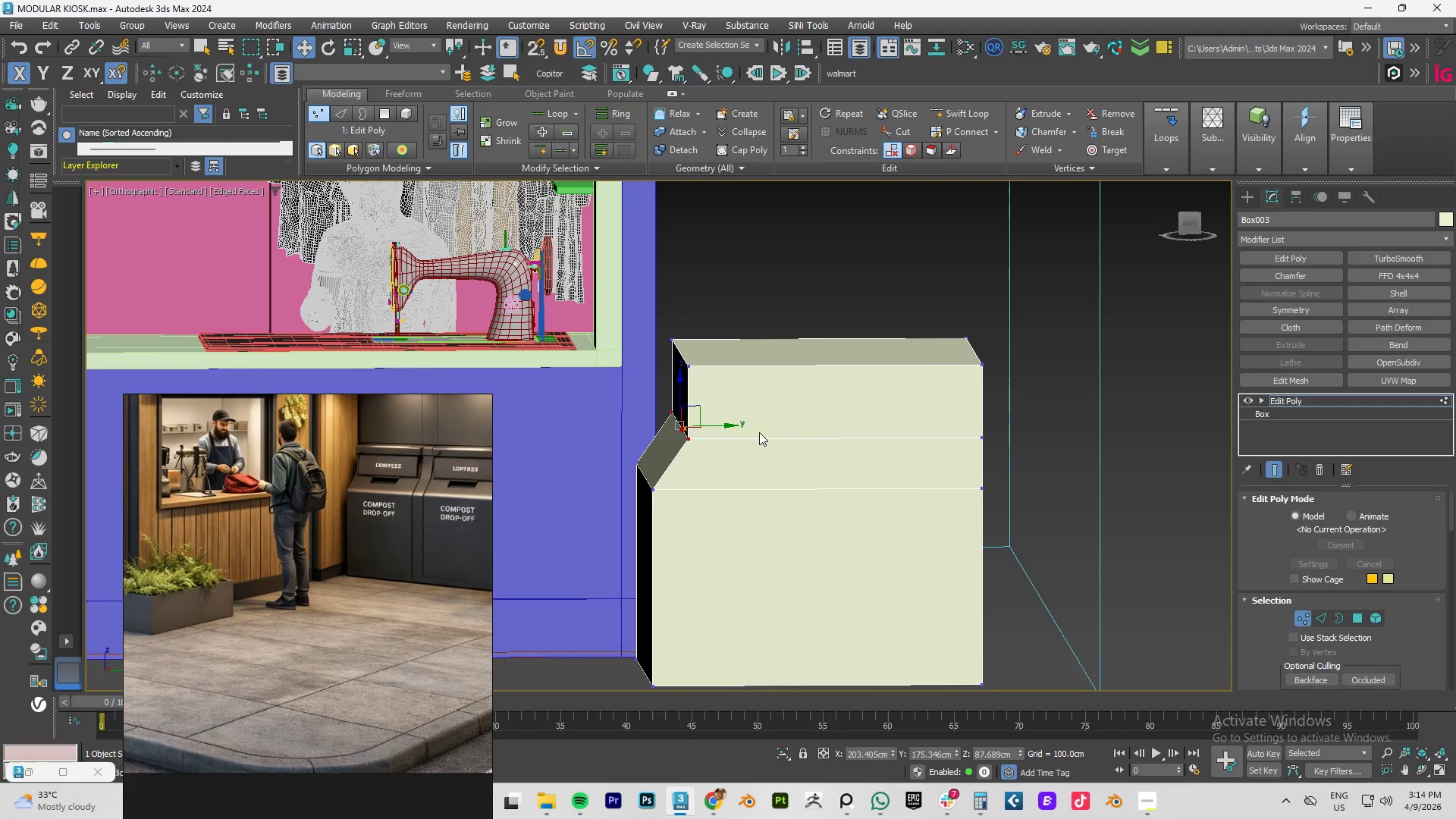 
hold_key(key=AltLeft, duration=0.41)
 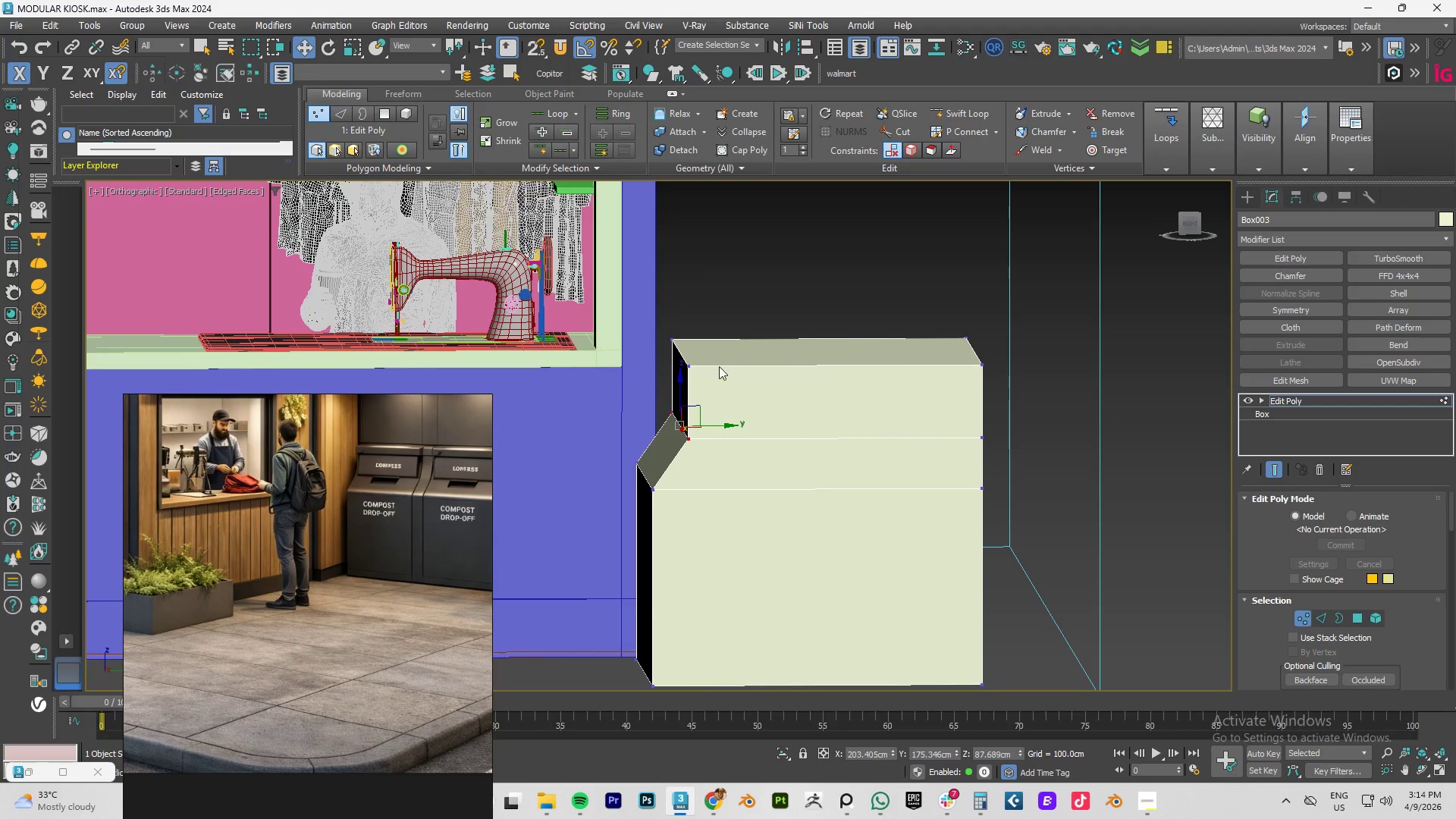 
key(Alt+1)
 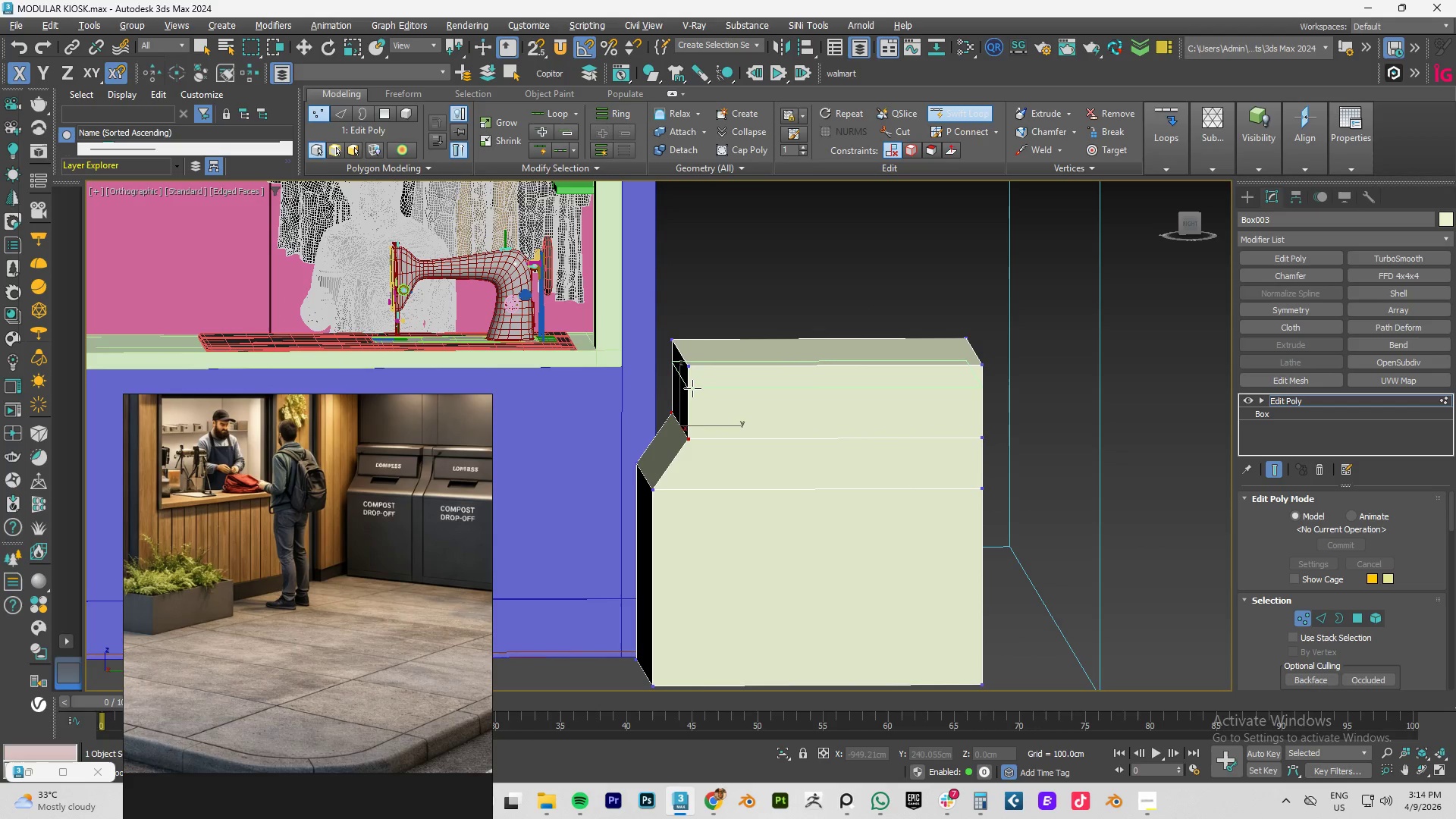 
left_click([692, 388])
 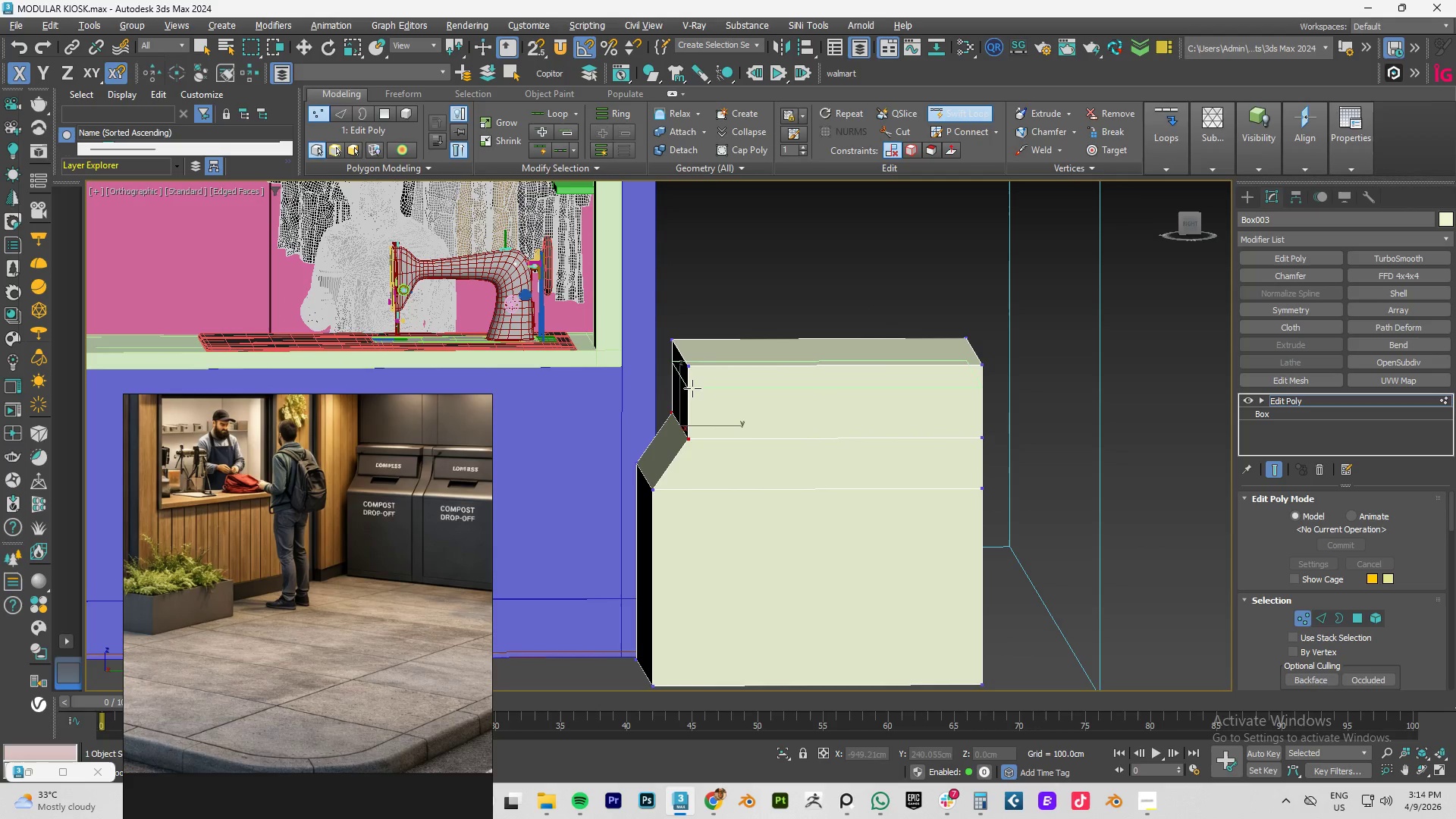 
right_click([692, 388])
 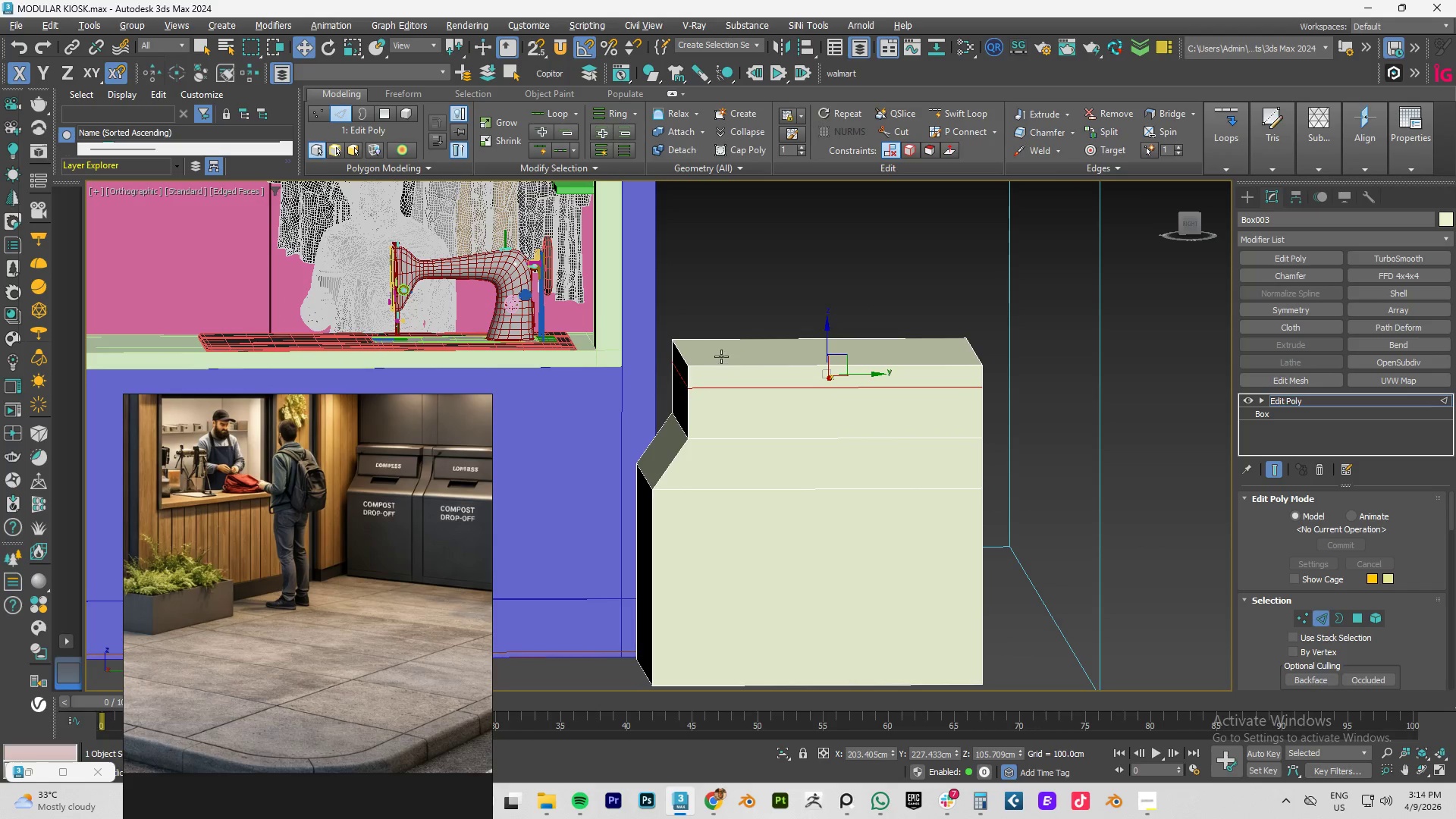 
key(1)
 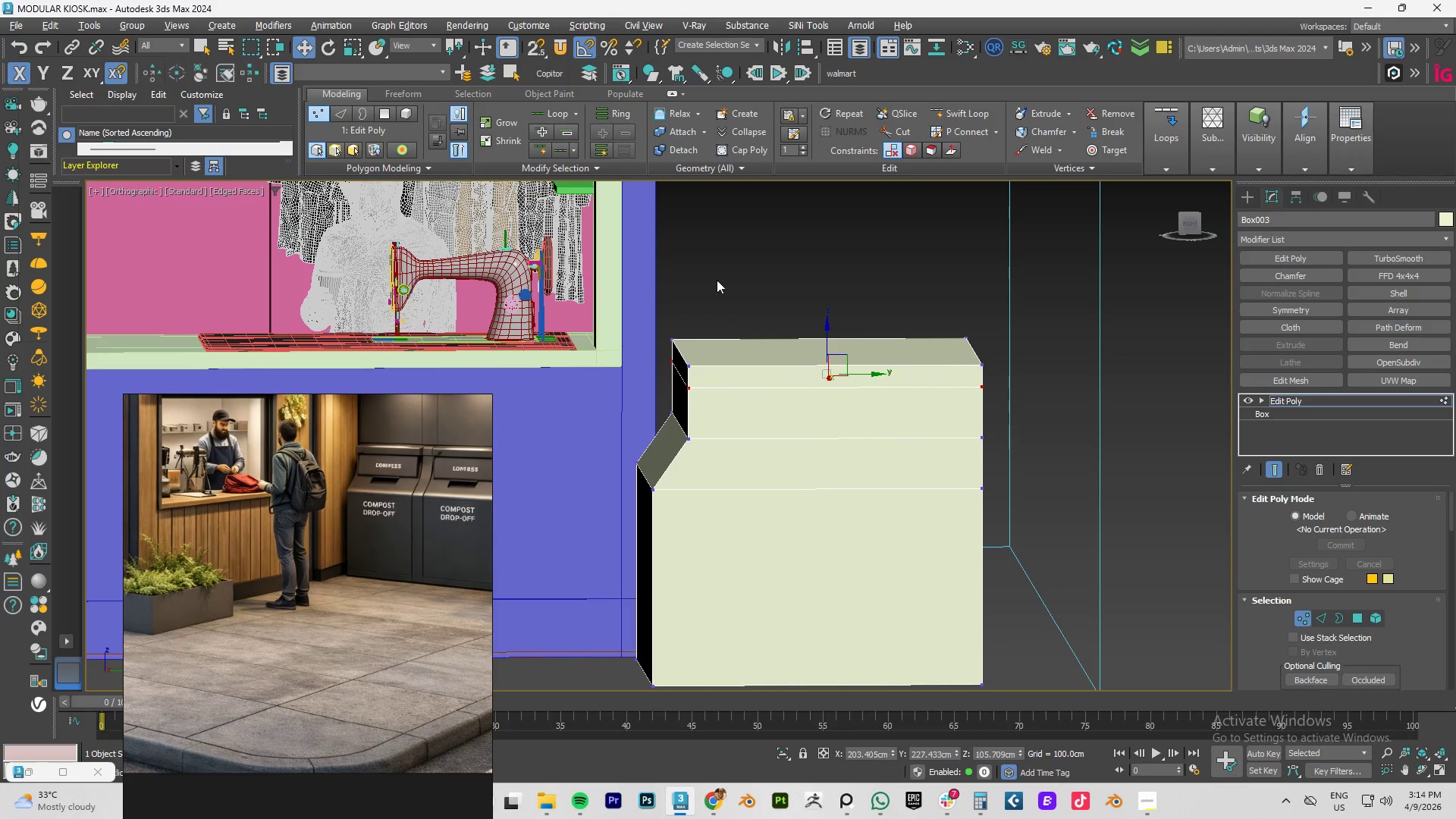 
left_click_drag(start_coordinate=[717, 280], to_coordinate=[673, 456])
 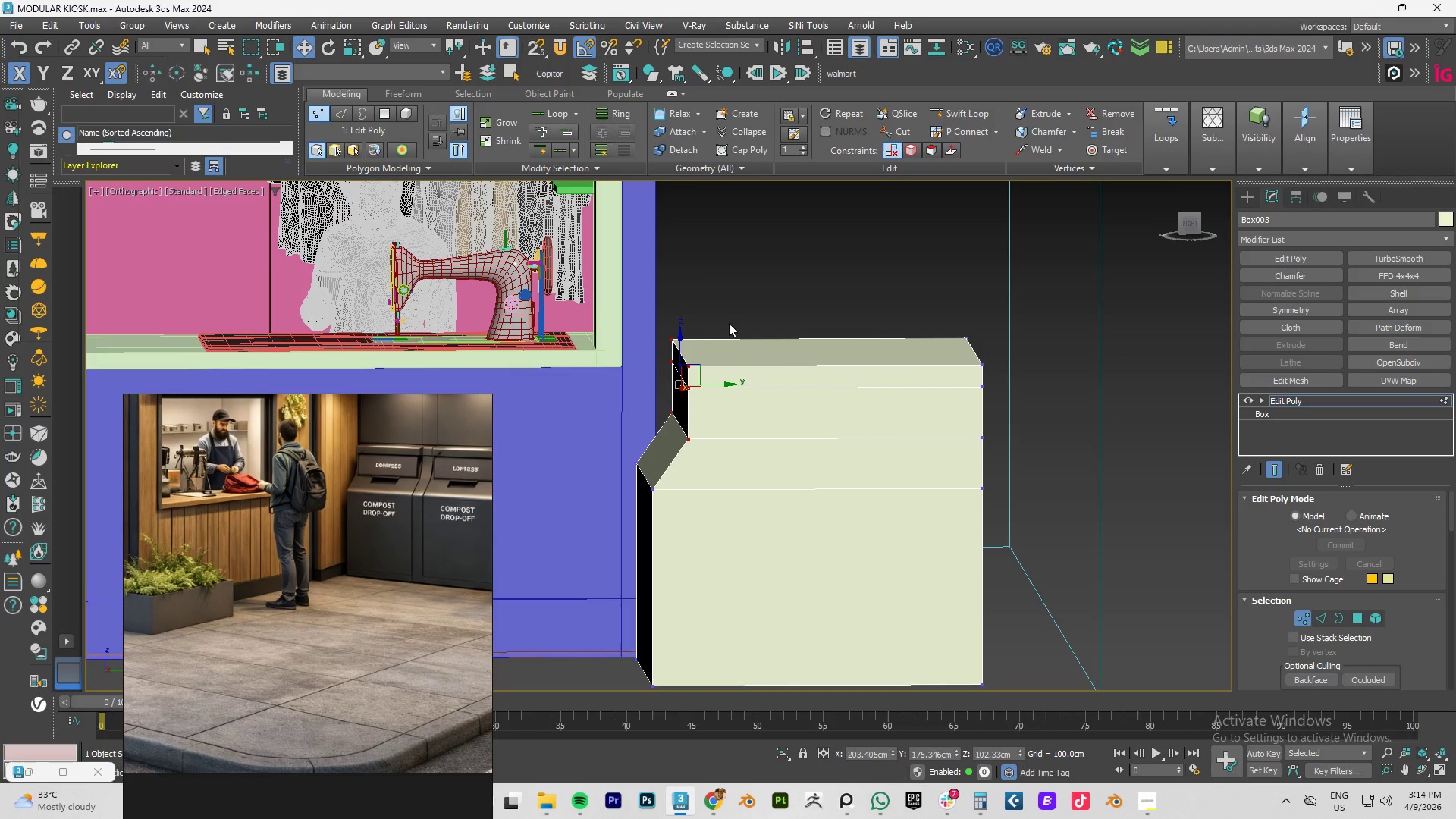 
left_click_drag(start_coordinate=[733, 309], to_coordinate=[660, 445])
 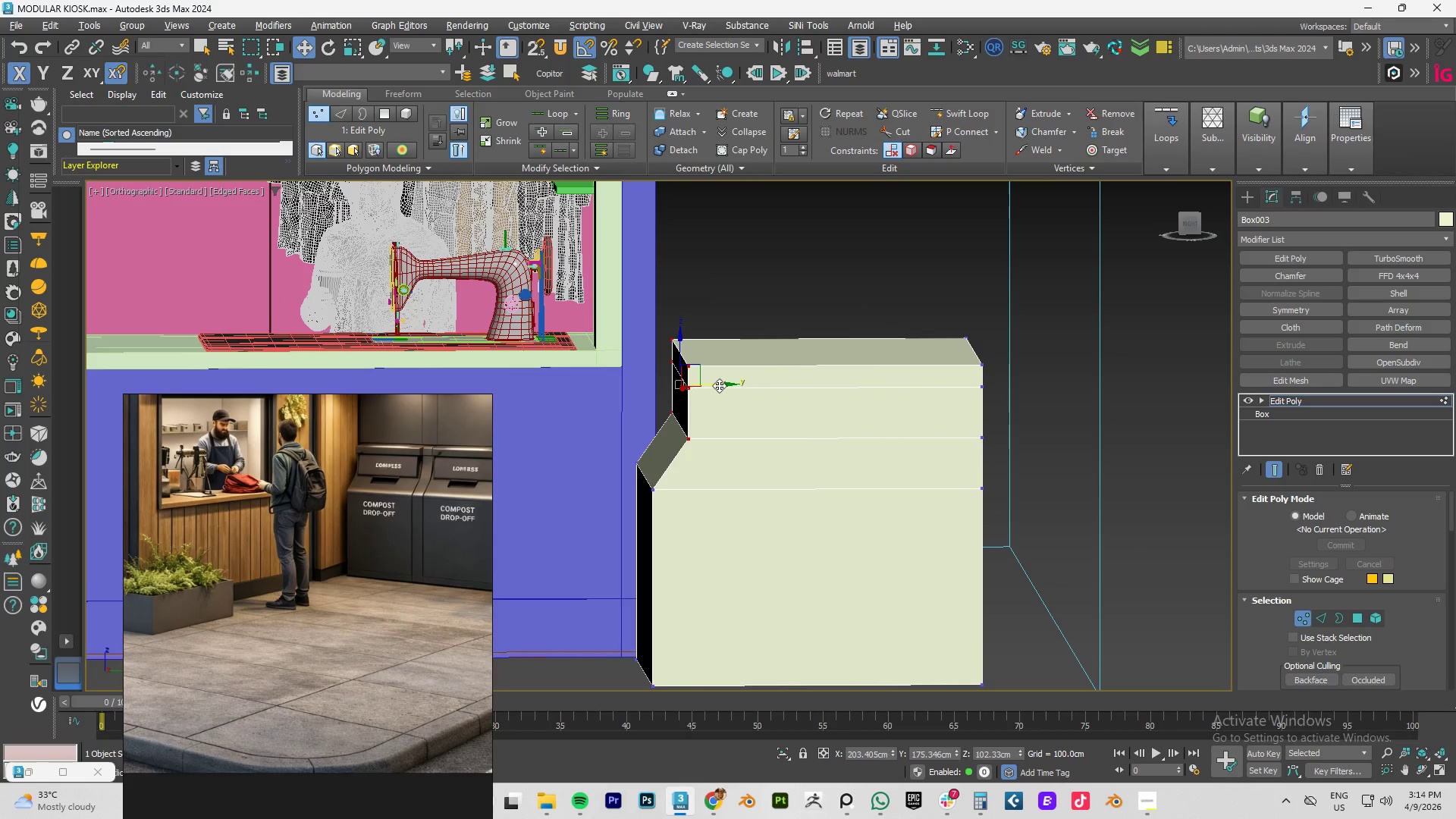 
left_click_drag(start_coordinate=[720, 385], to_coordinate=[726, 384])
 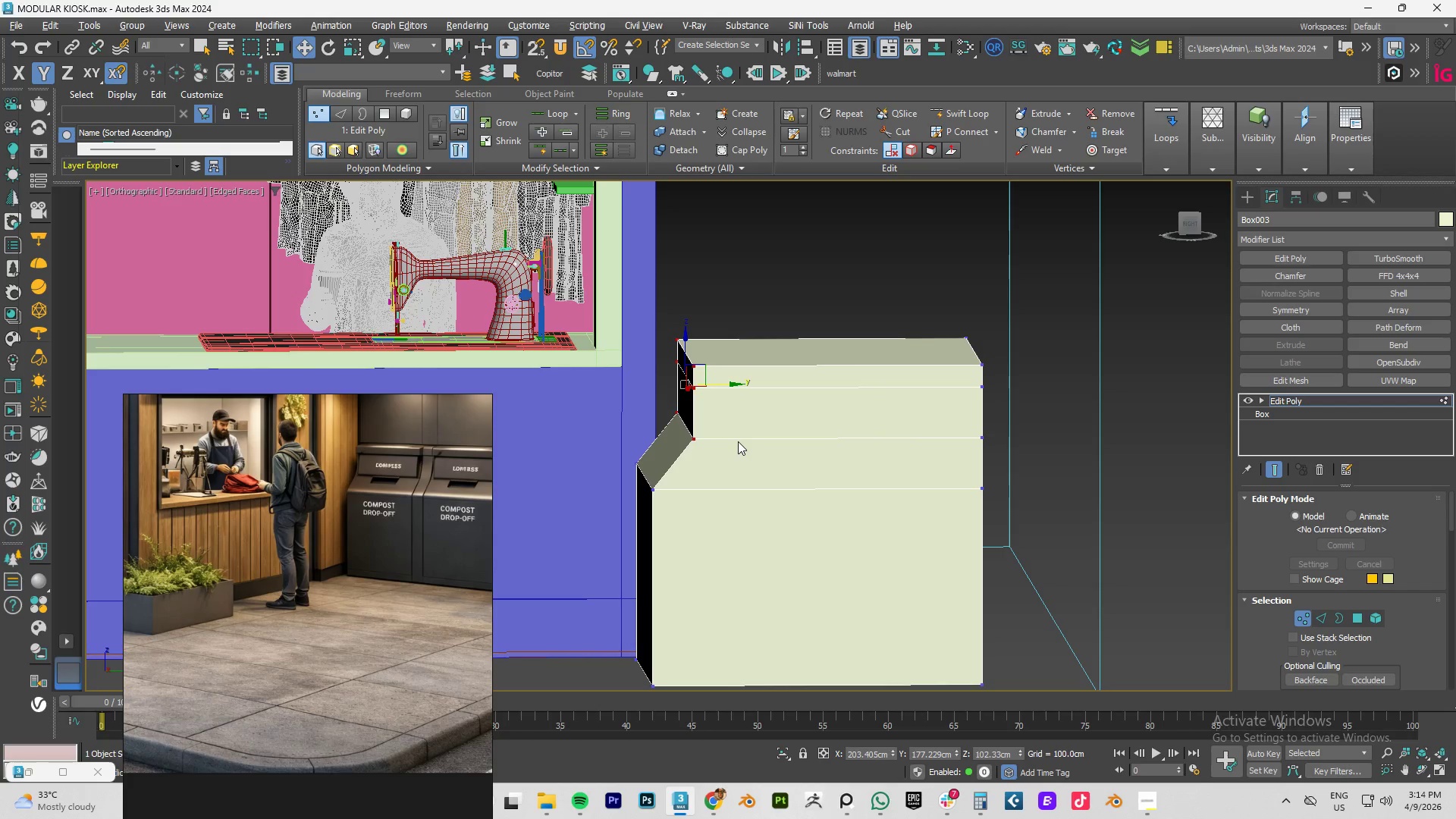 
type(xz)
 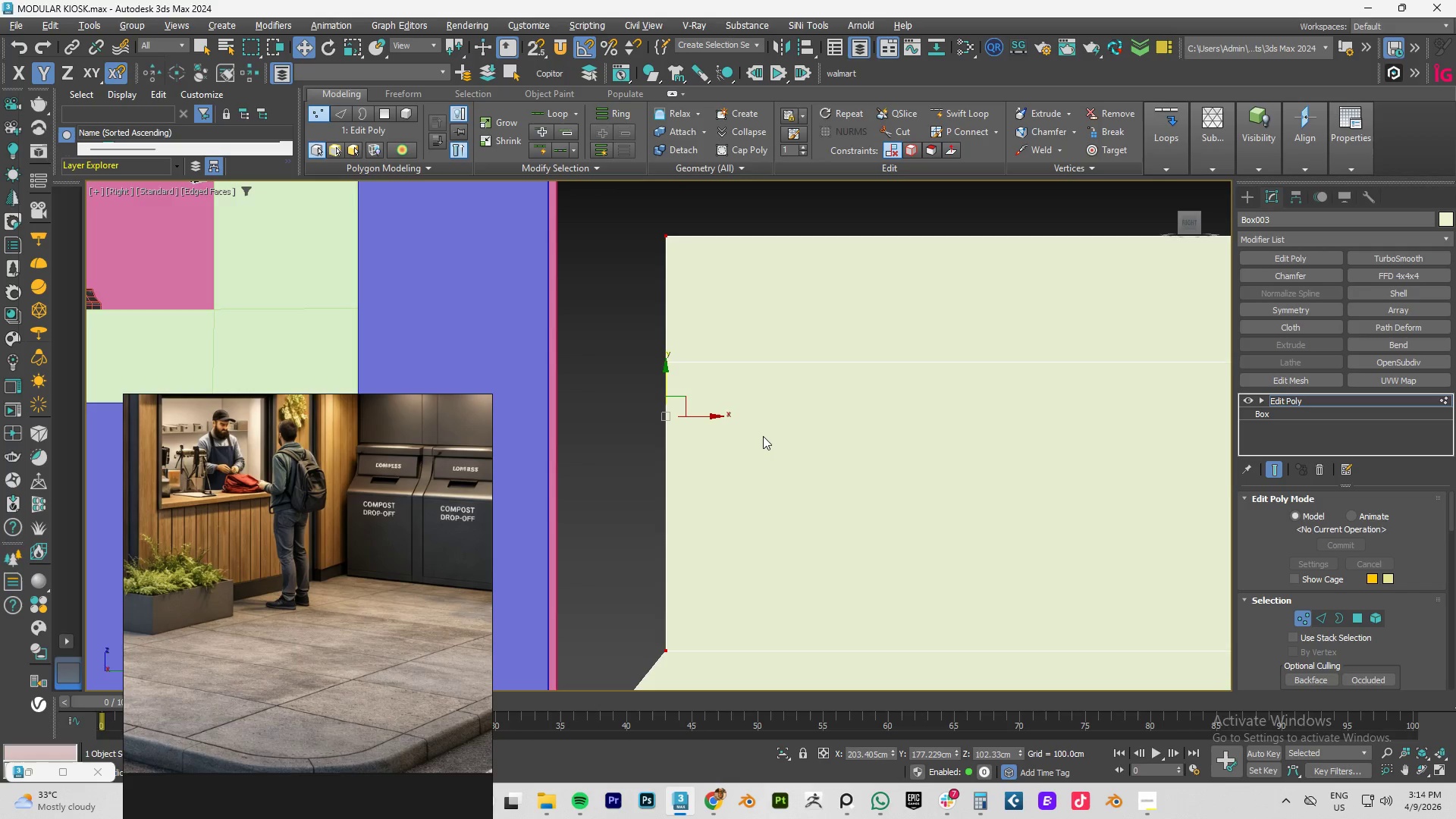 
key(Alt+Q)
 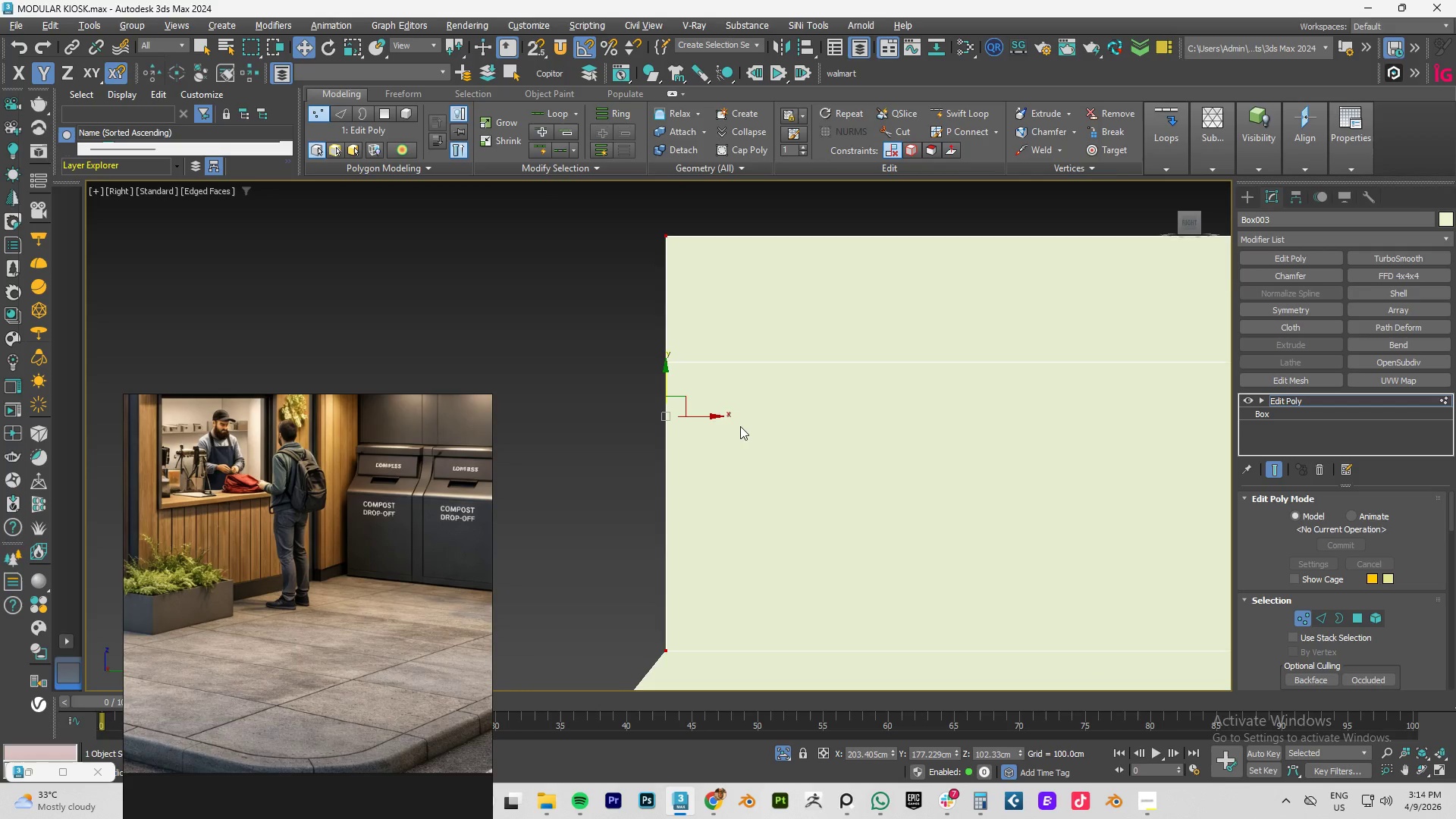 
scroll: coordinate [749, 428], scroll_direction: down, amount: 5.0
 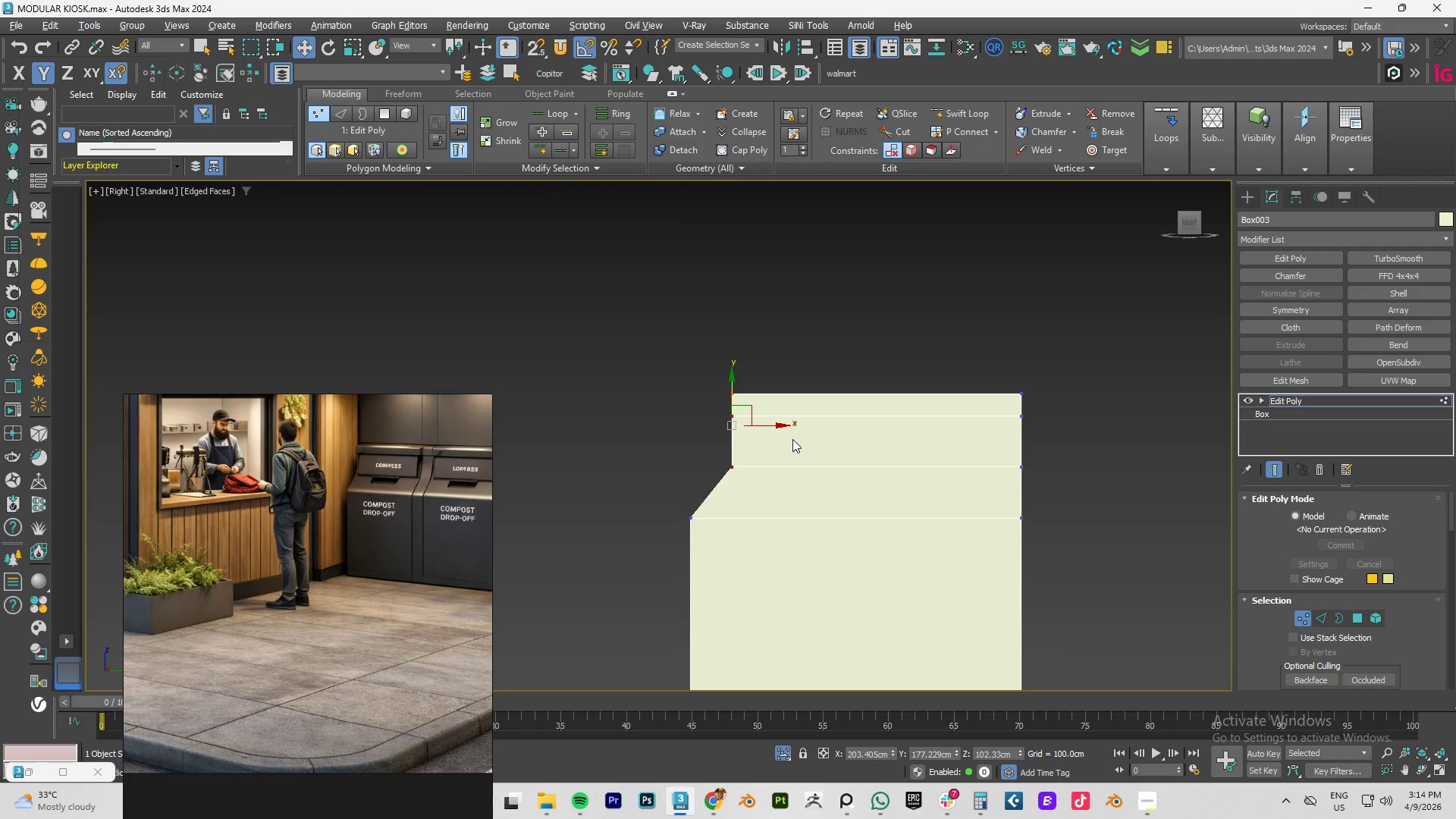 
hold_key(key=AltLeft, duration=0.45)
 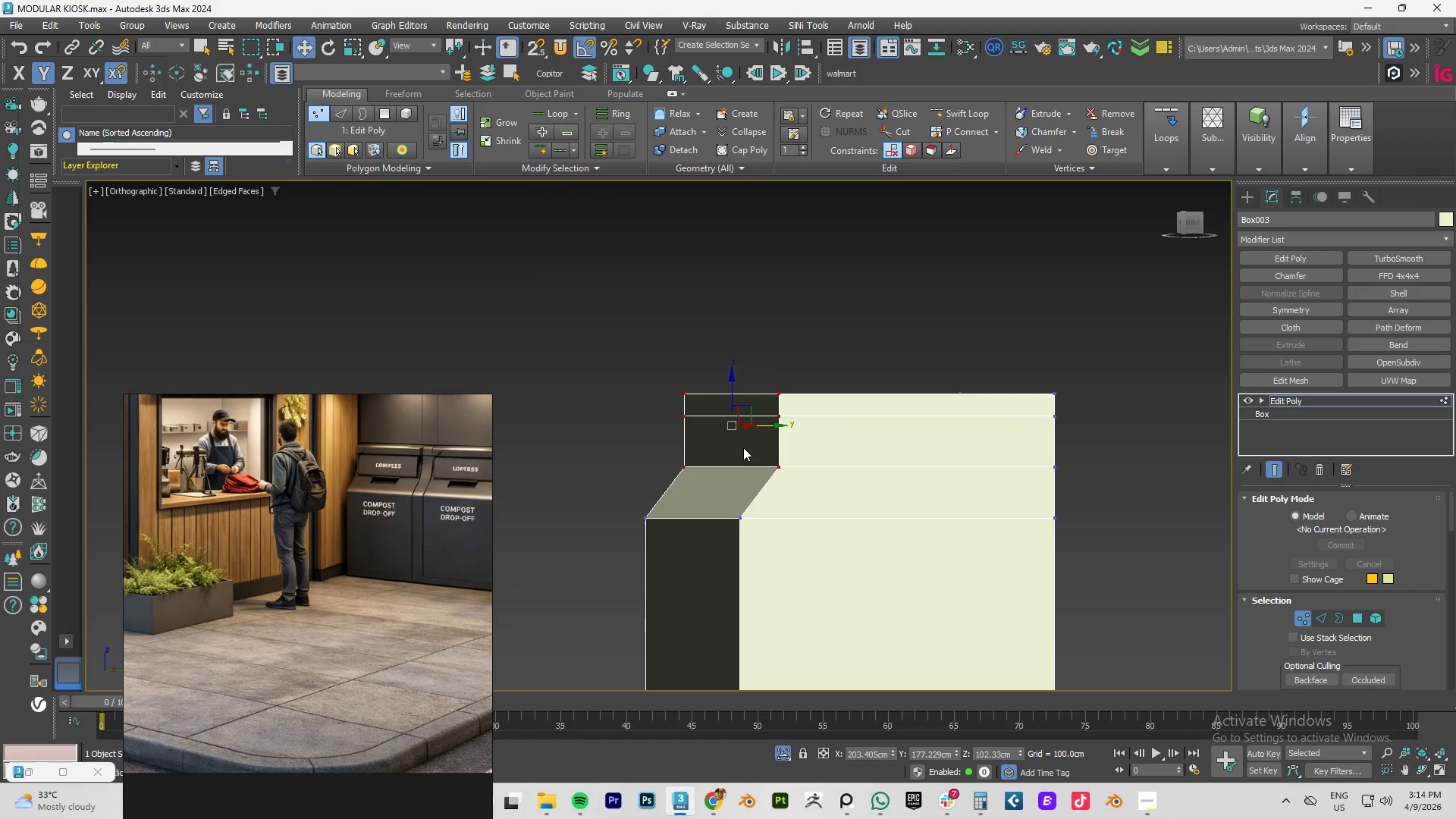 
key(4)
 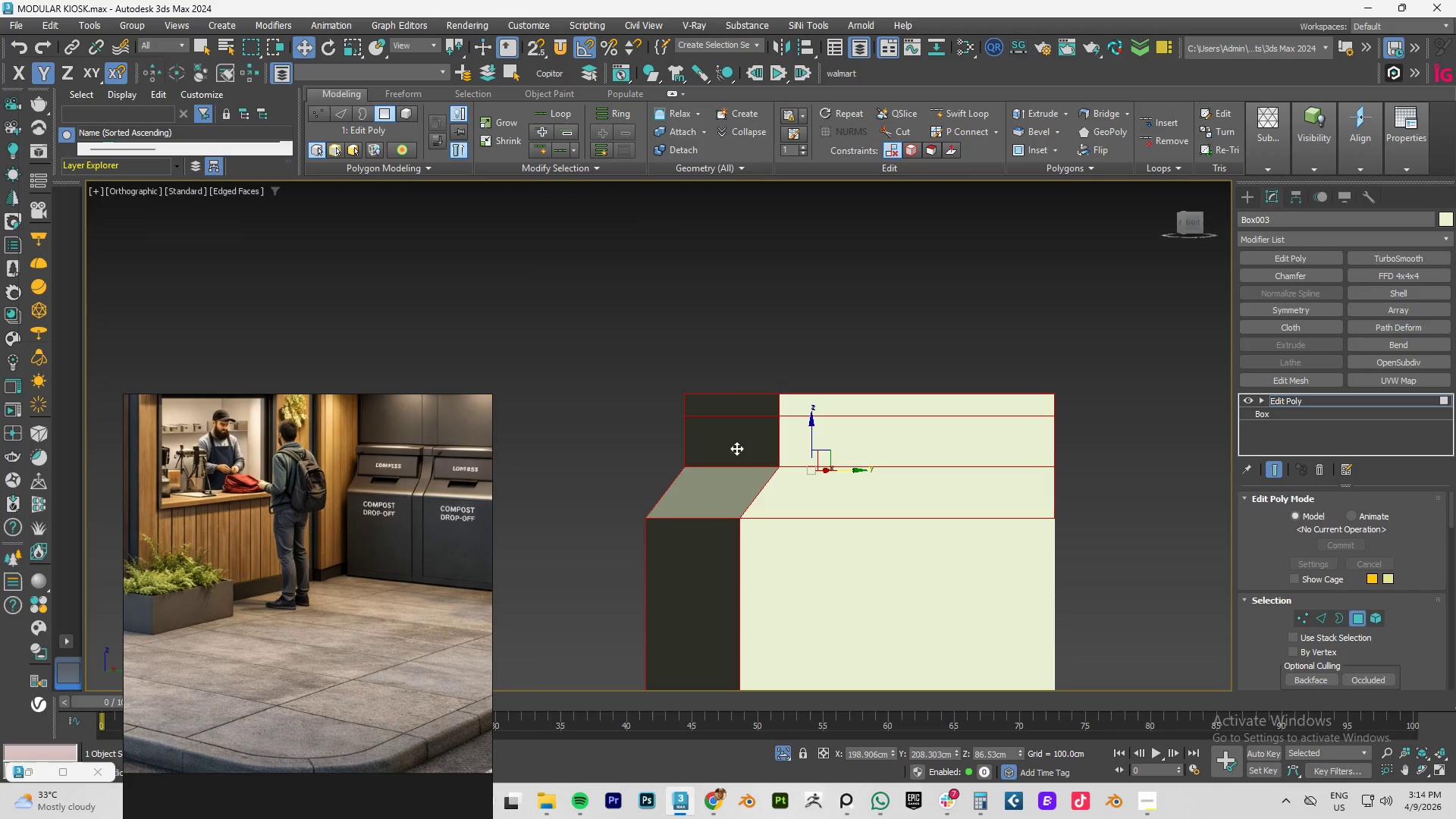 
left_click([736, 448])
 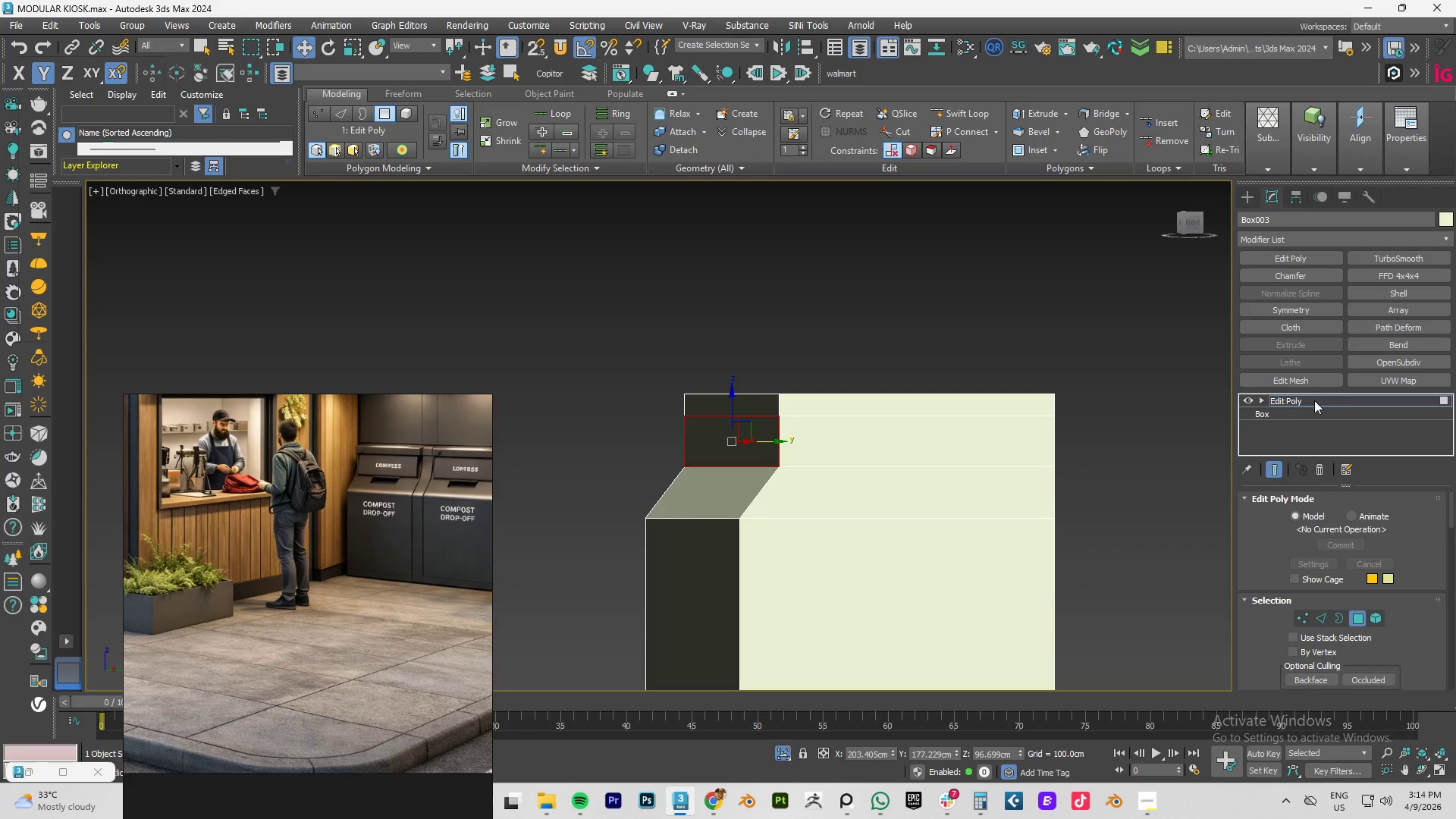 
left_click([1302, 400])
 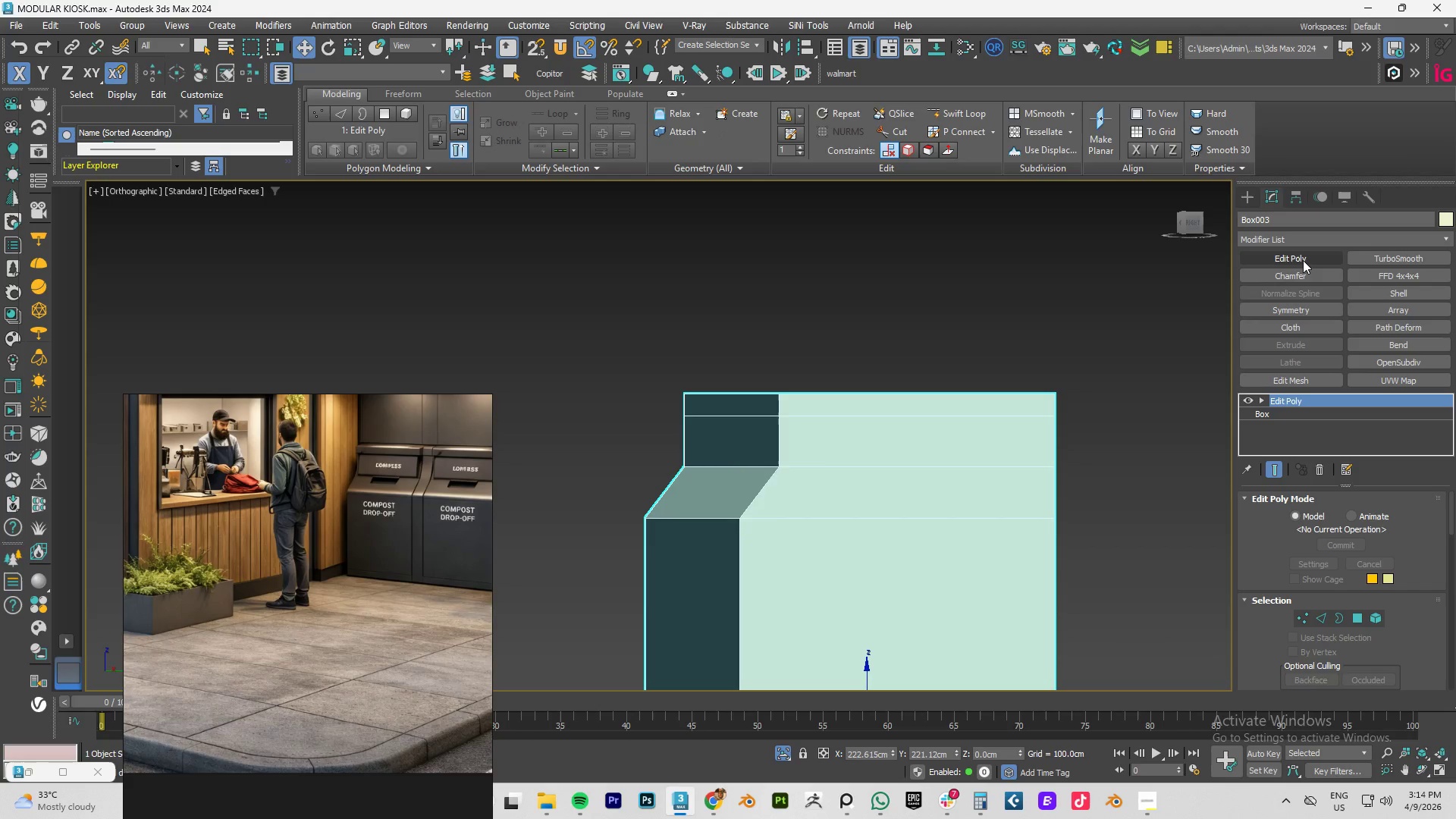 
left_click([1303, 260])
 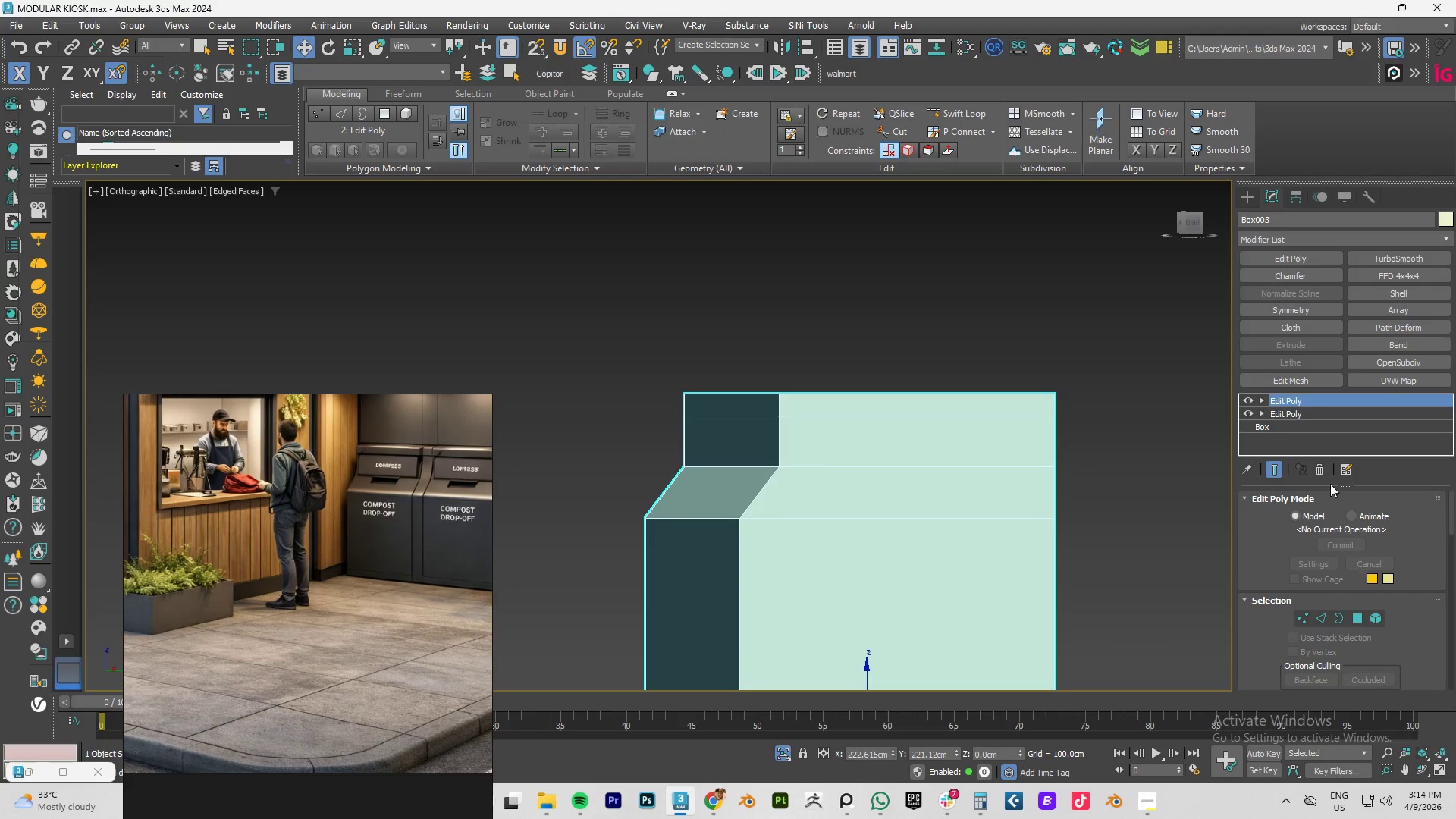 
scroll: coordinate [1332, 549], scroll_direction: down, amount: 11.0
 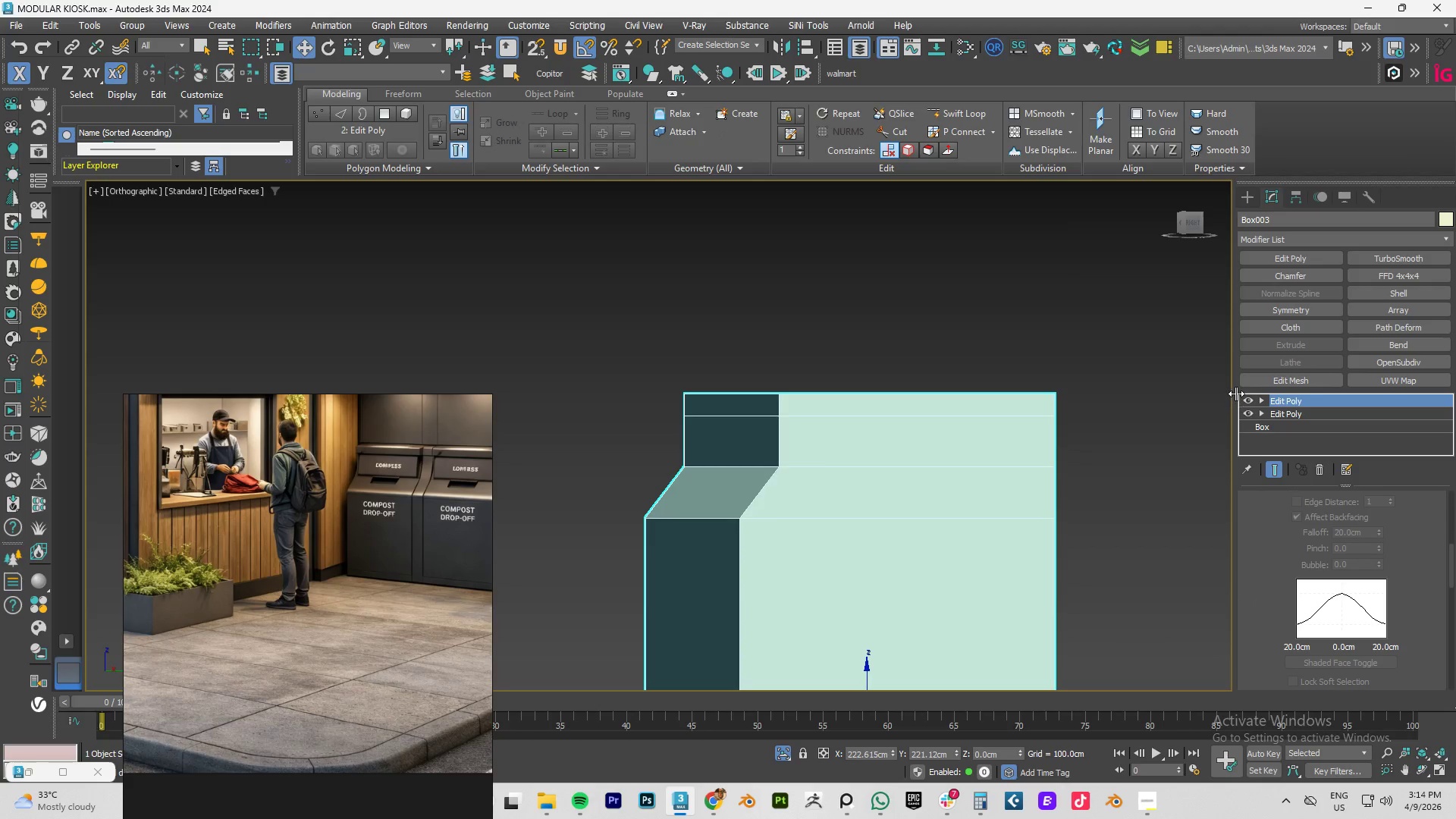 
left_click_drag(start_coordinate=[1236, 394], to_coordinate=[1198, 396])
 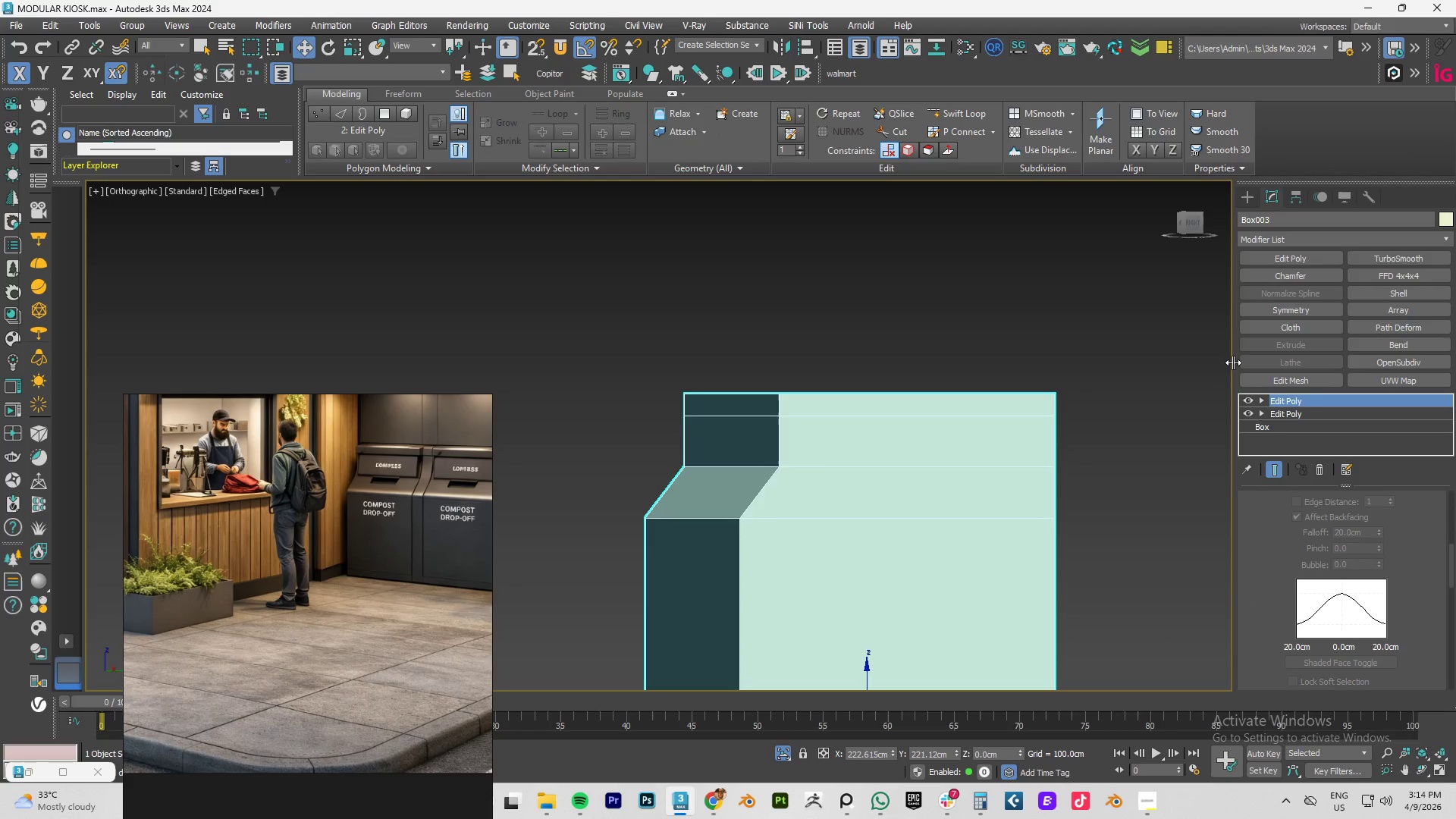 
left_click_drag(start_coordinate=[1233, 362], to_coordinate=[1152, 359])
 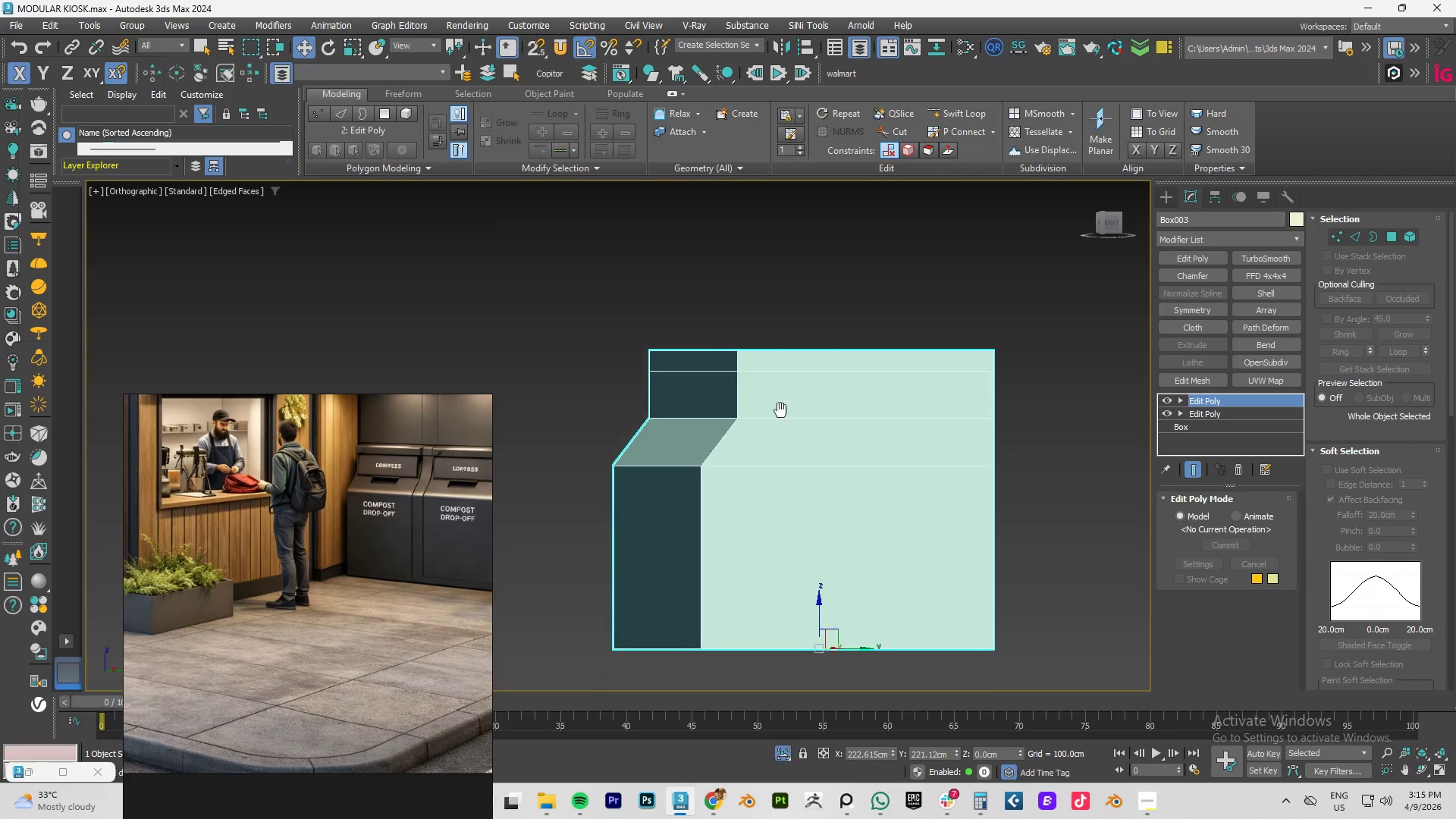 
hold_key(key=AltLeft, duration=0.77)
 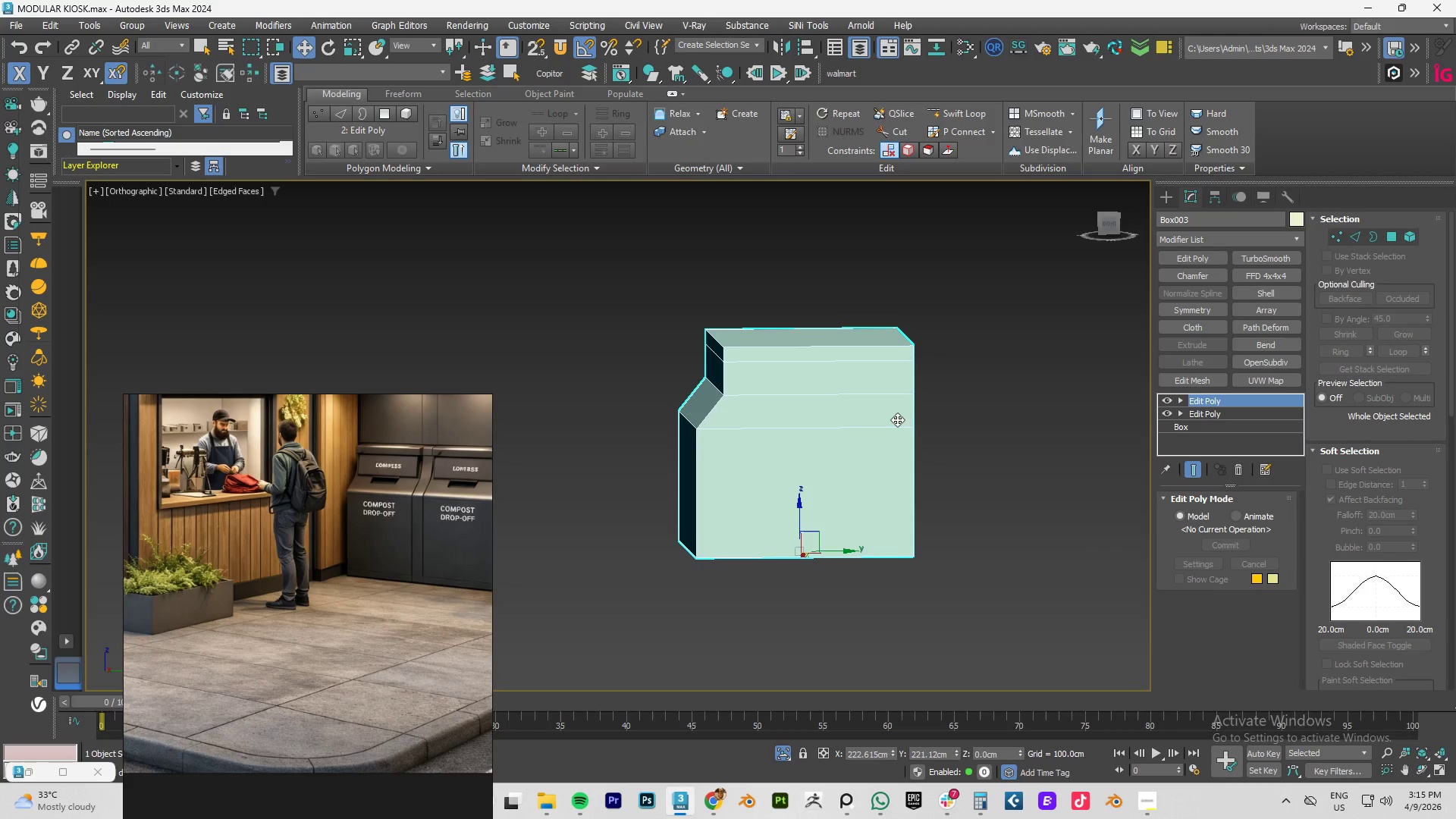 
scroll: coordinate [779, 392], scroll_direction: down, amount: 1.0
 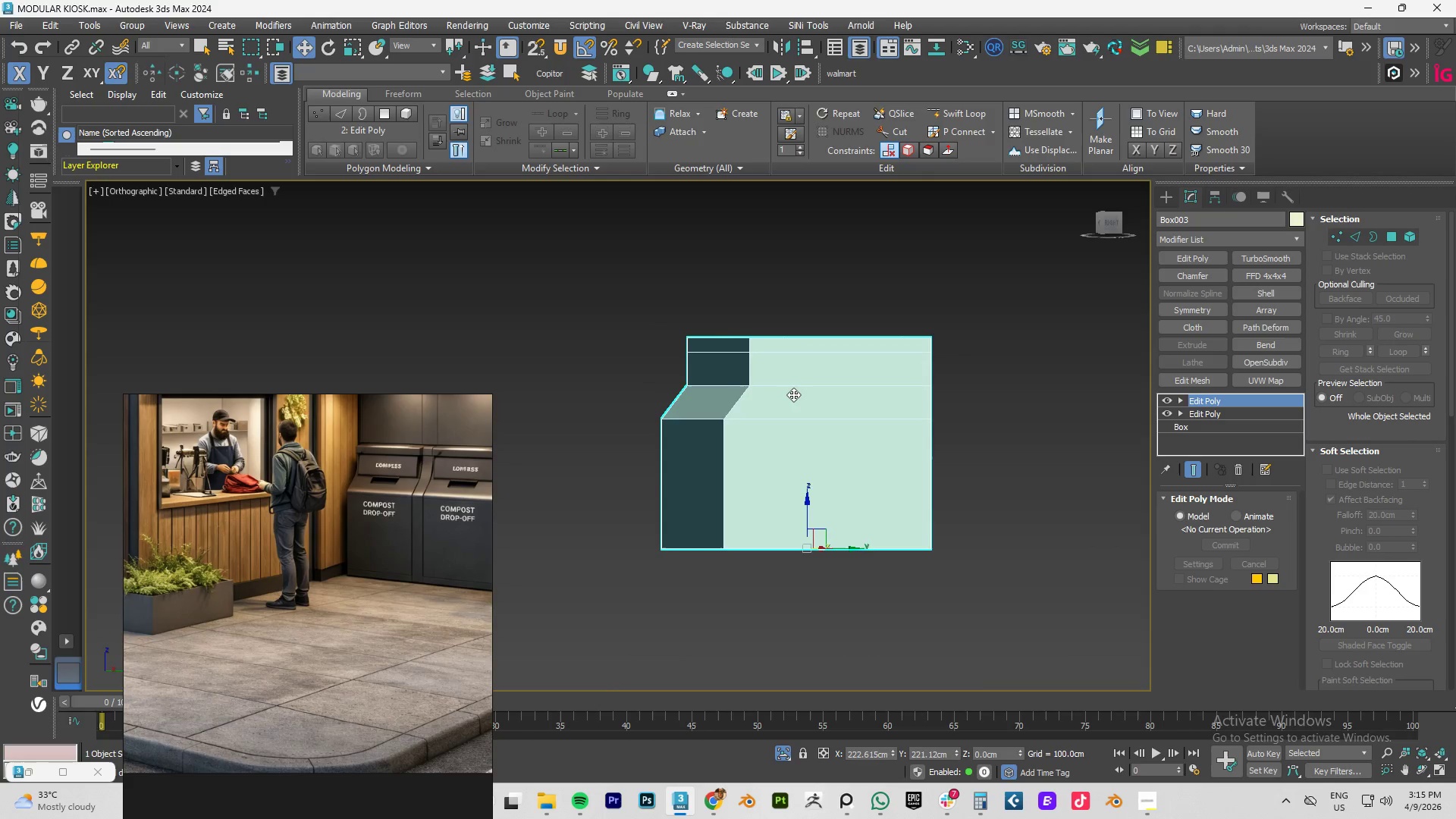 
wait(15.81)
 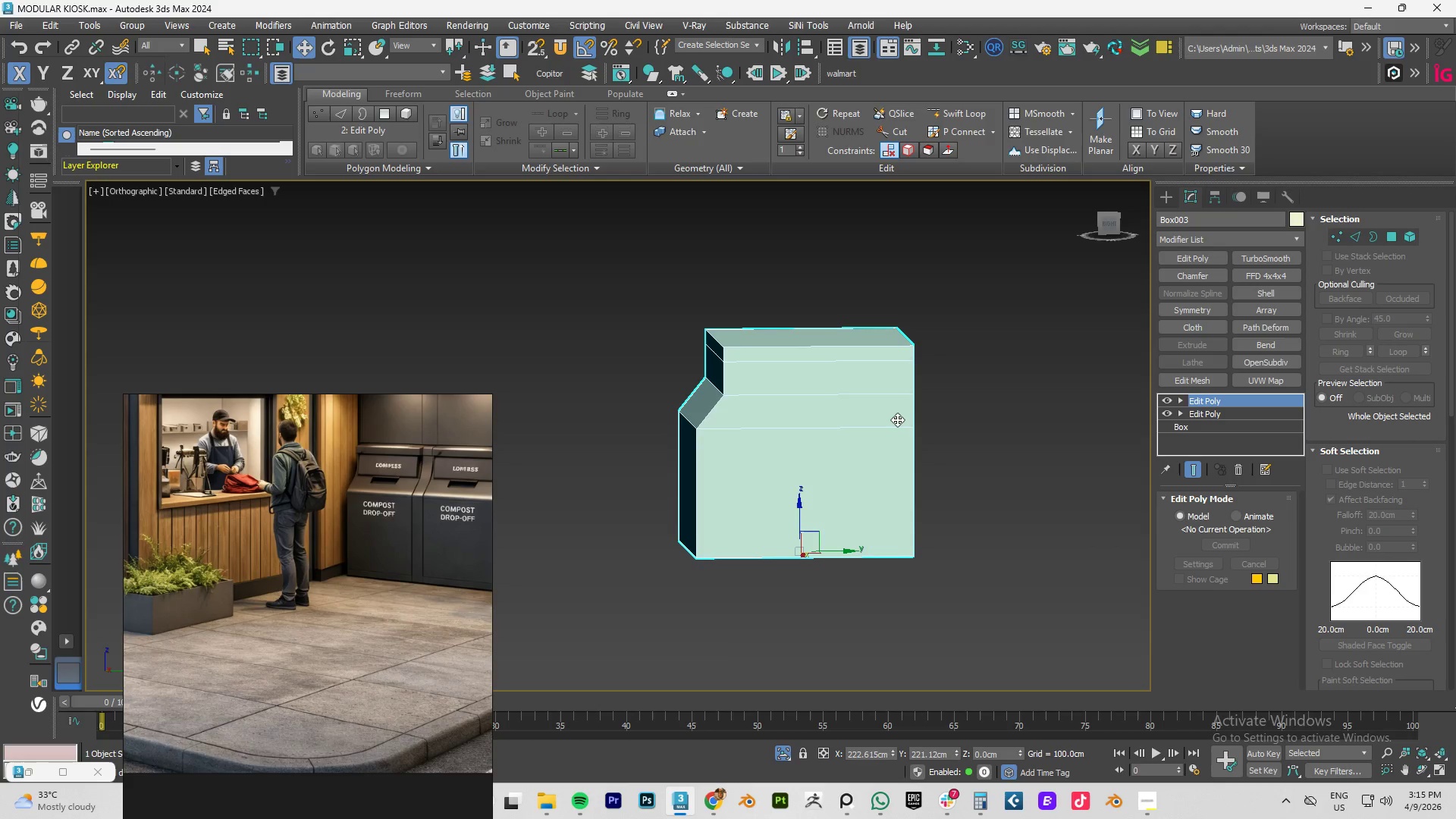 
type(xz)
 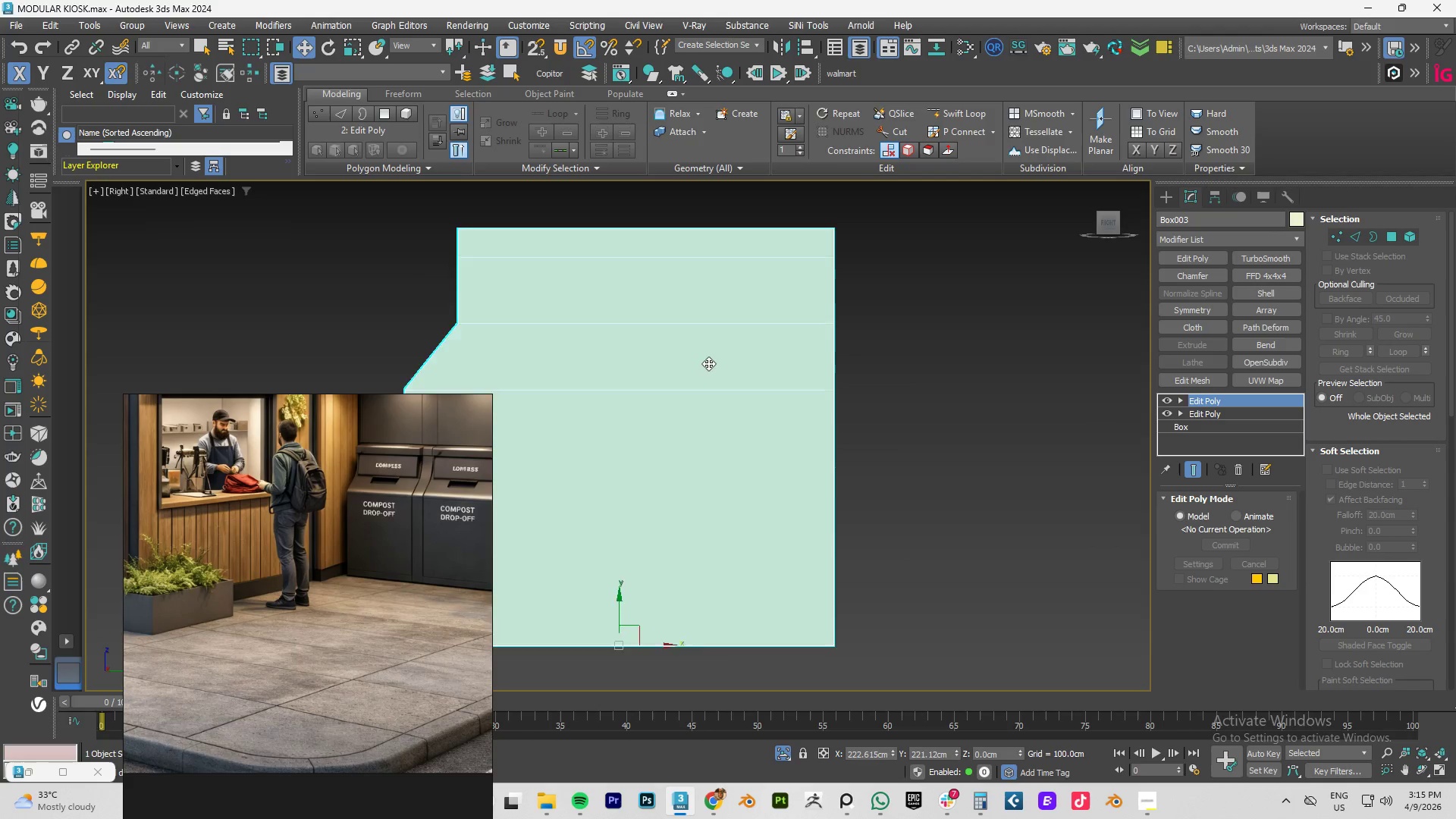 
scroll: coordinate [708, 363], scroll_direction: down, amount: 3.0
 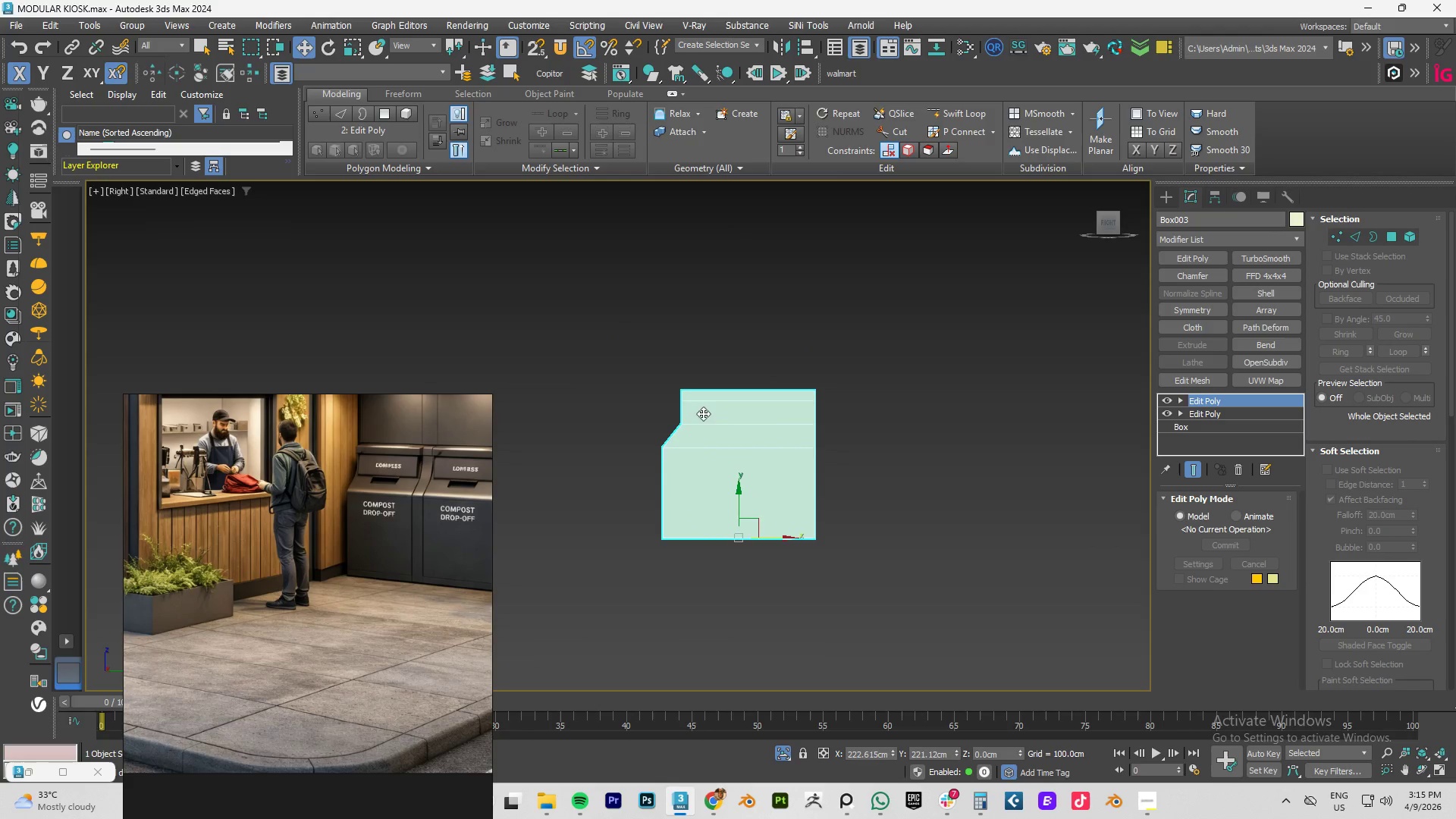 
scroll: coordinate [655, 406], scroll_direction: up, amount: 2.0
 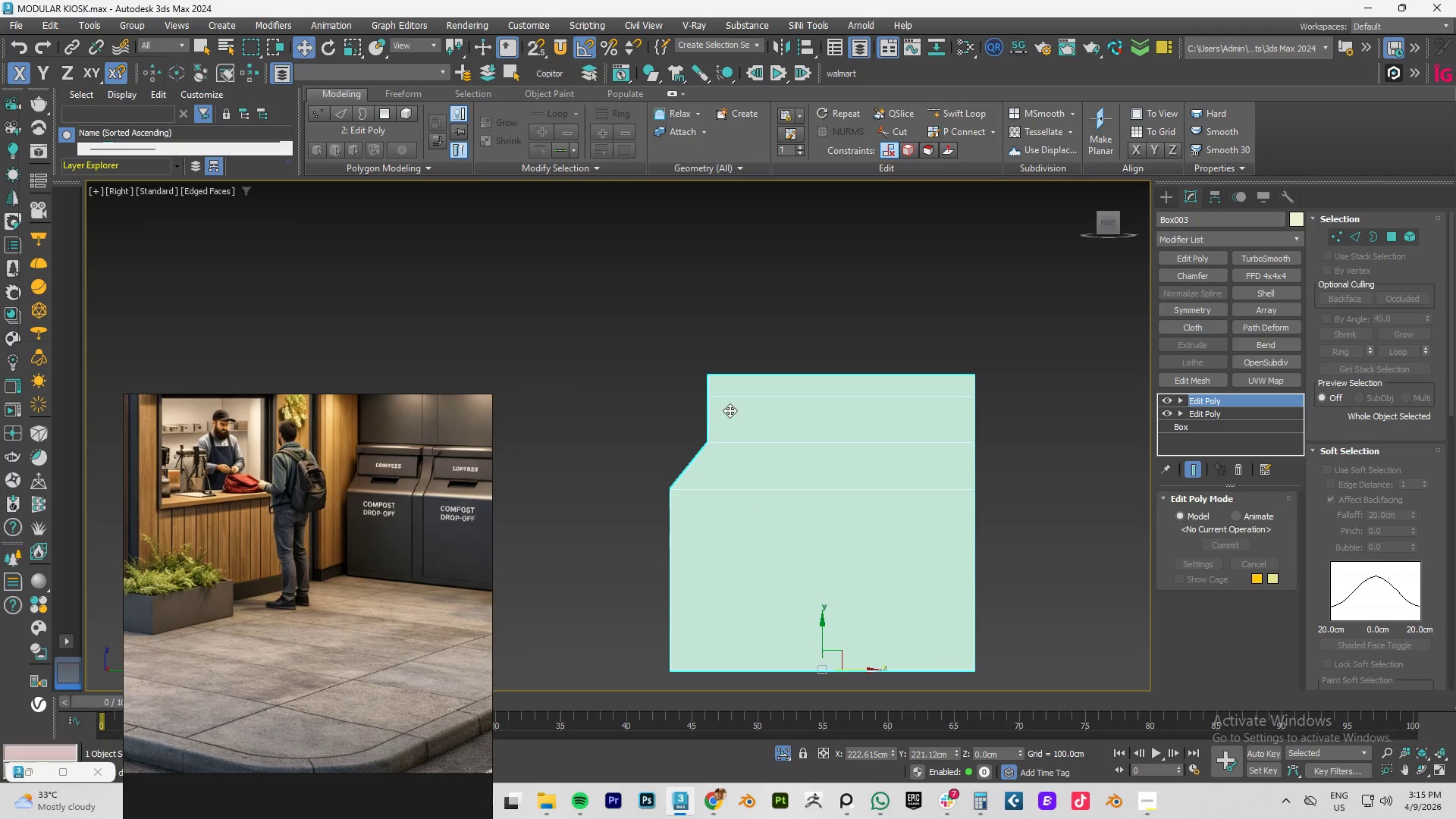 
scroll: coordinate [730, 410], scroll_direction: down, amount: 1.0
 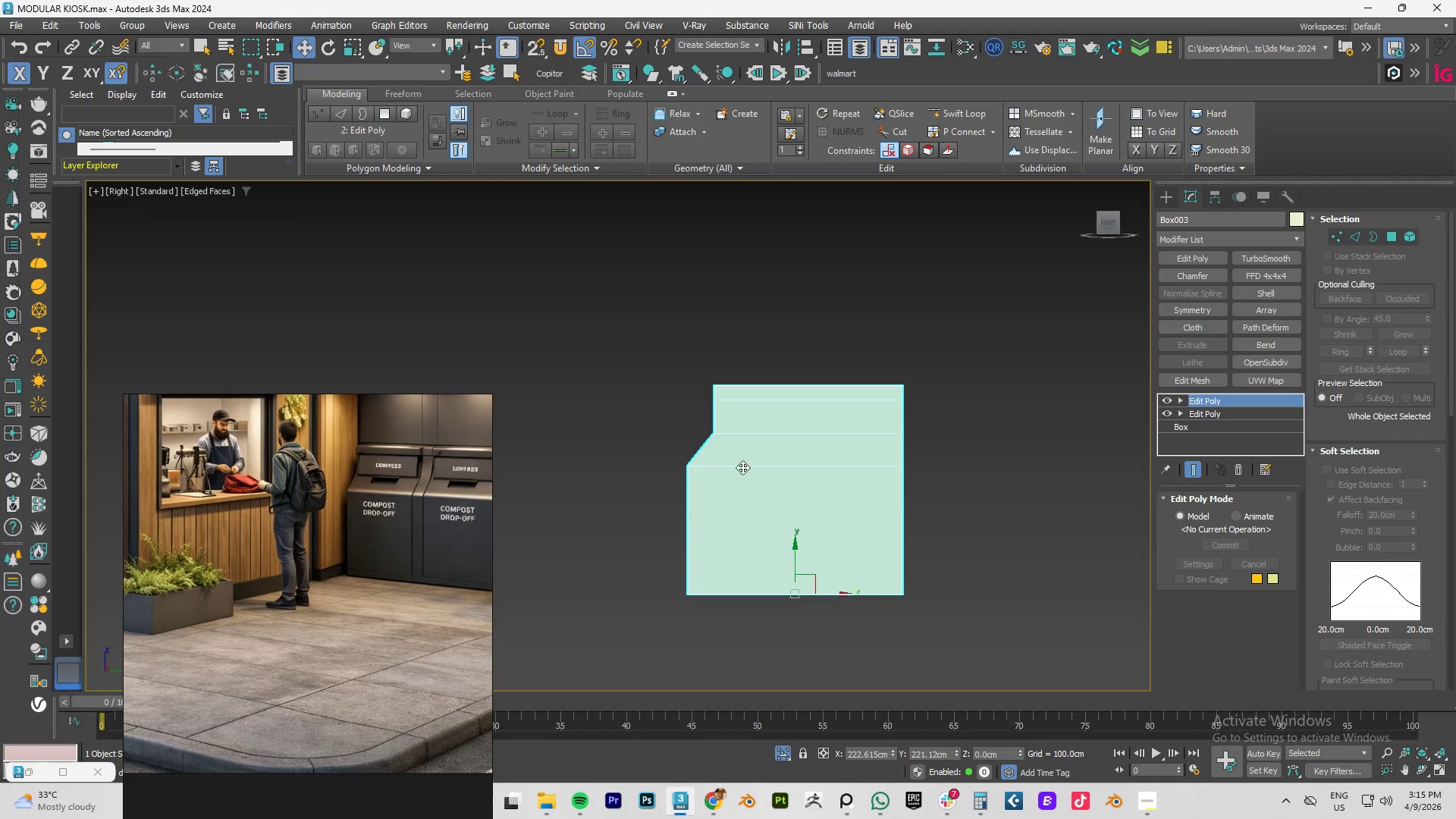 
scroll: coordinate [679, 460], scroll_direction: up, amount: 2.0
 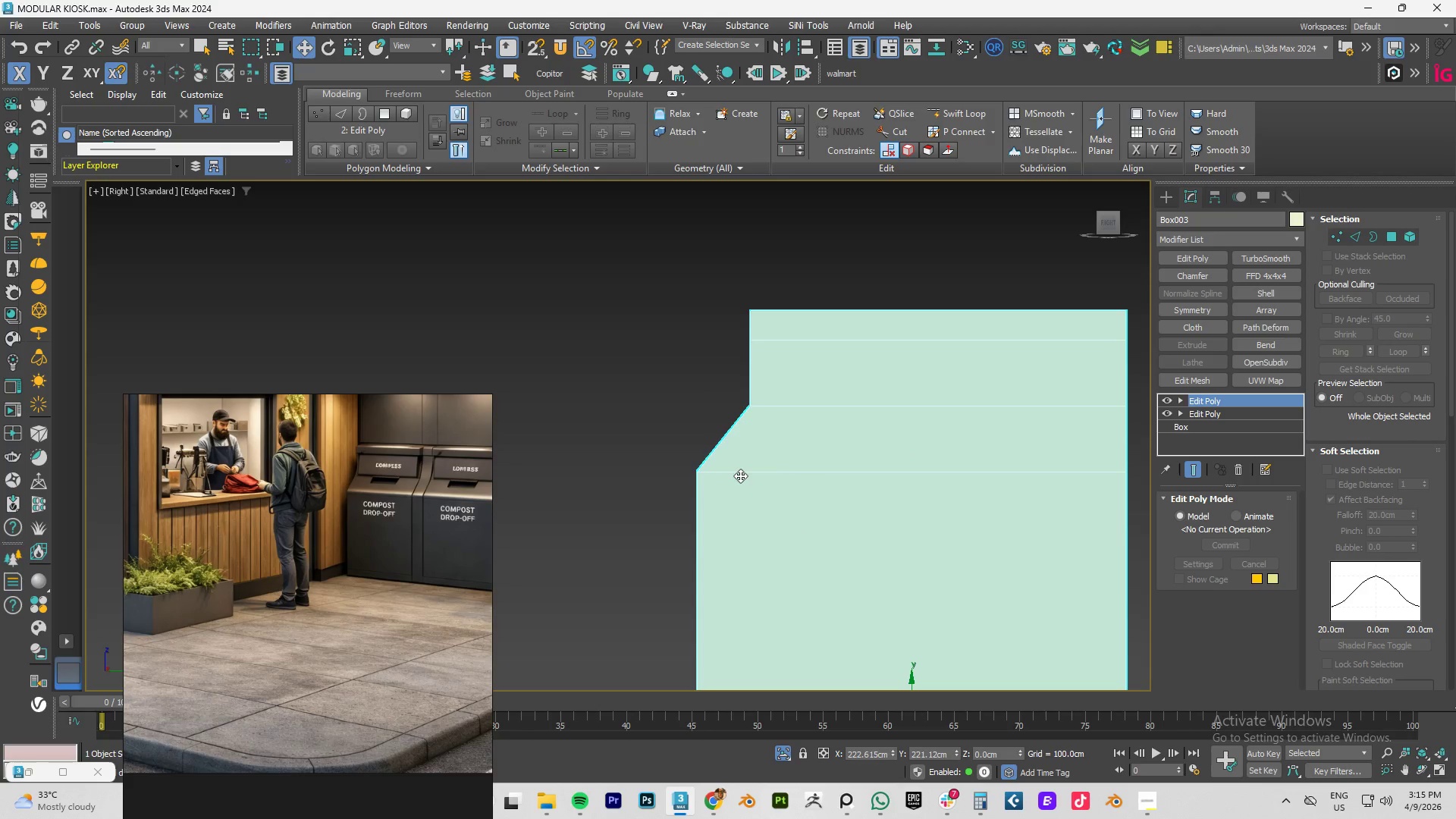 
type(12)
 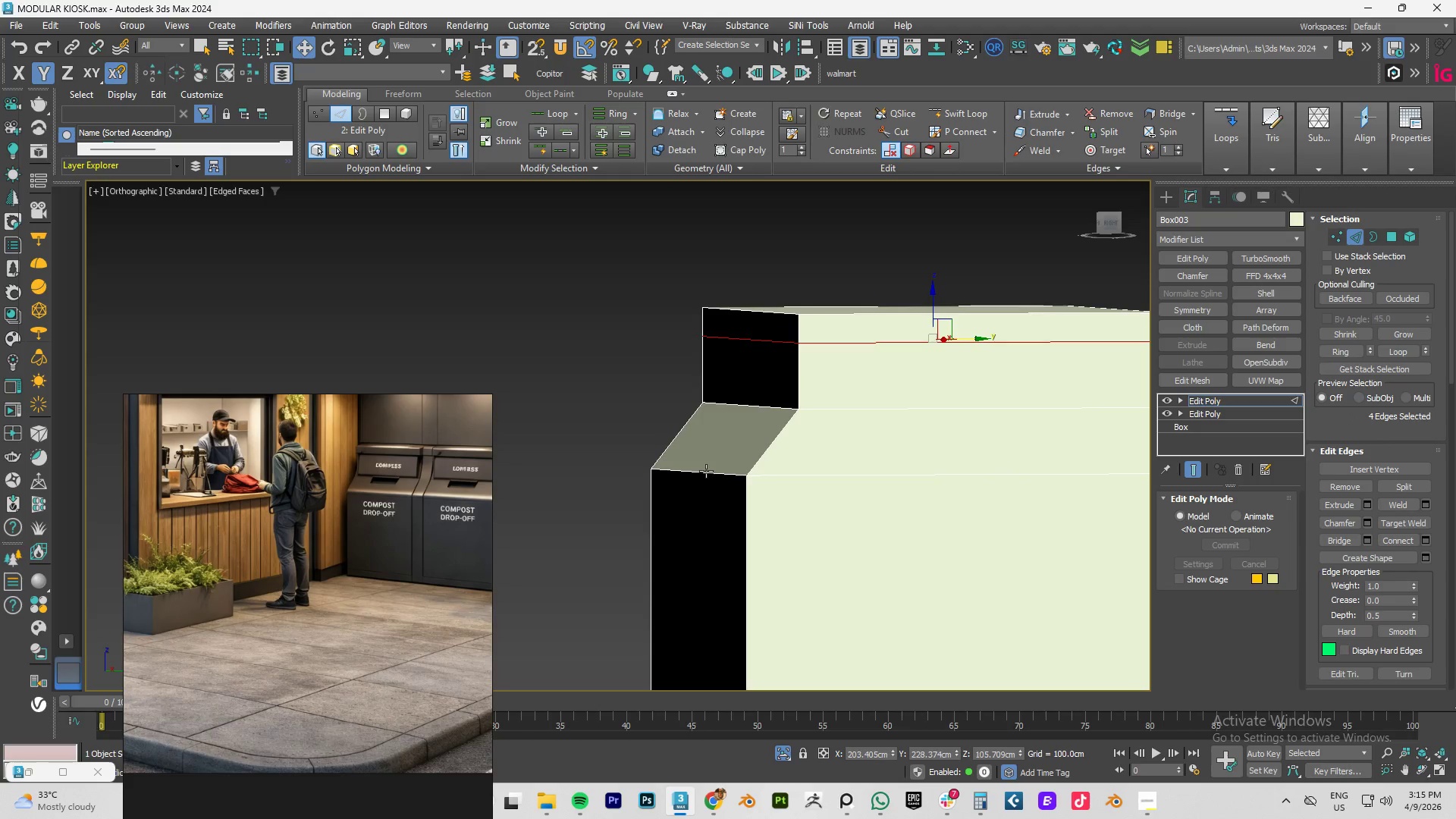 
hold_key(key=AltLeft, duration=0.48)
 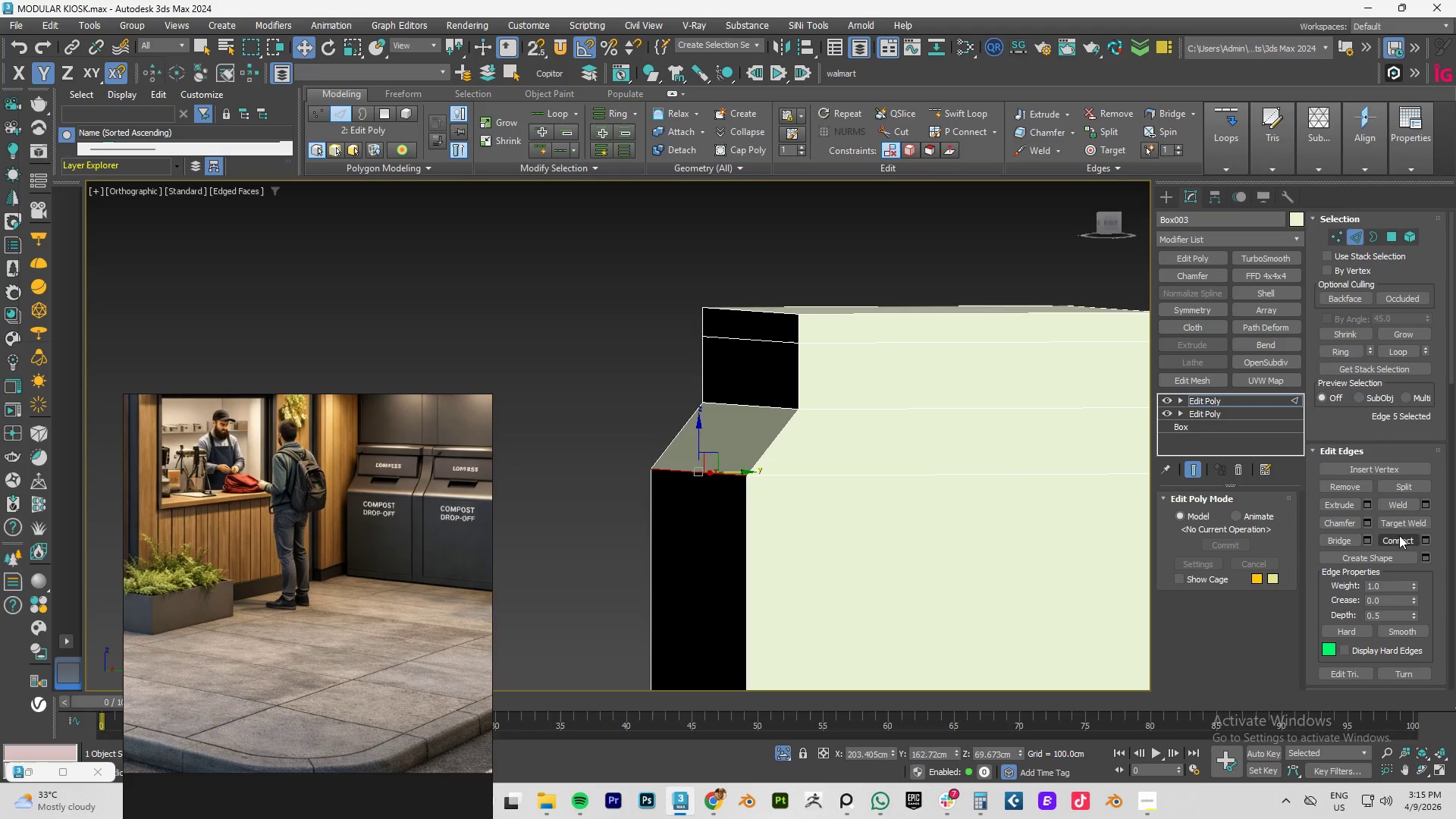 
left_click([1368, 524])
 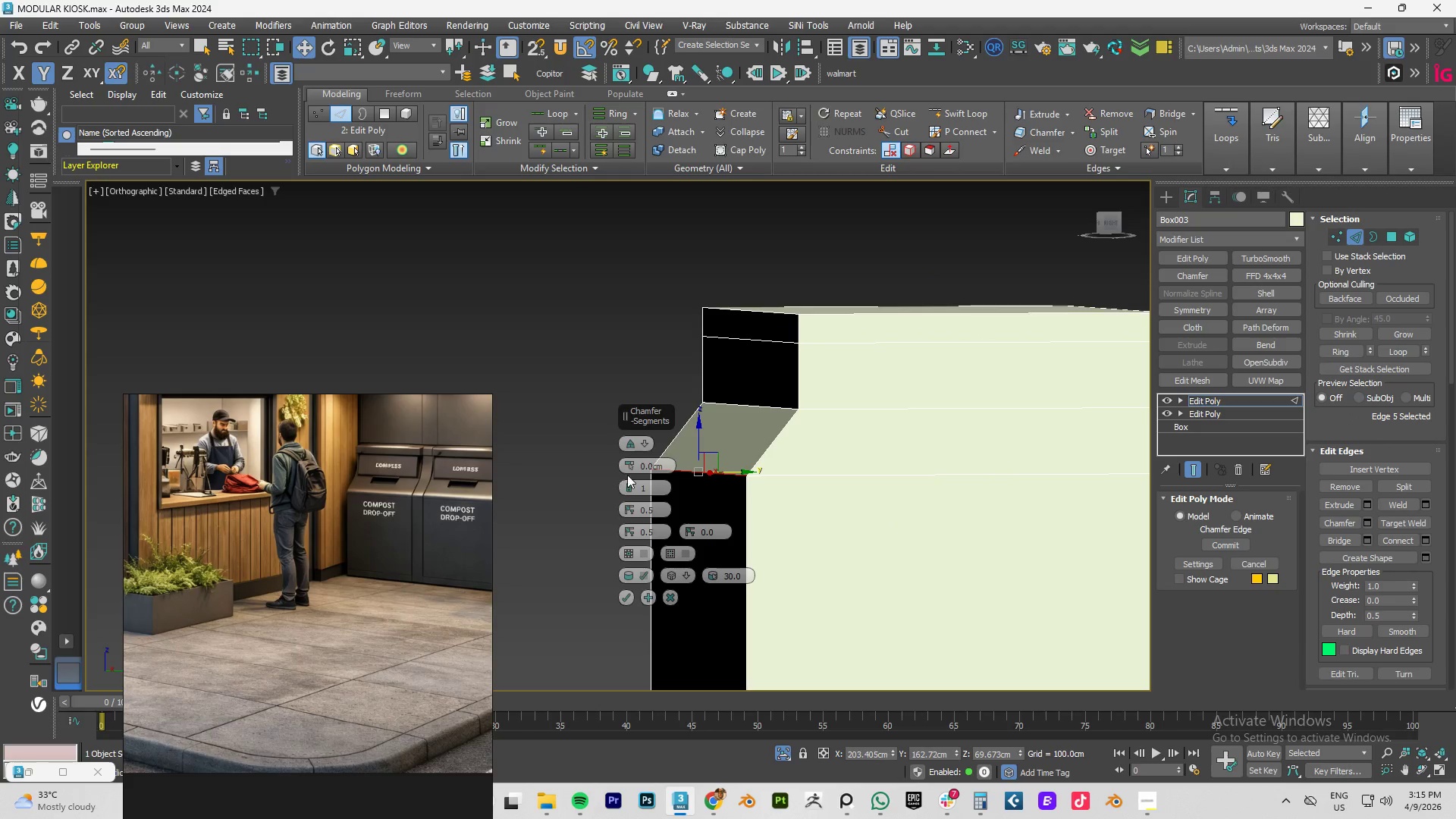 
left_click_drag(start_coordinate=[630, 465], to_coordinate=[637, 447])
 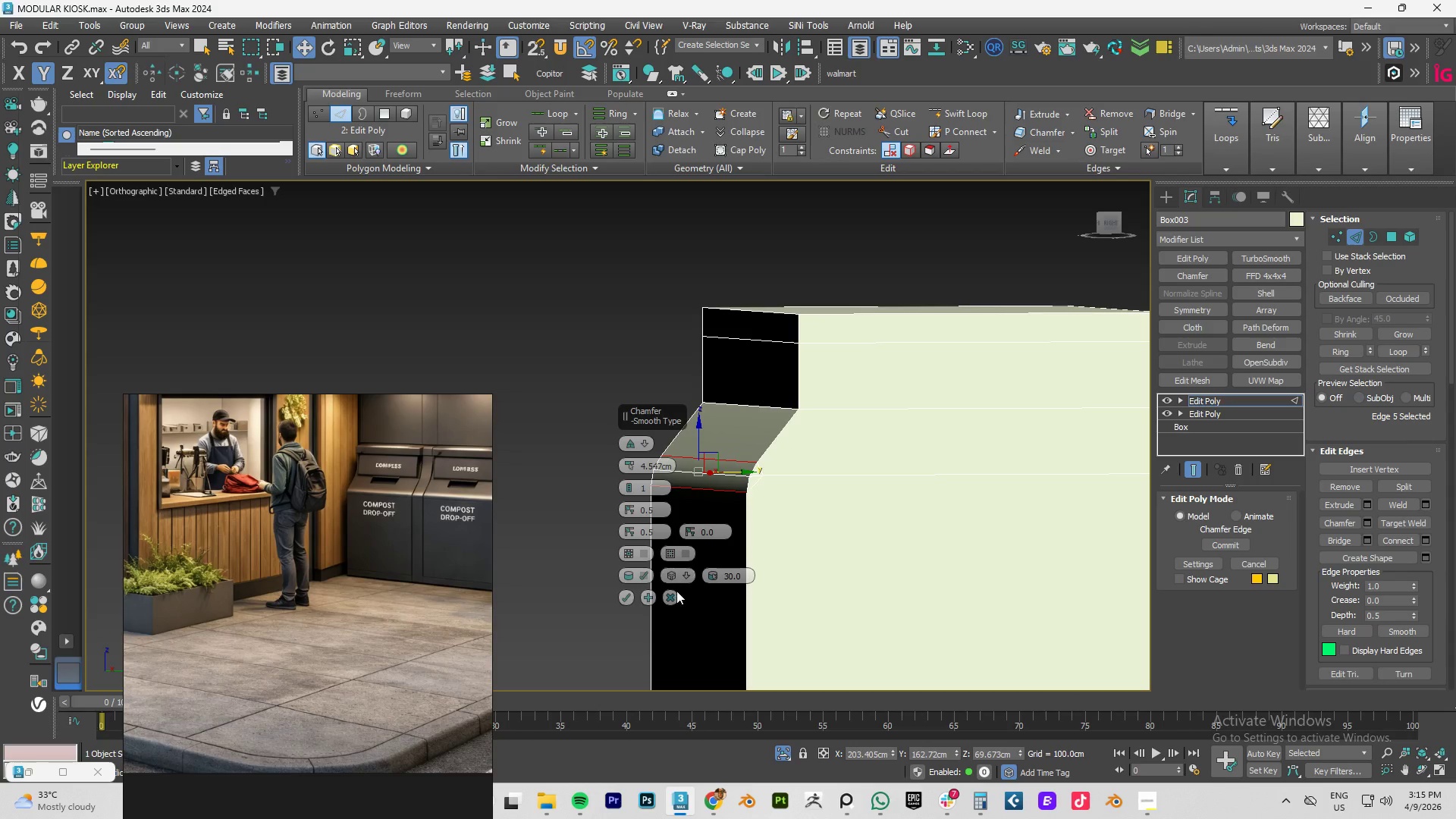 
left_click([671, 594])
 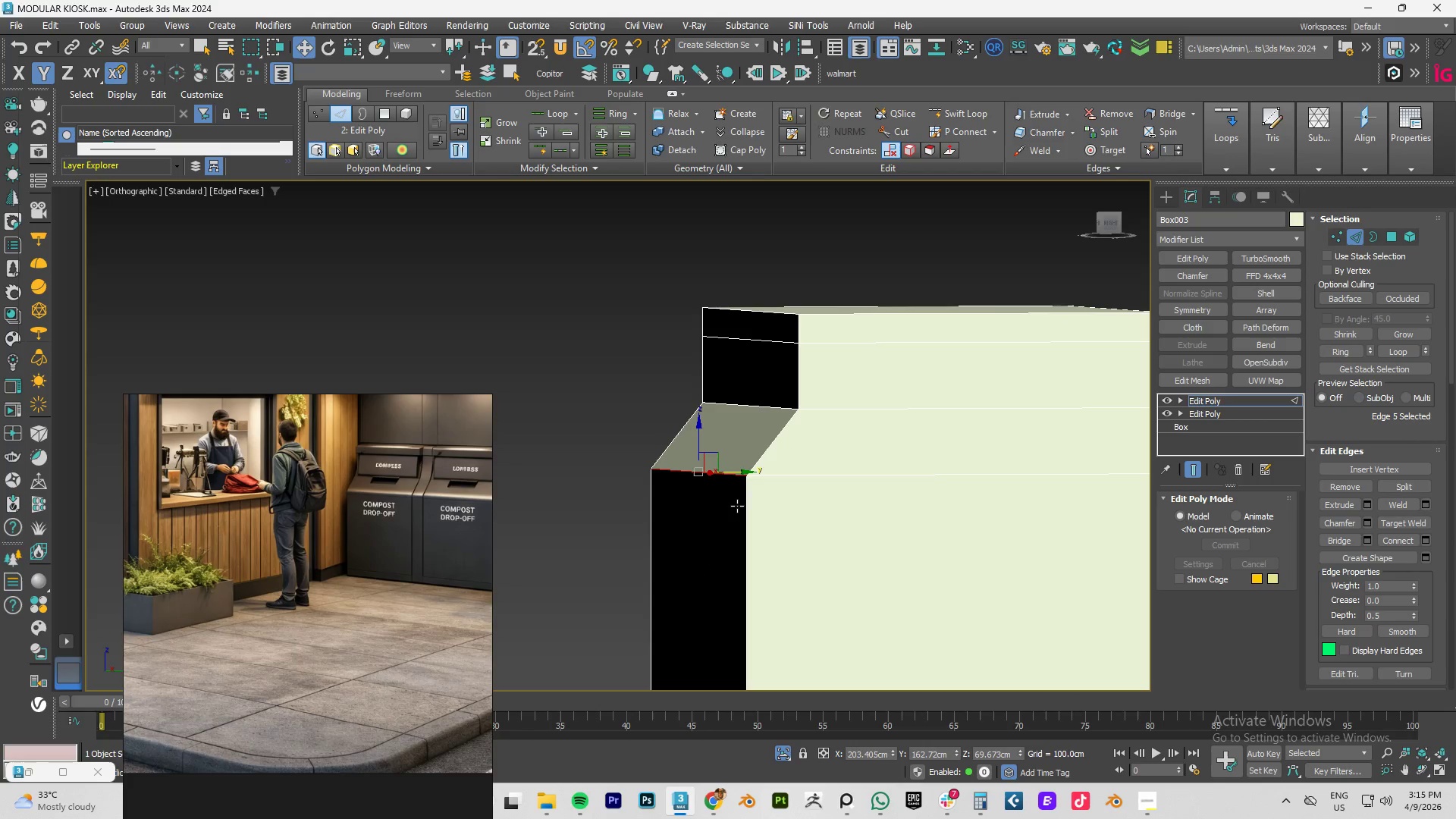 
key(Alt+AltLeft)
 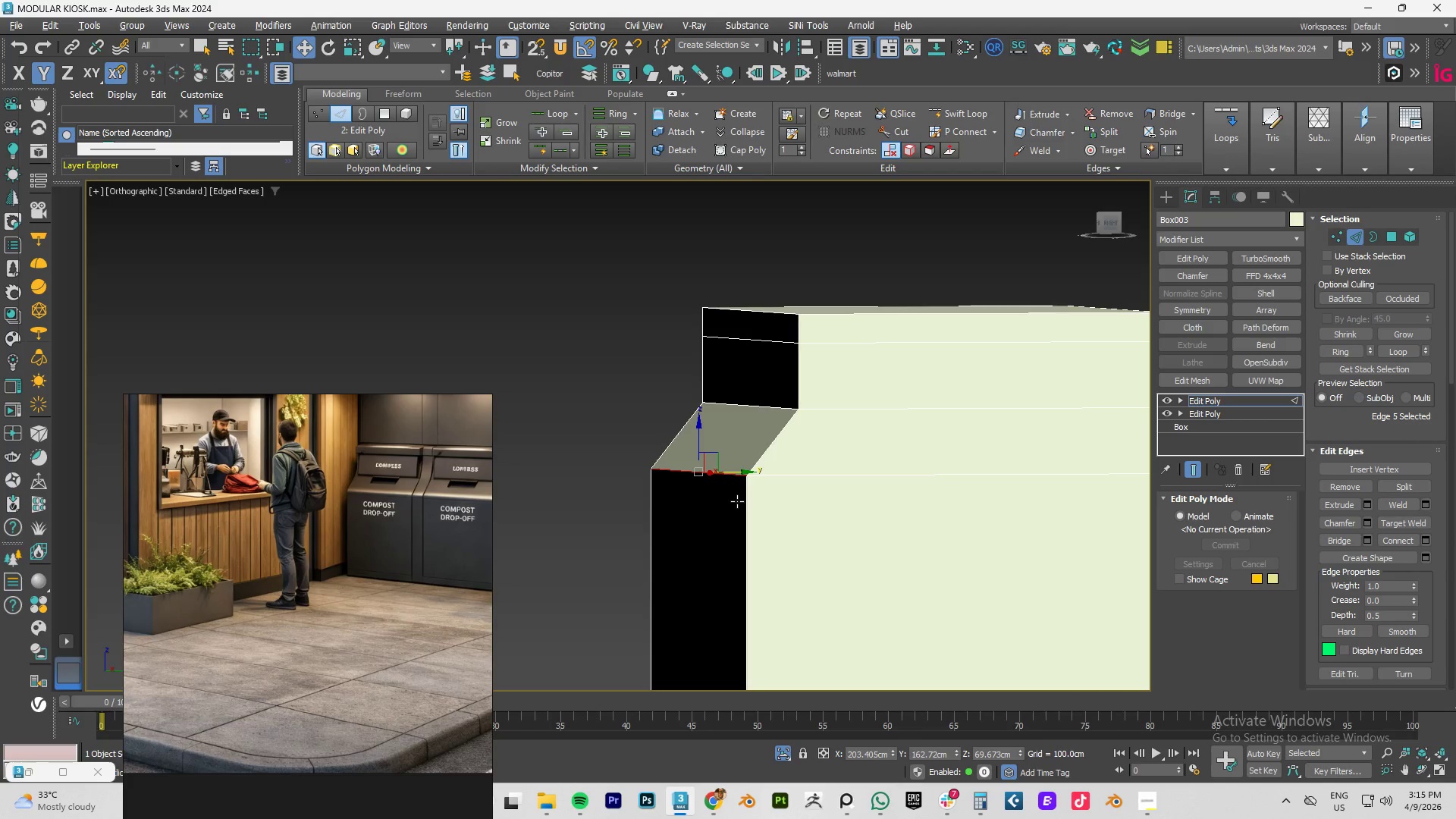 
key(Alt+1)
 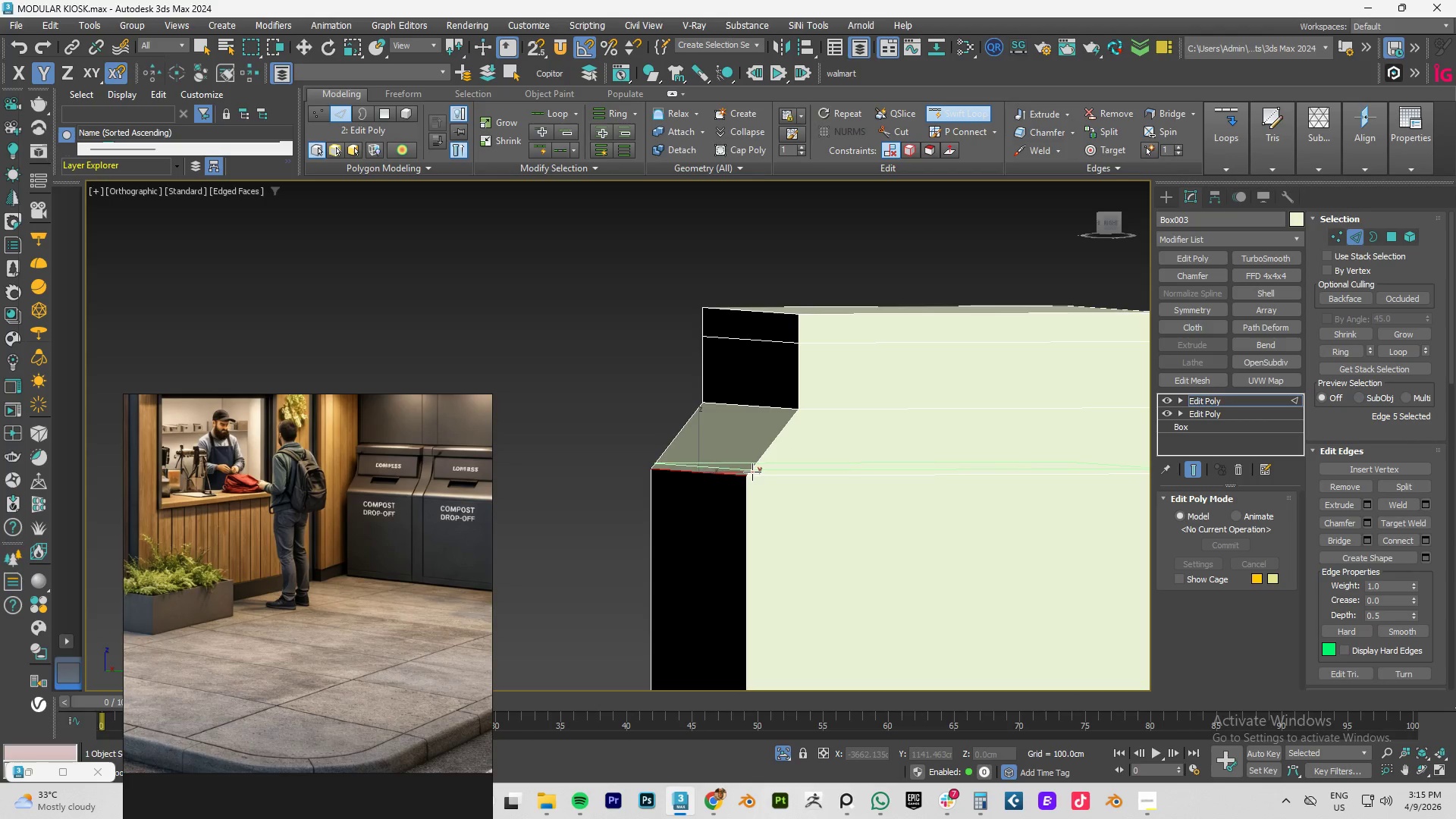 
scroll: coordinate [752, 472], scroll_direction: up, amount: 3.0
 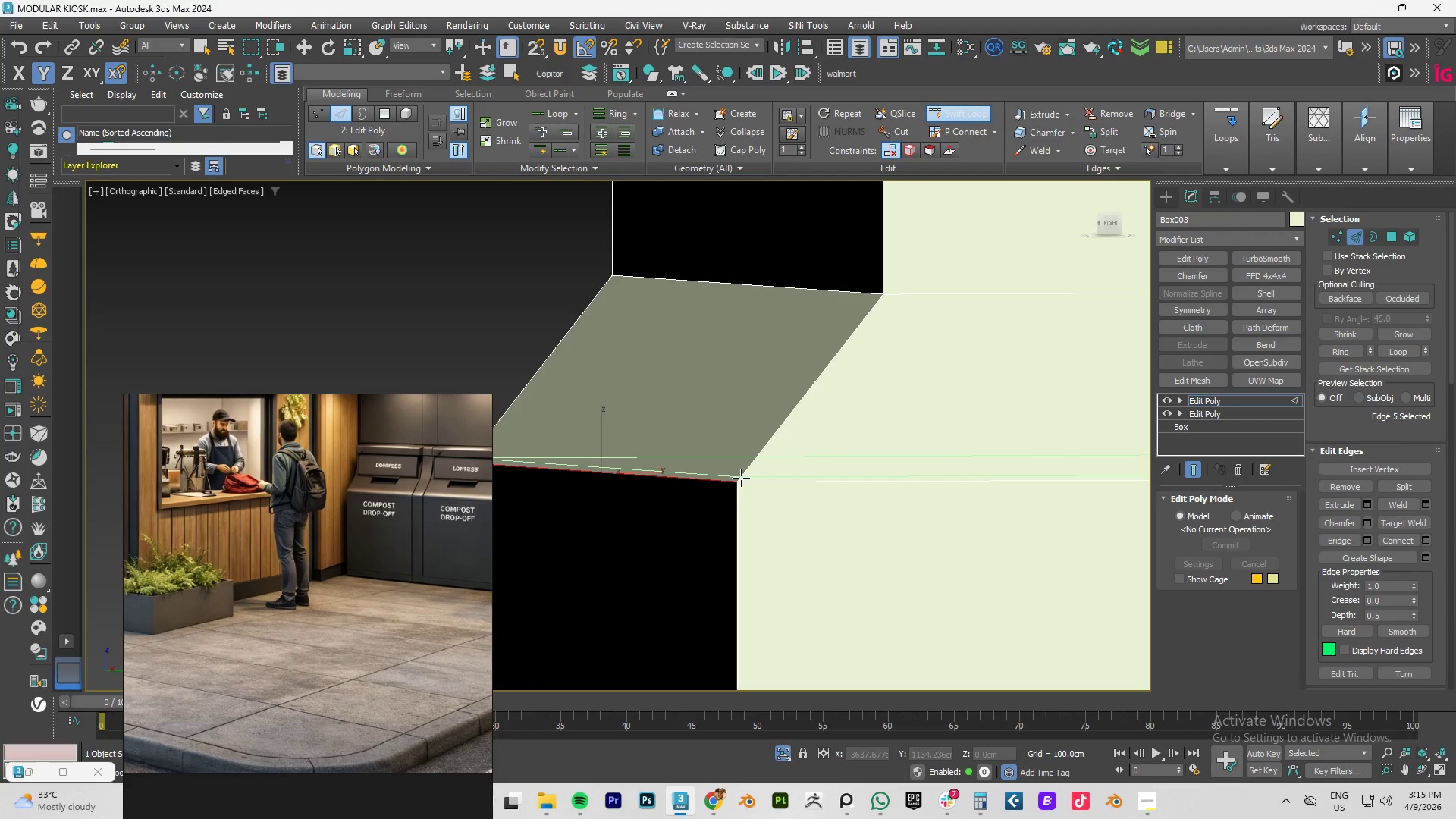 
left_click([741, 478])
 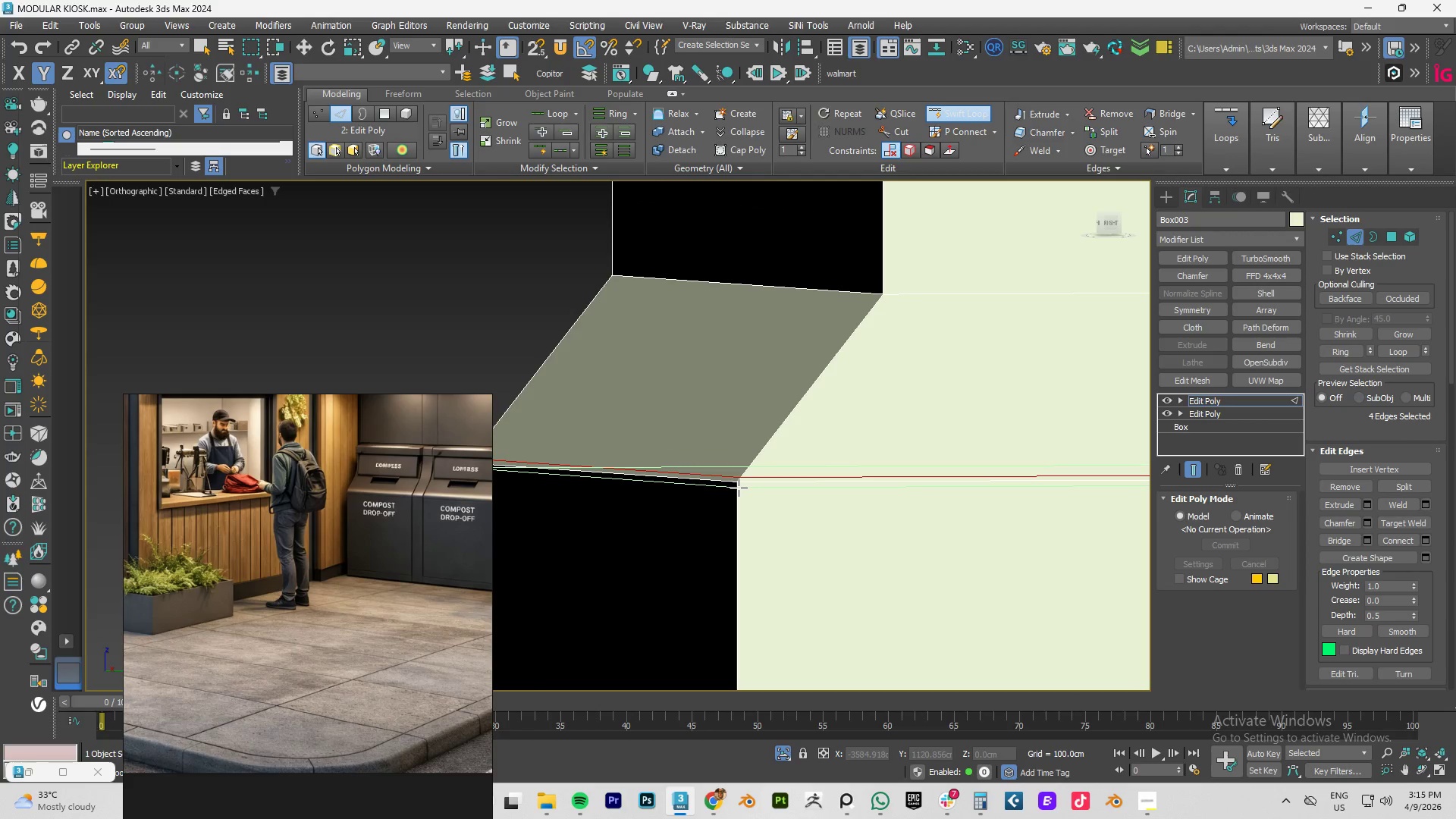 
left_click([739, 488])
 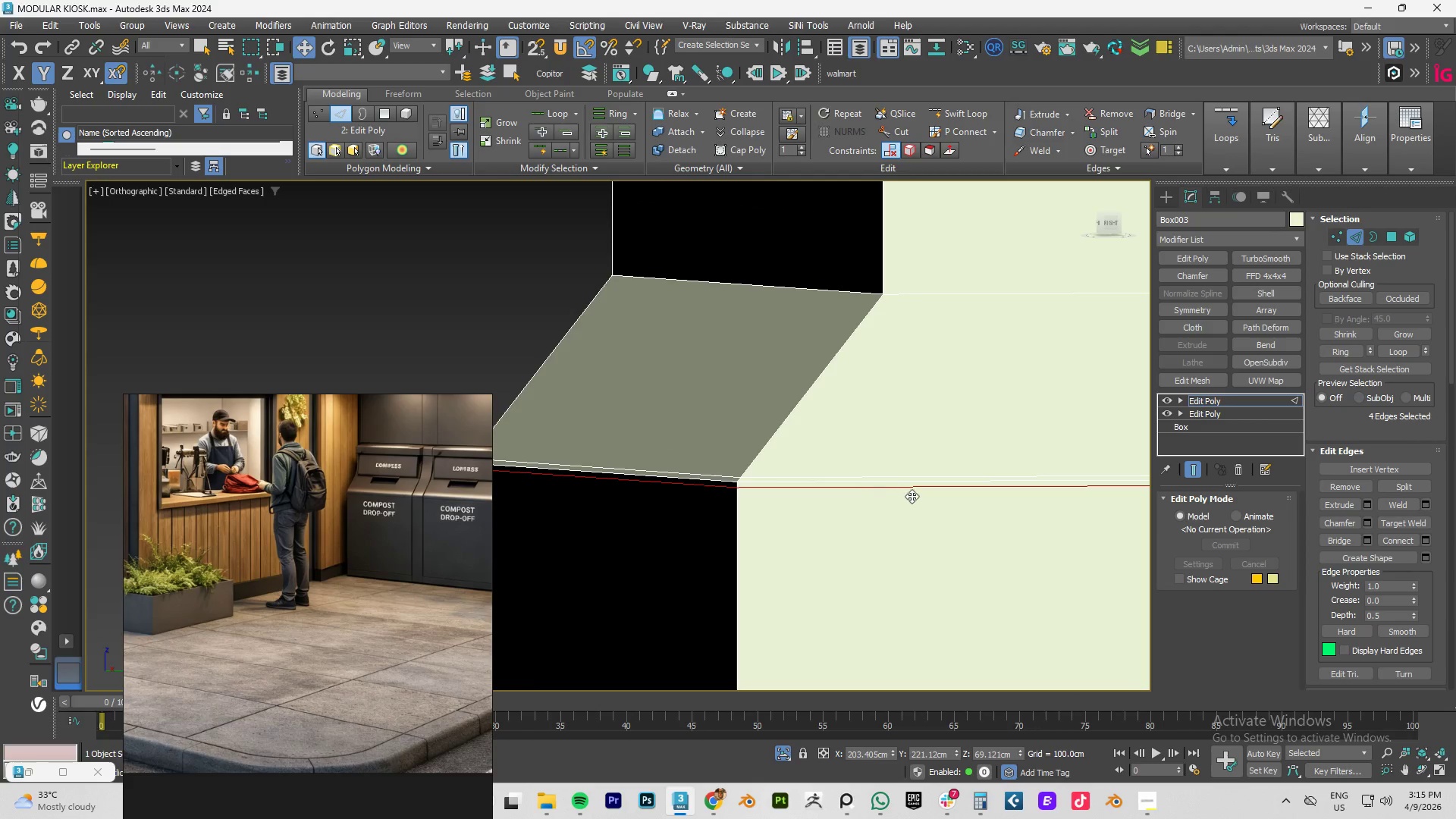 
scroll: coordinate [780, 500], scroll_direction: down, amount: 3.0
 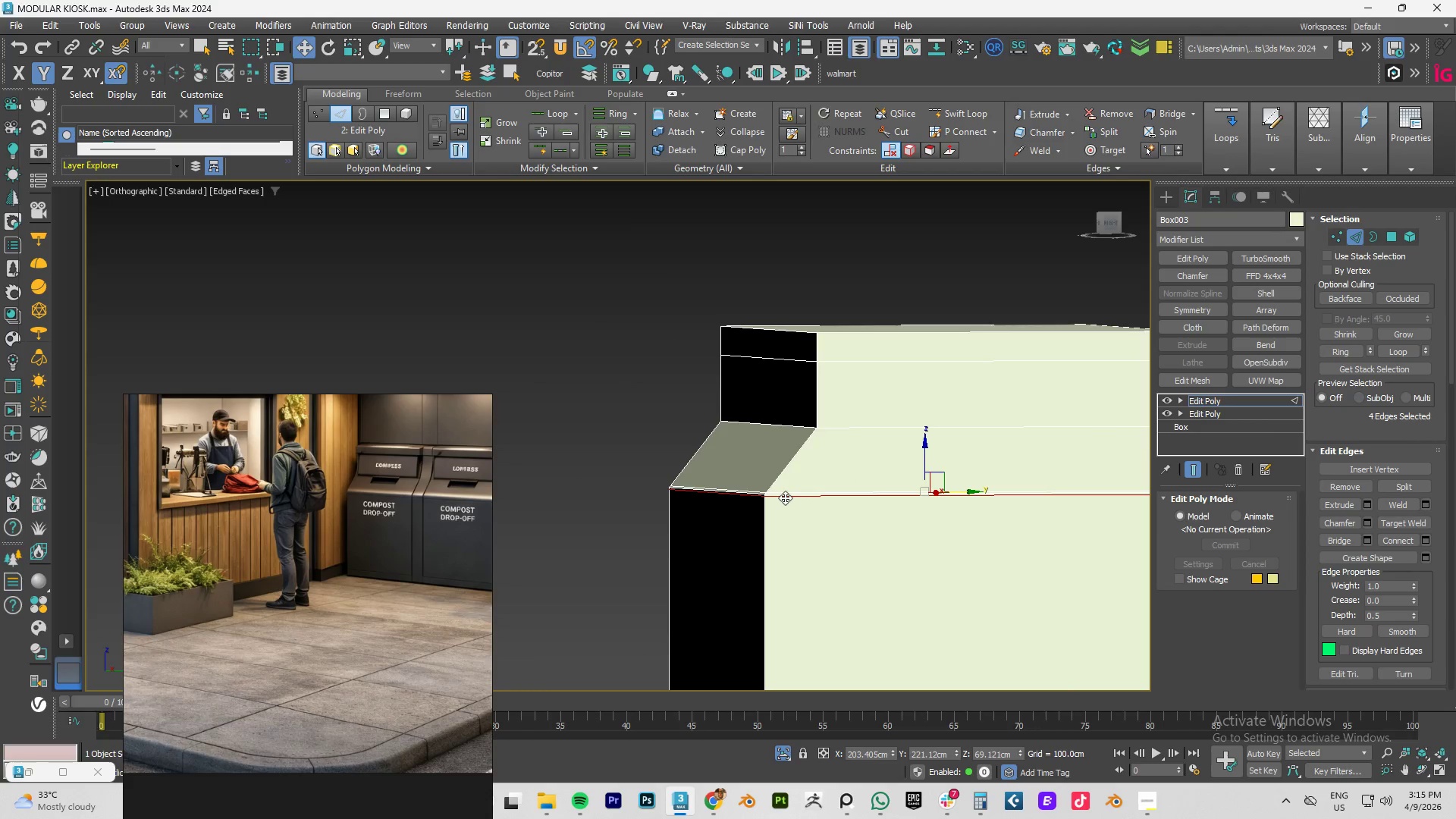 
right_click([785, 497])
 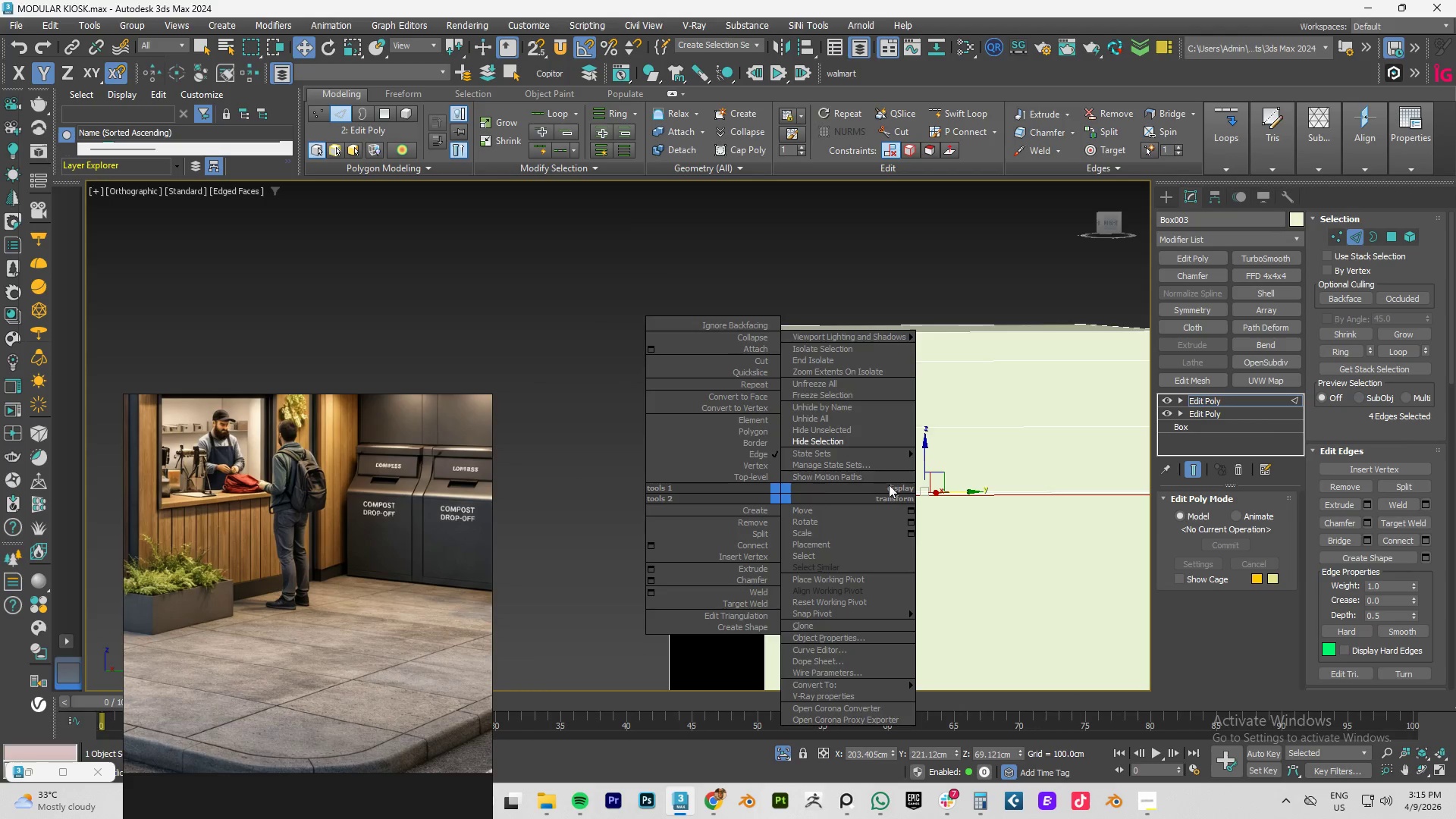 
left_click([996, 469])
 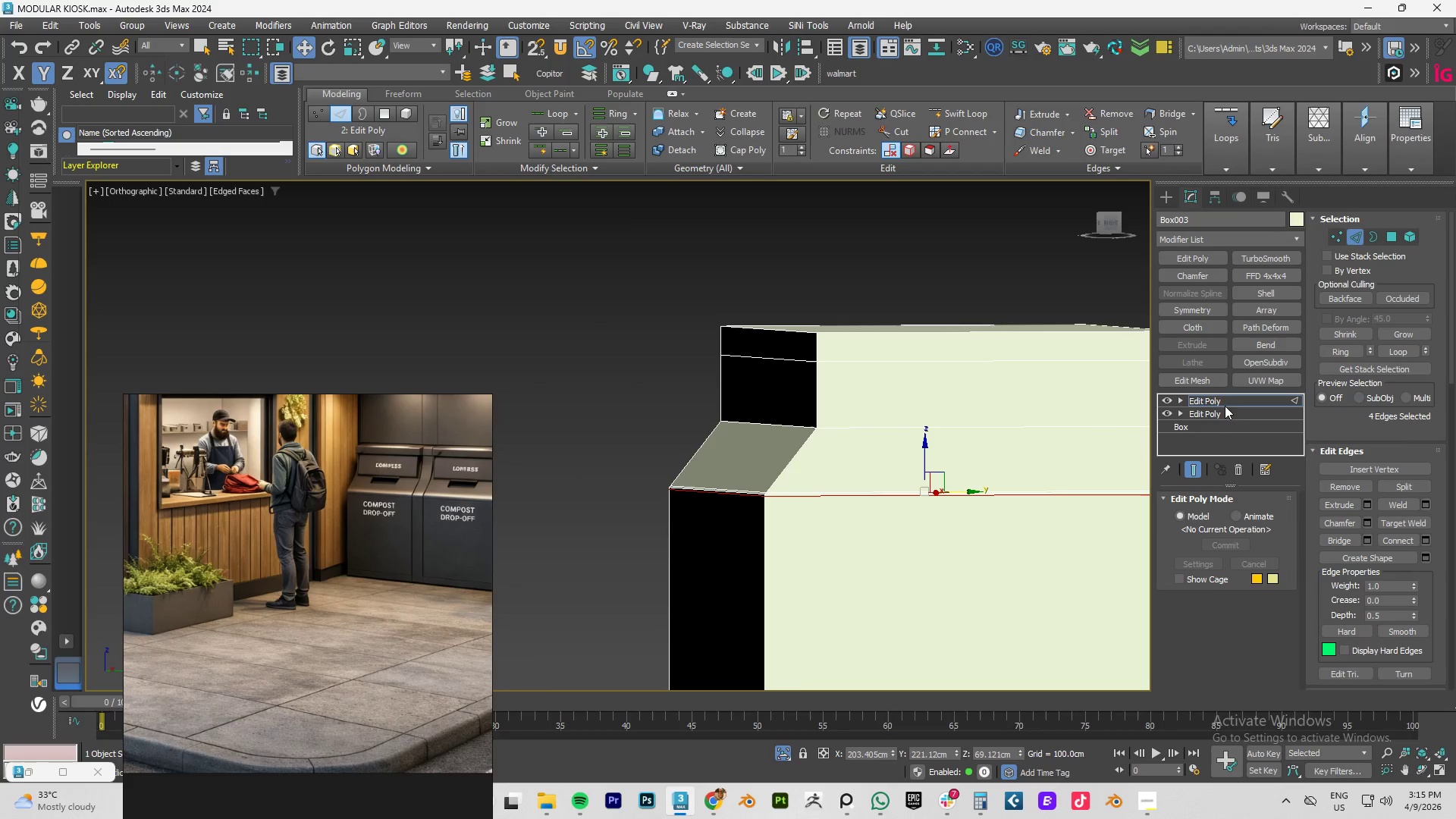 
left_click([1223, 403])
 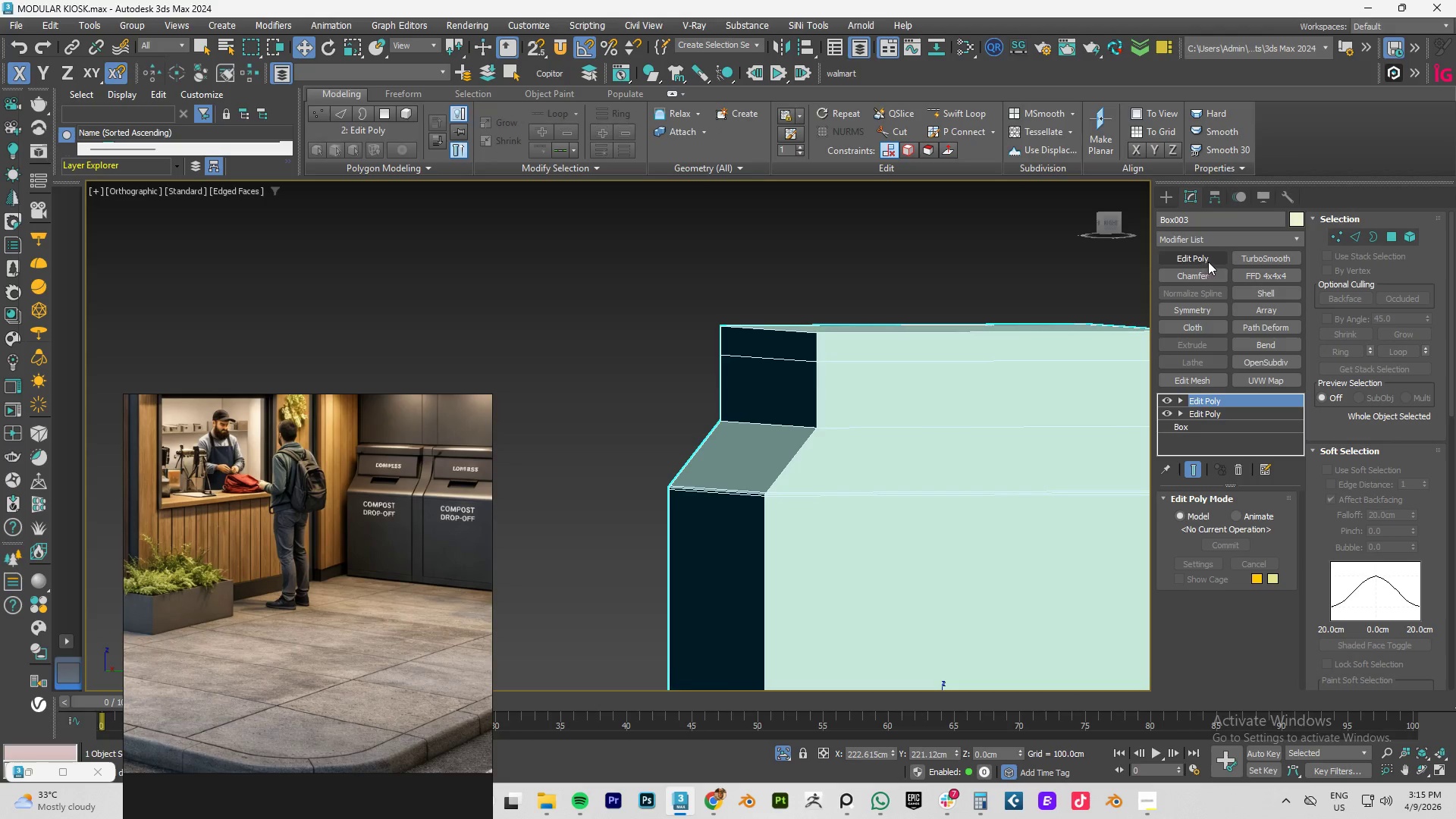 
left_click([1195, 274])
 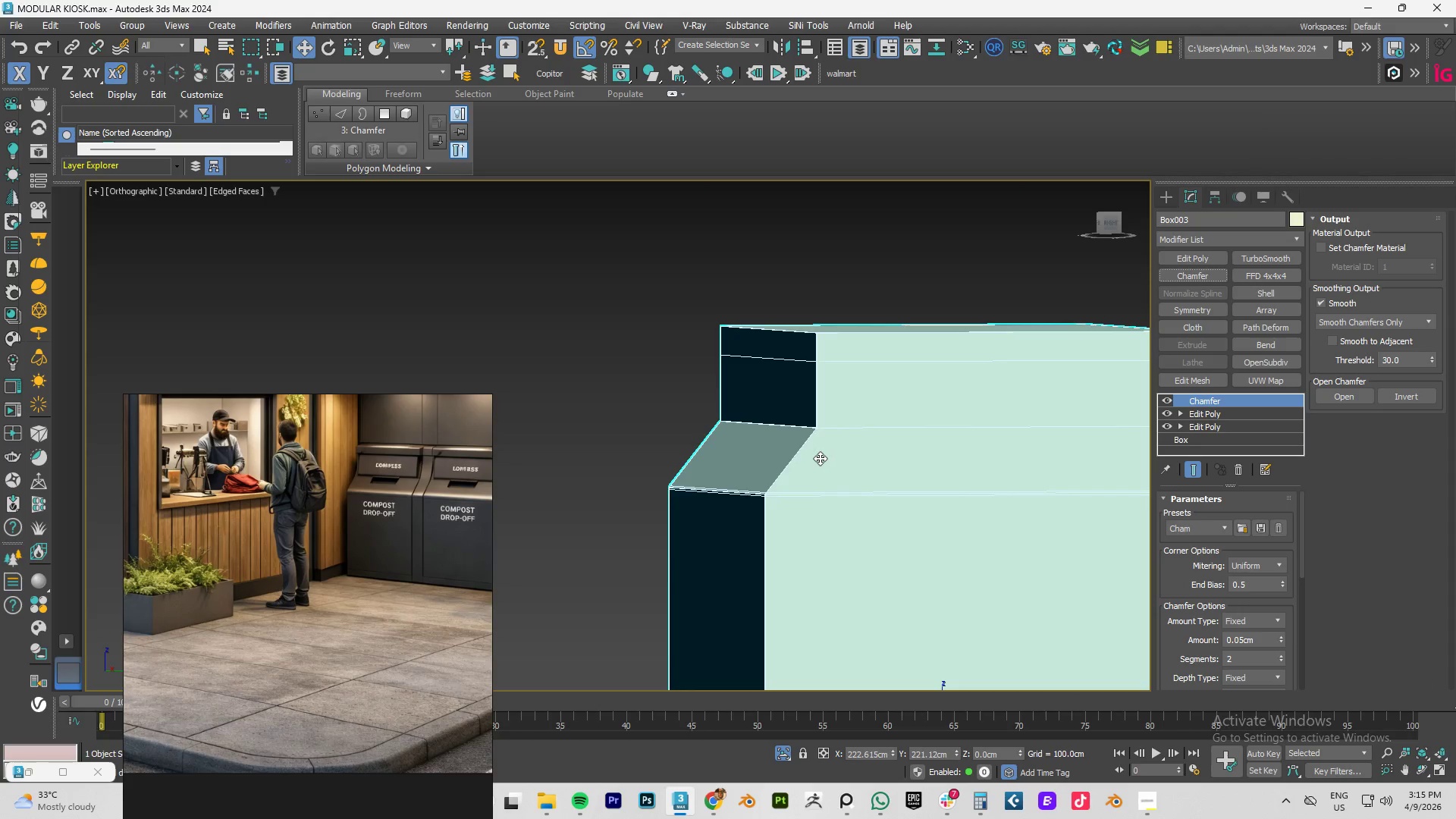 
key(F4)
 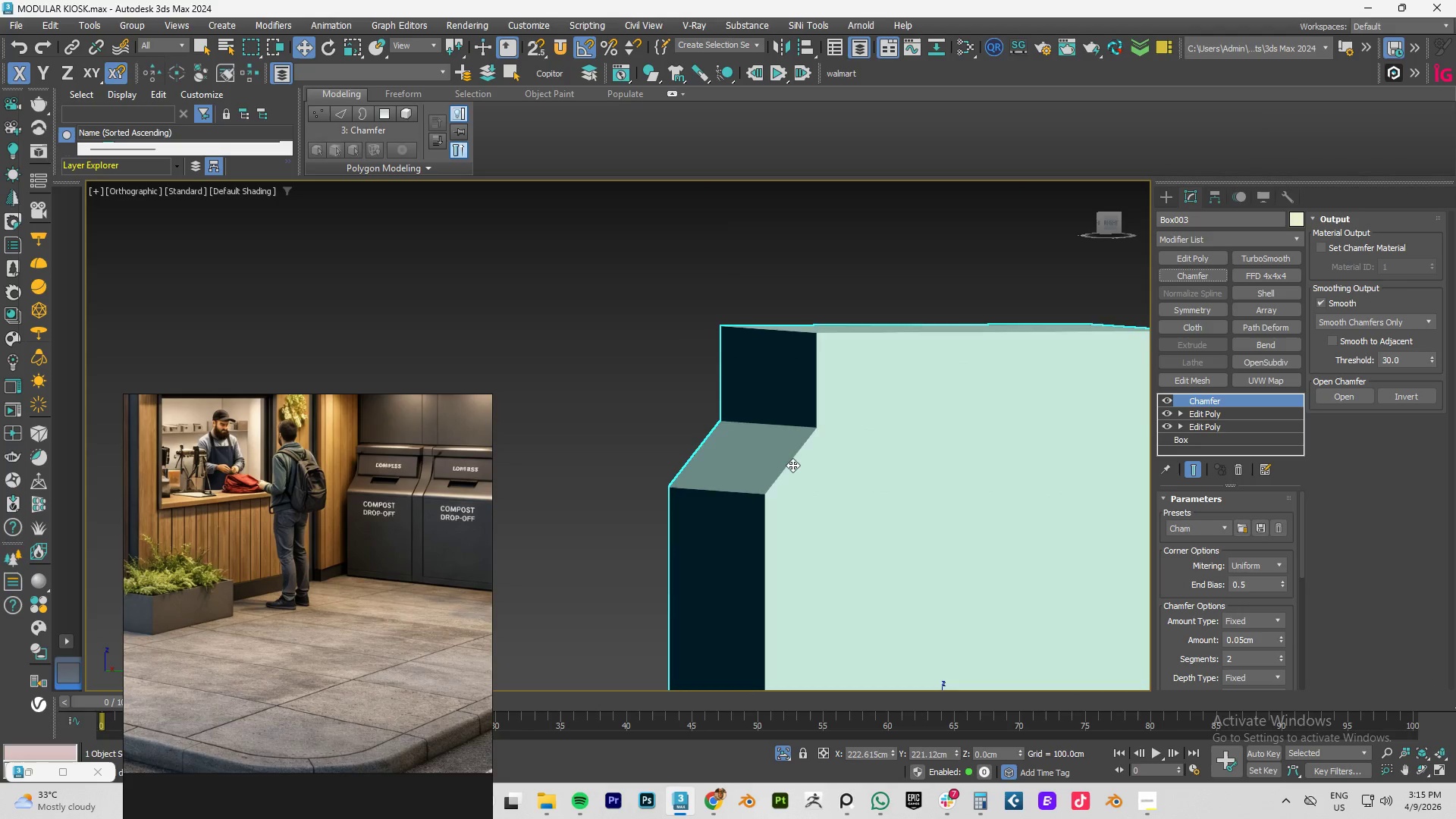 
scroll: coordinate [792, 465], scroll_direction: up, amount: 3.0
 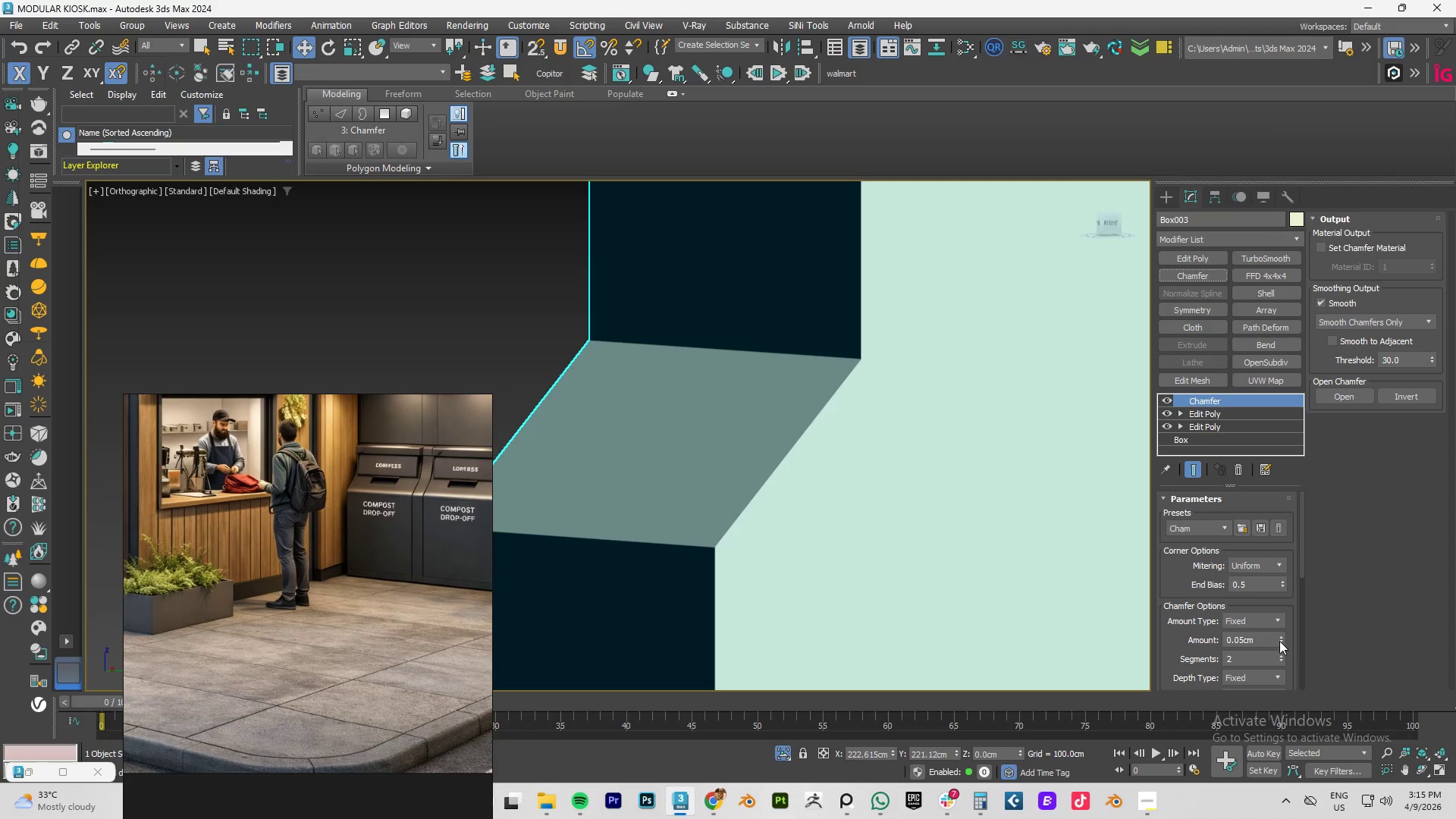 
left_click_drag(start_coordinate=[1279, 639], to_coordinate=[1232, 594])
 